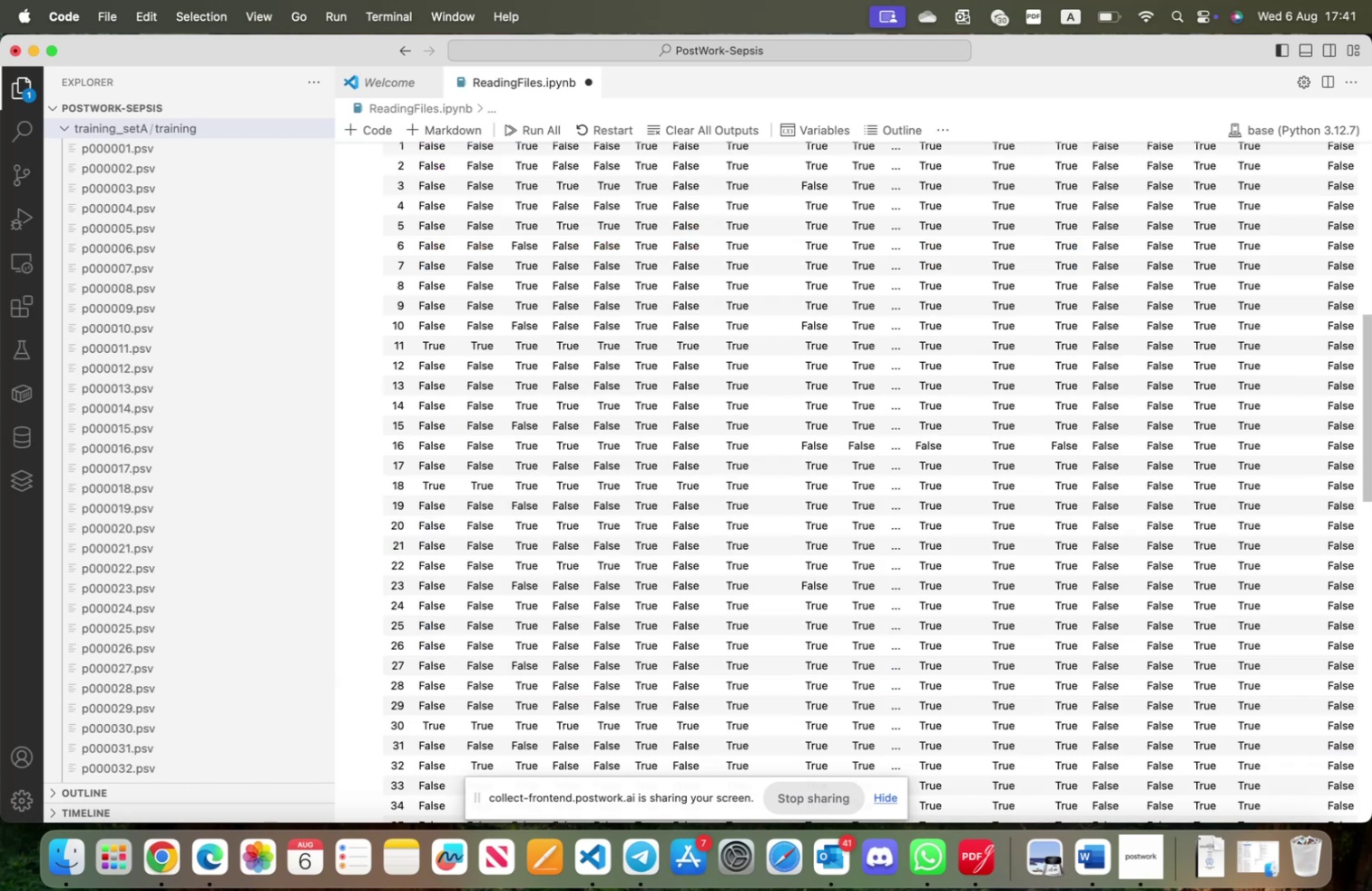 
 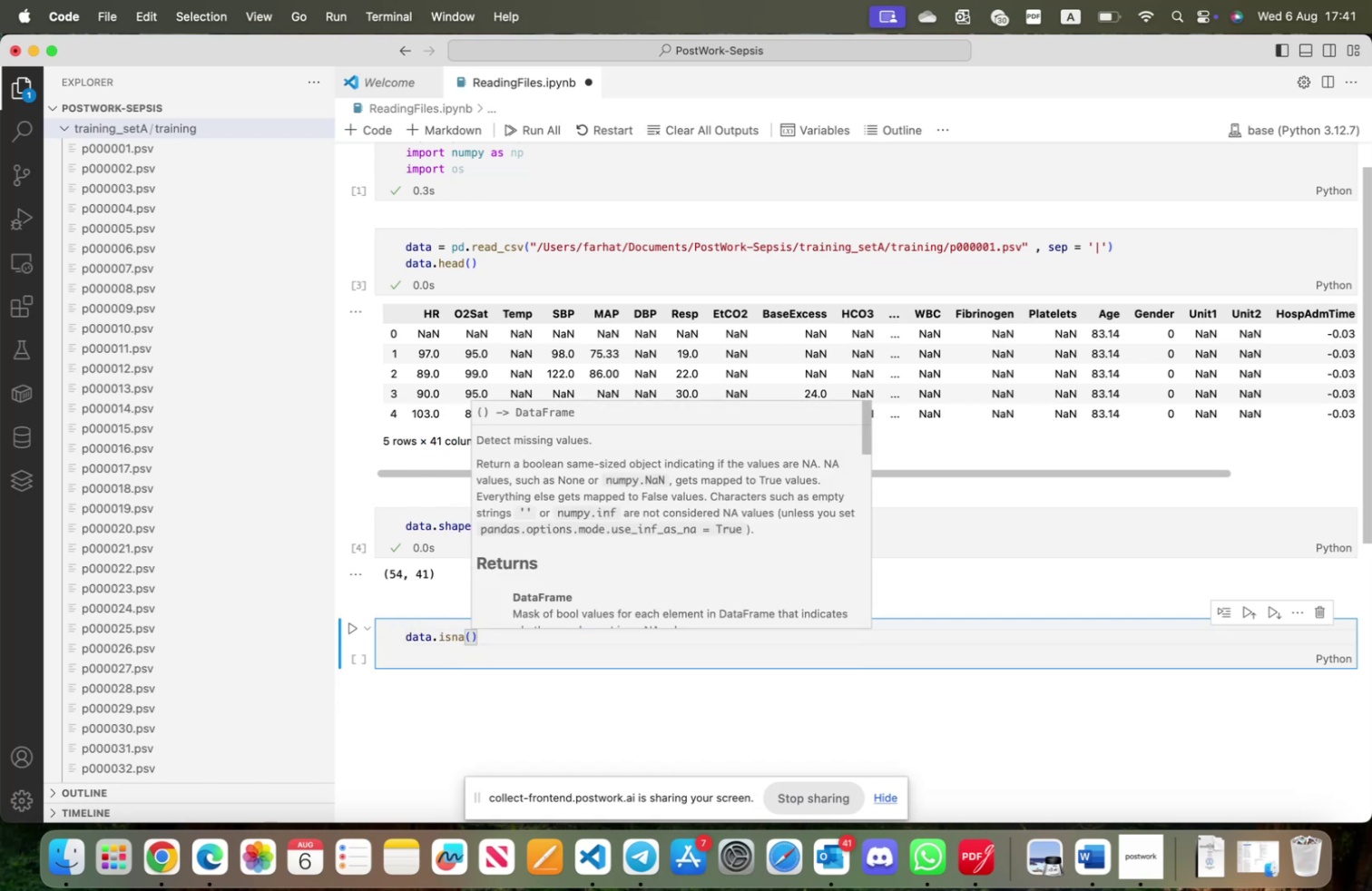 
key(Shift+Enter)
 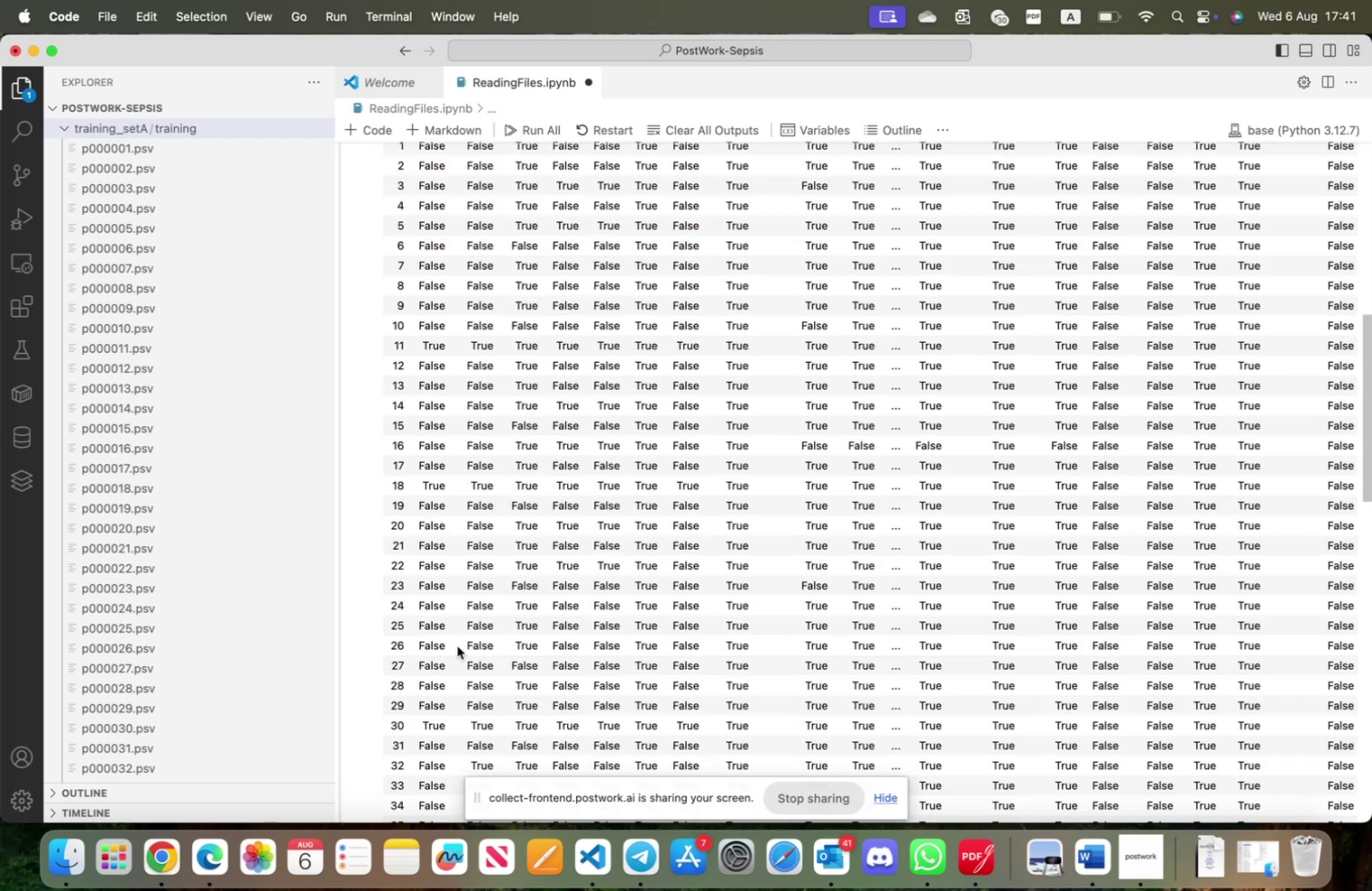 
scroll: coordinate [469, 548], scroll_direction: up, amount: 12.0
 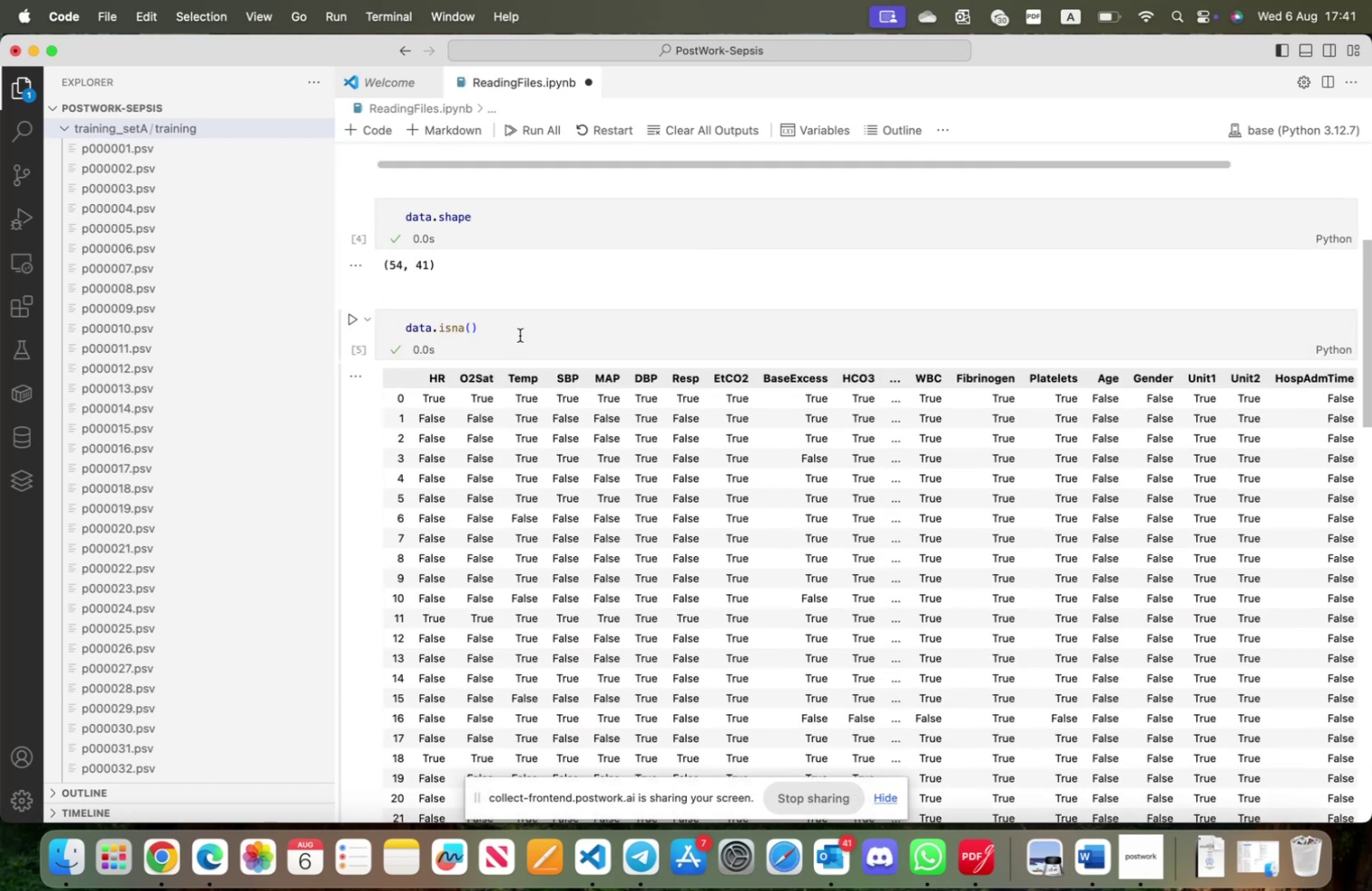 
left_click([521, 330])
 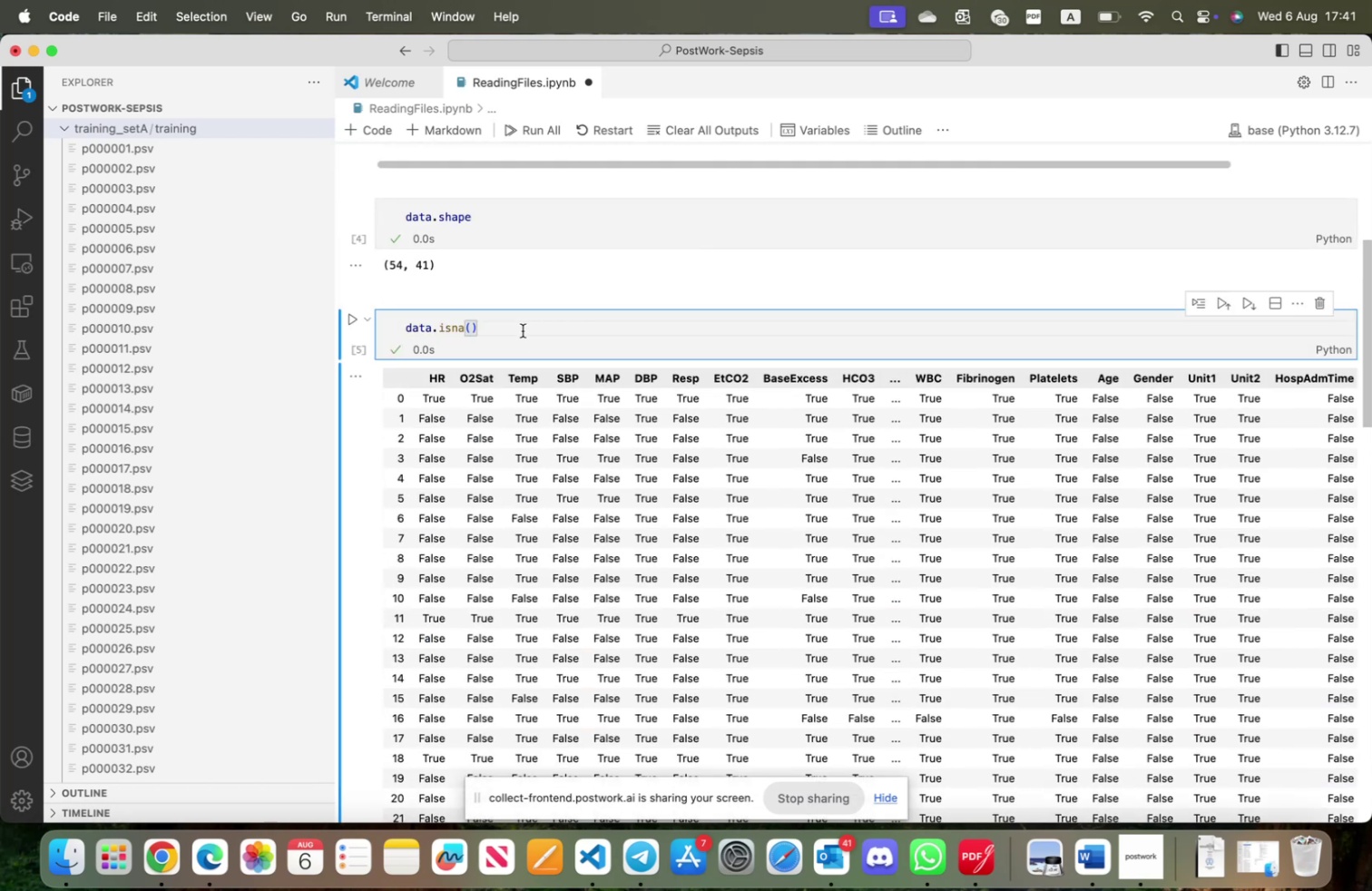 
type(.sum()
 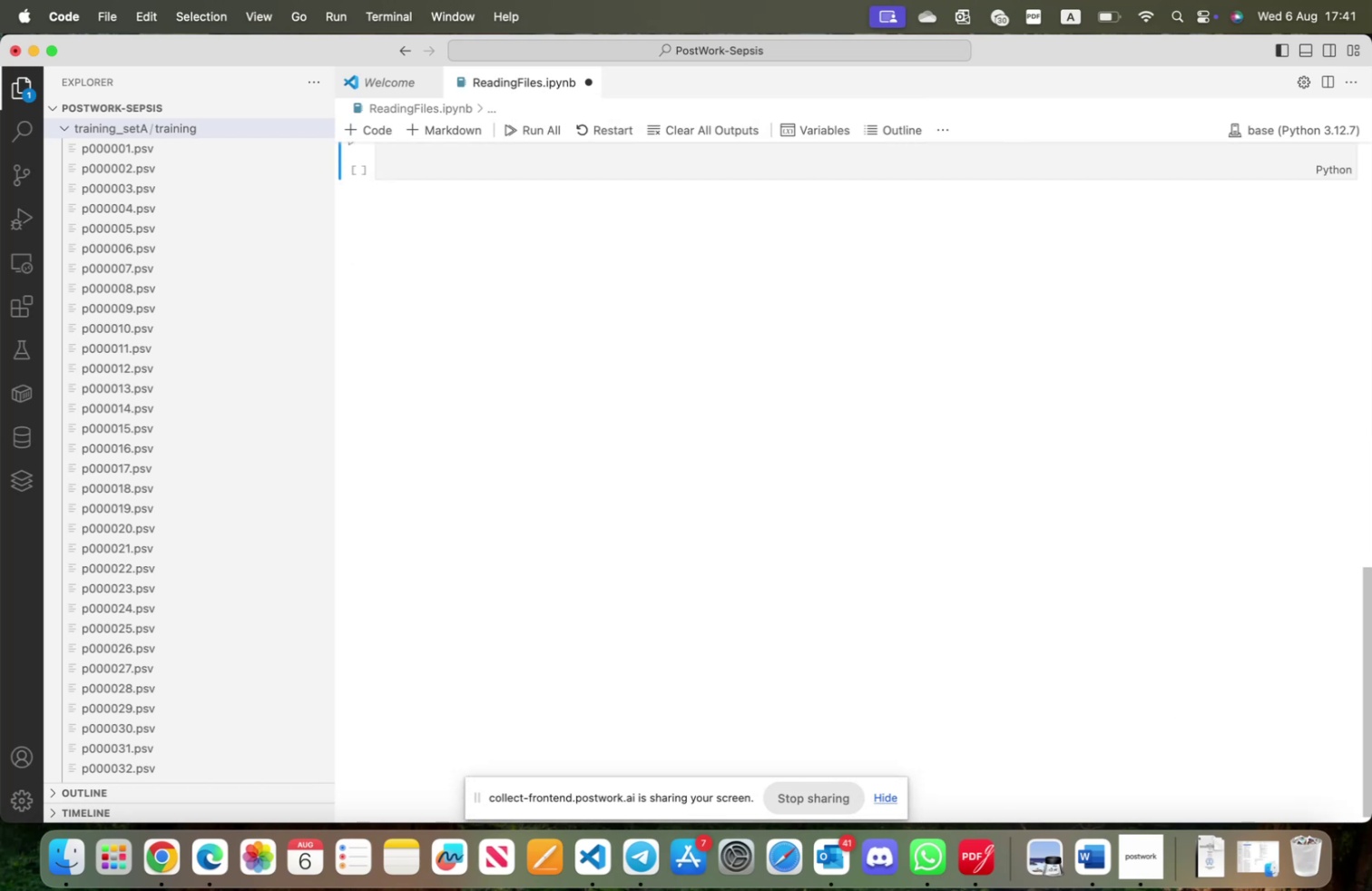 
 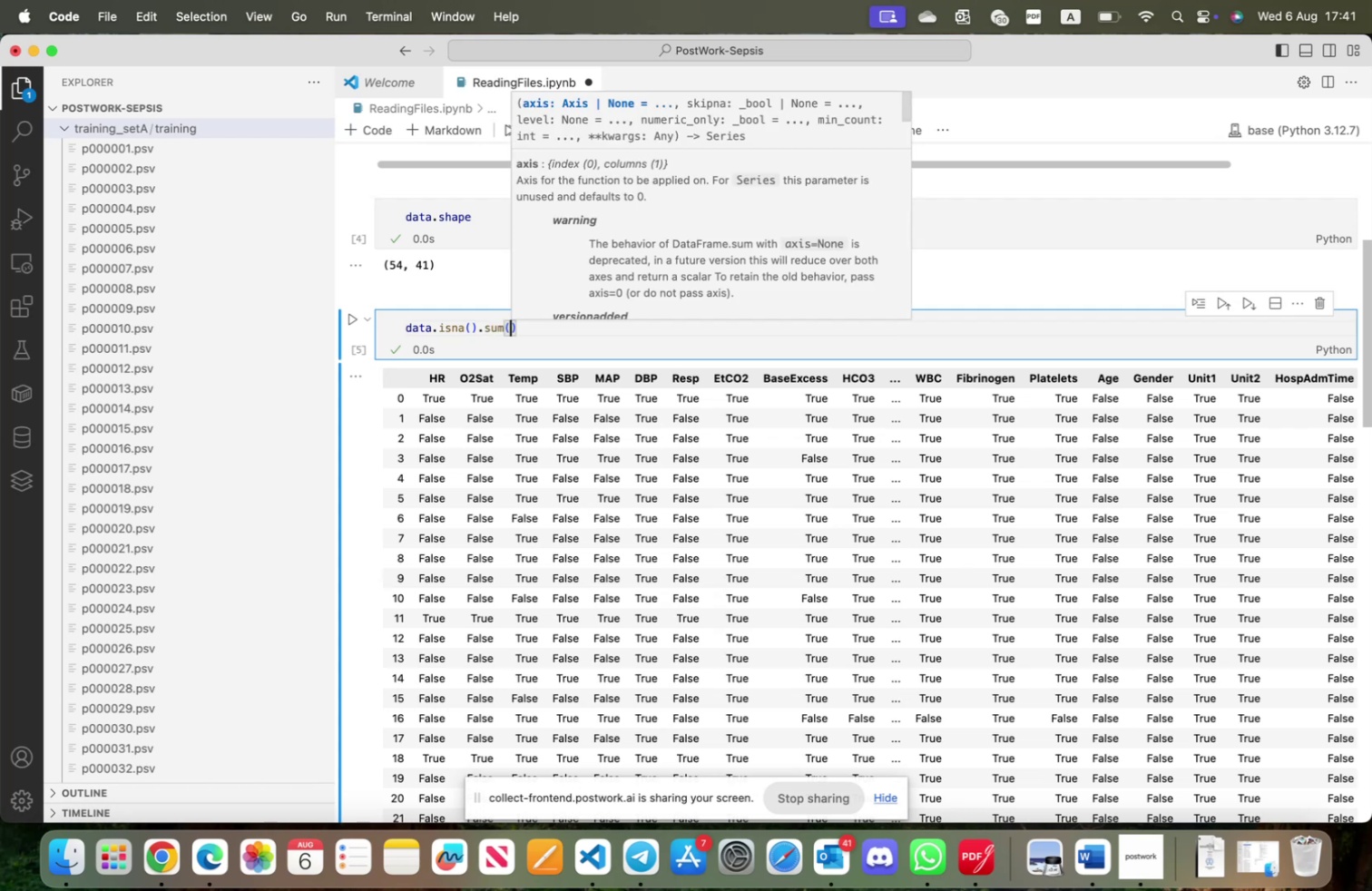 
key(Shift+Enter)
 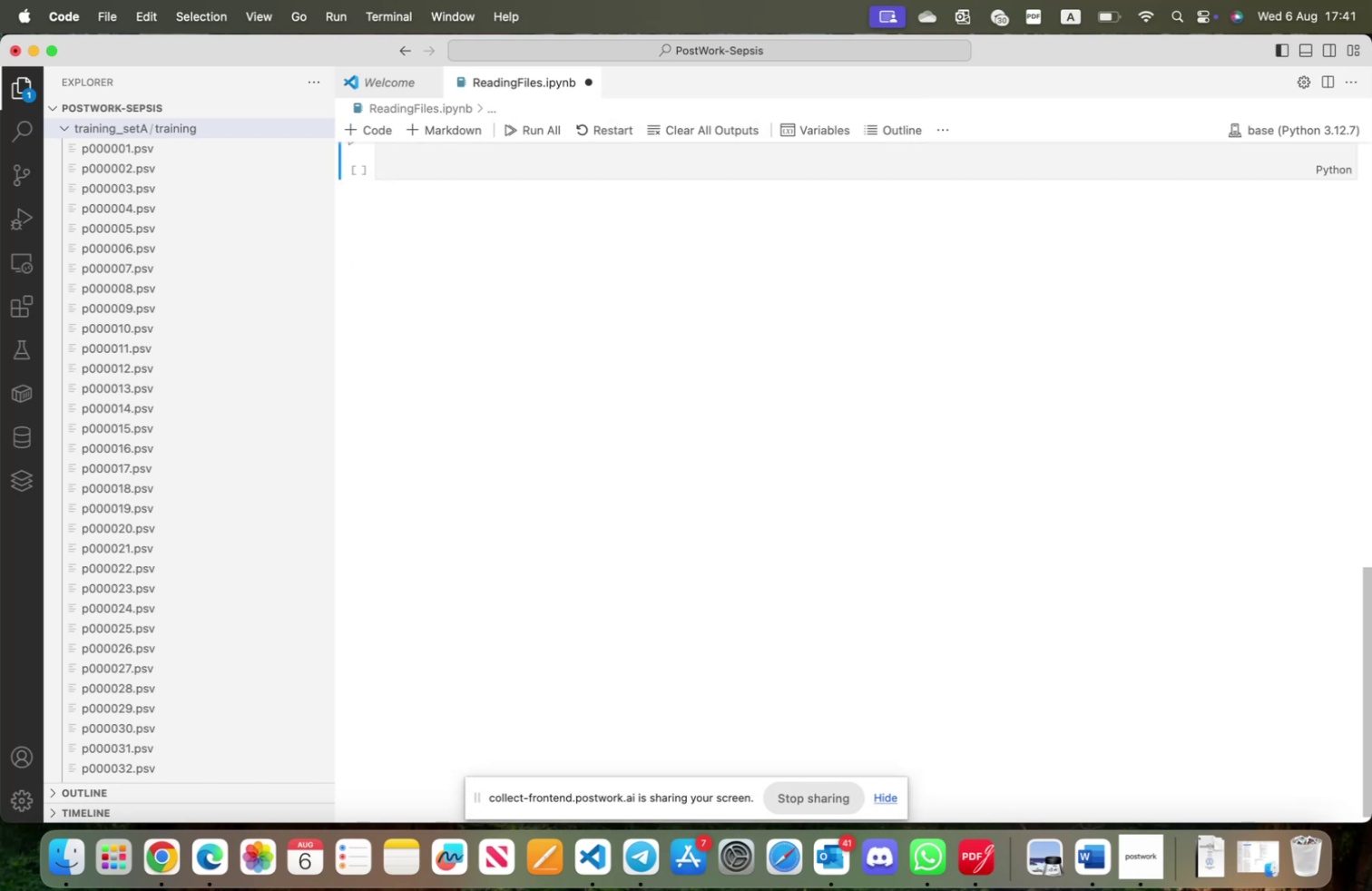 
scroll: coordinate [687, 552], scroll_direction: up, amount: 20.0
 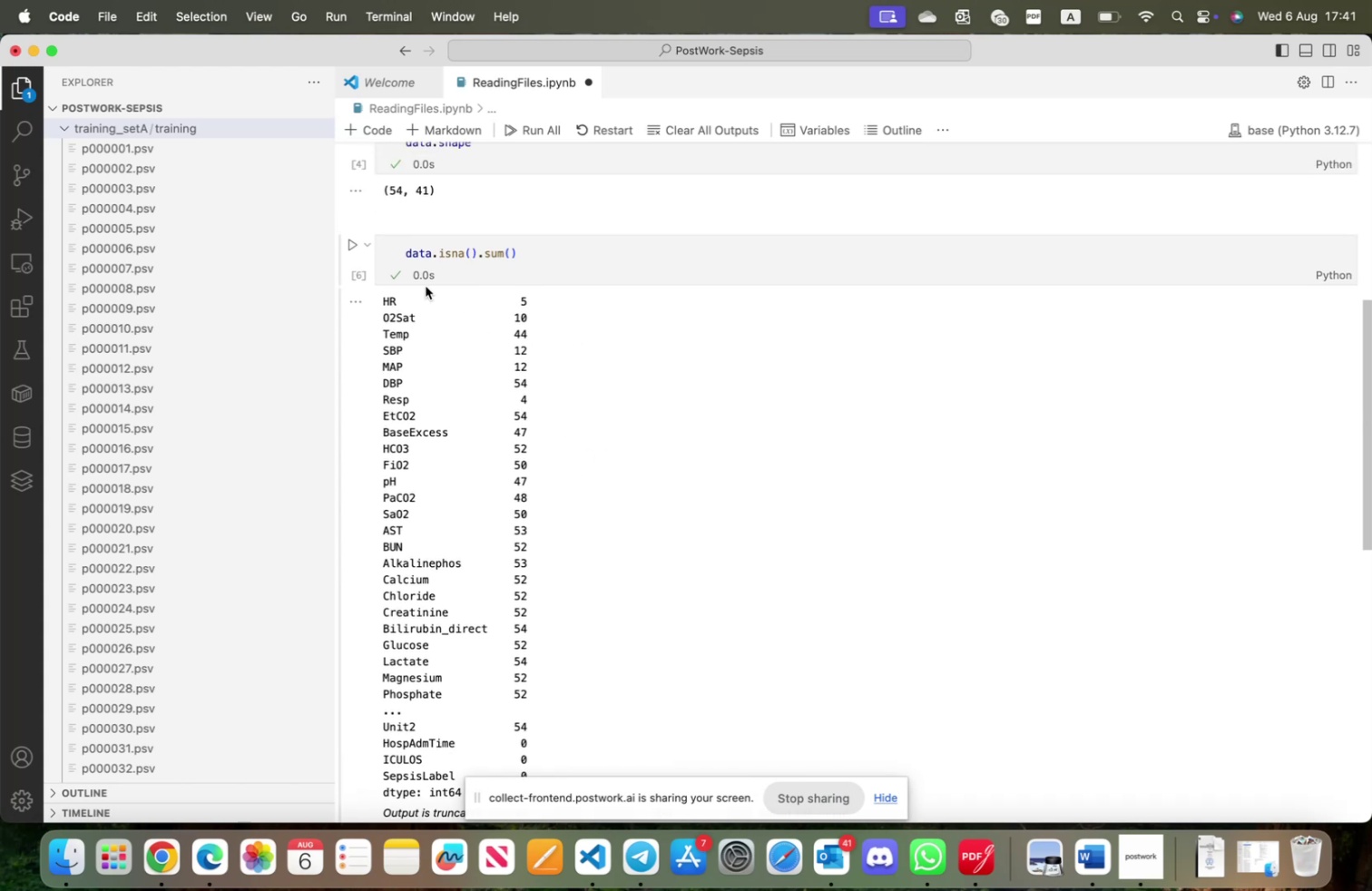 
left_click([64, 125])
 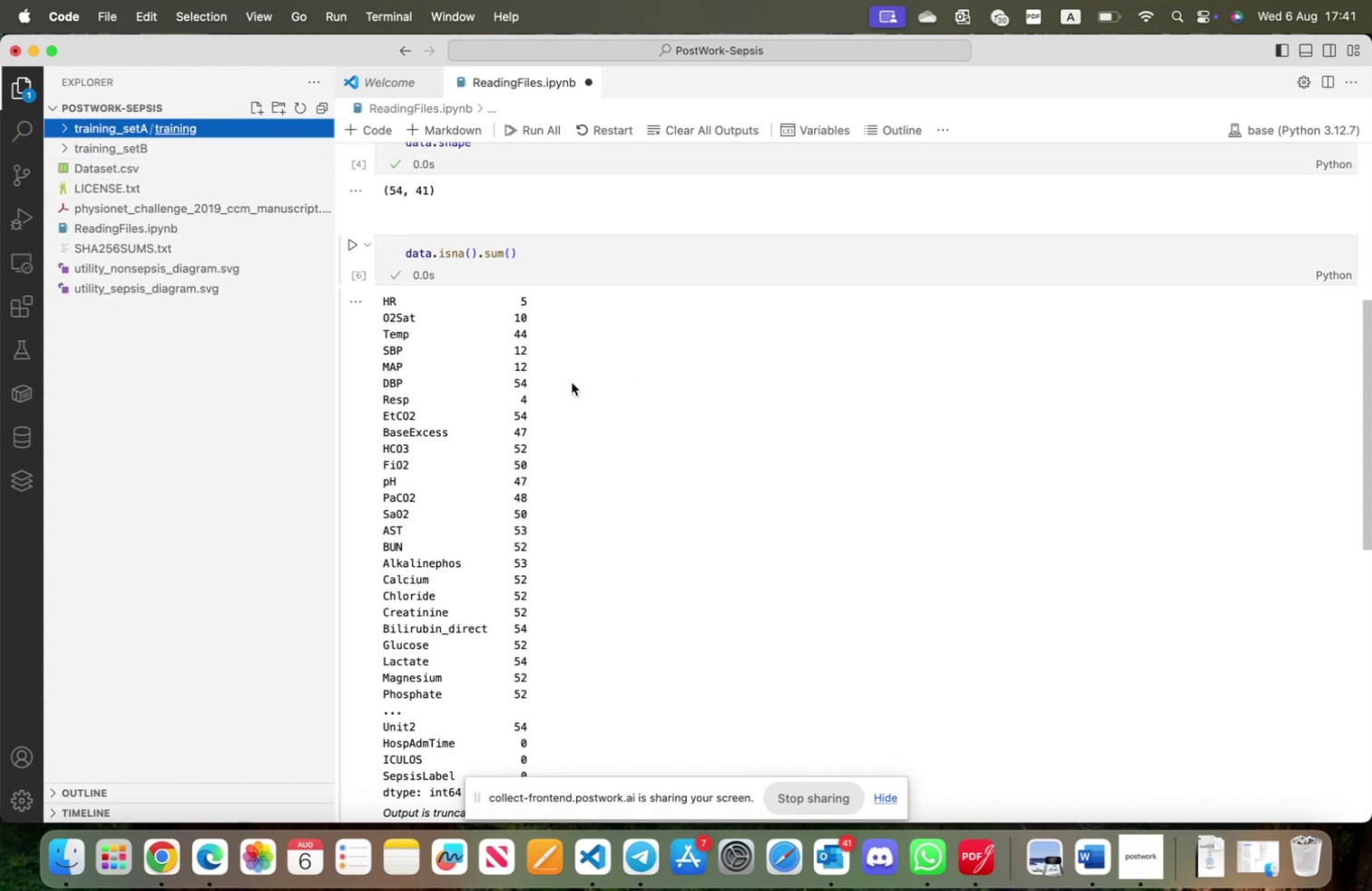 
scroll: coordinate [553, 471], scroll_direction: down, amount: 9.0
 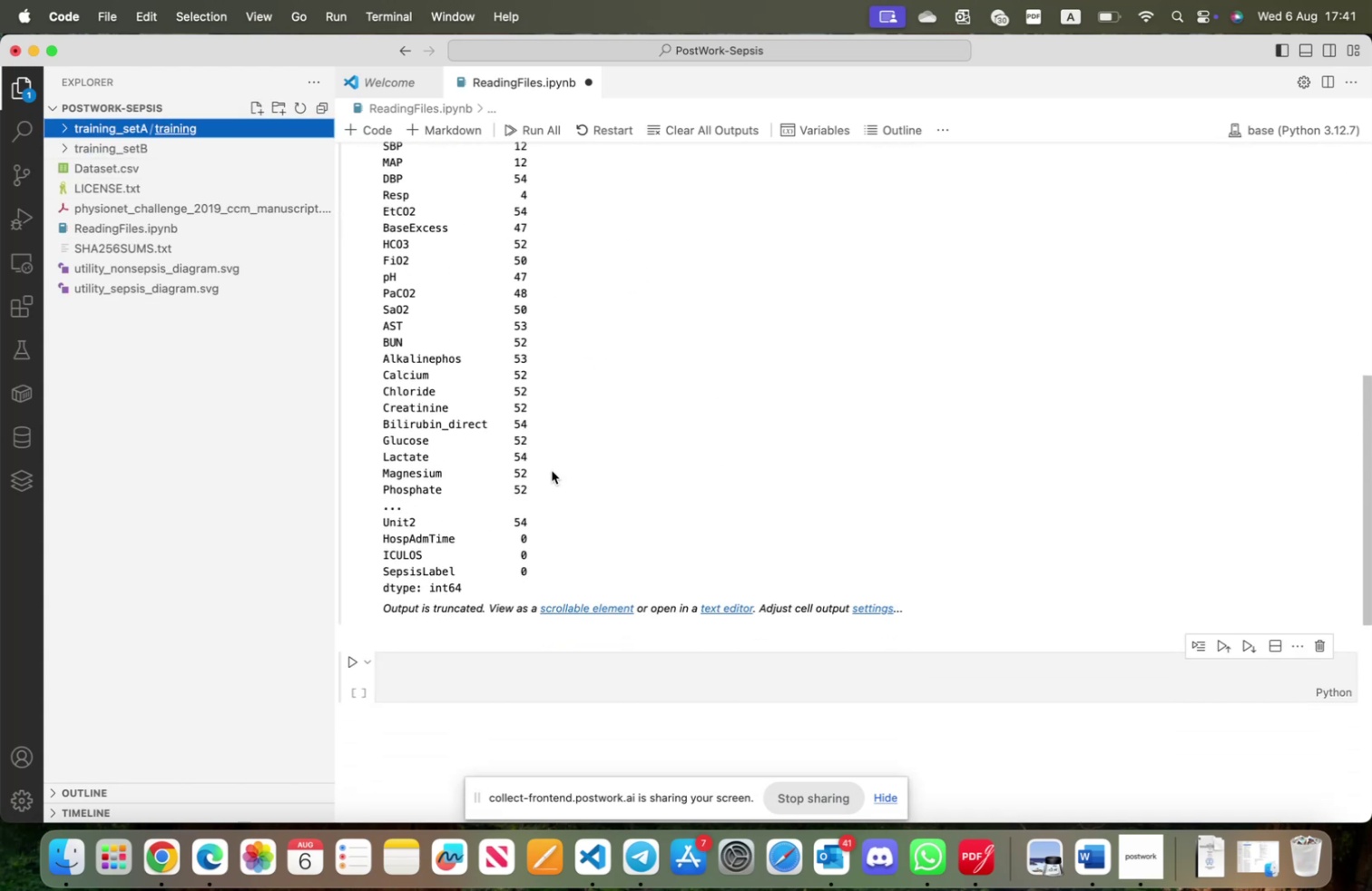 
scroll: coordinate [551, 468], scroll_direction: up, amount: 29.0
 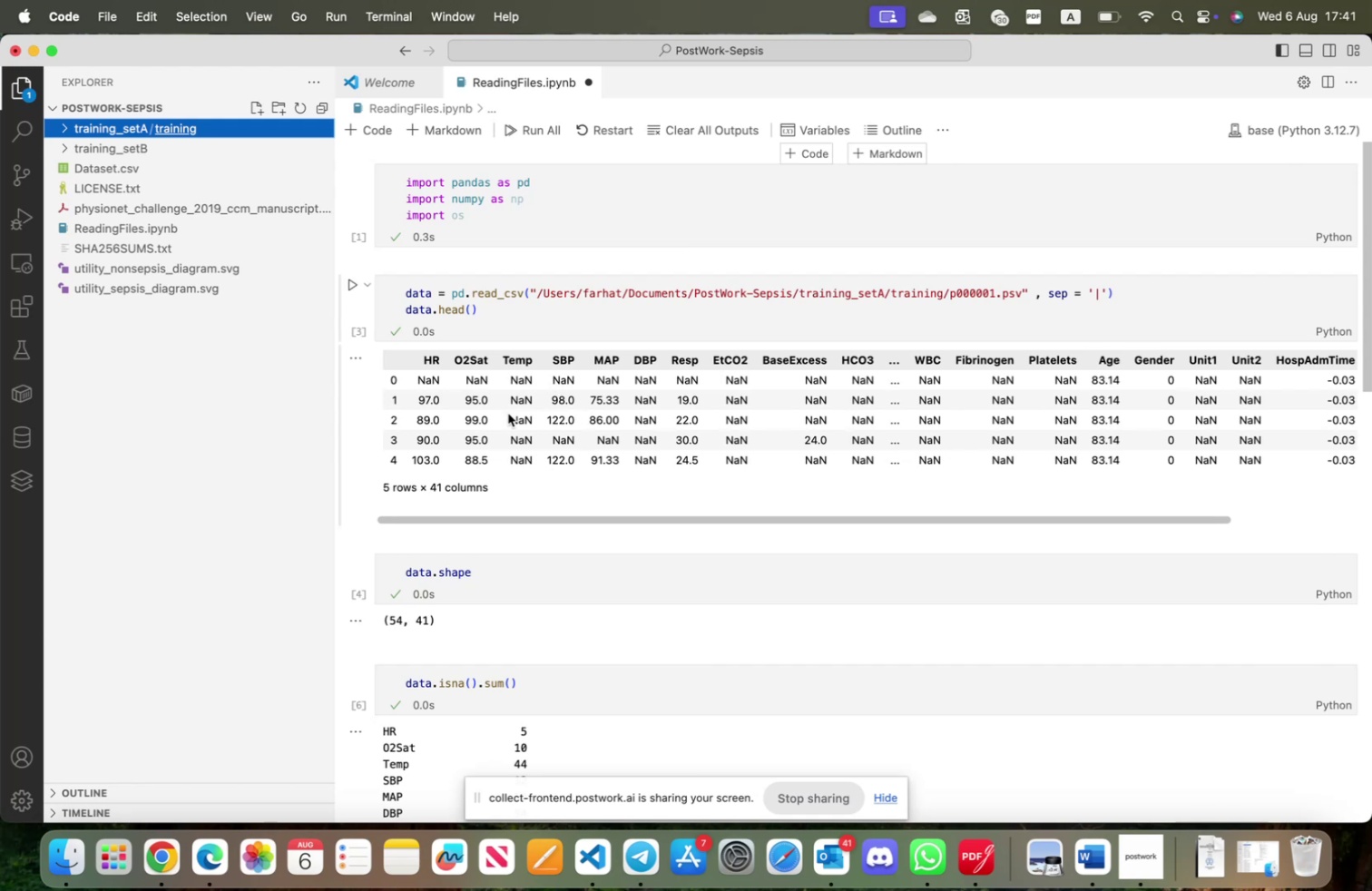 
scroll: coordinate [541, 506], scroll_direction: down, amount: 31.0
 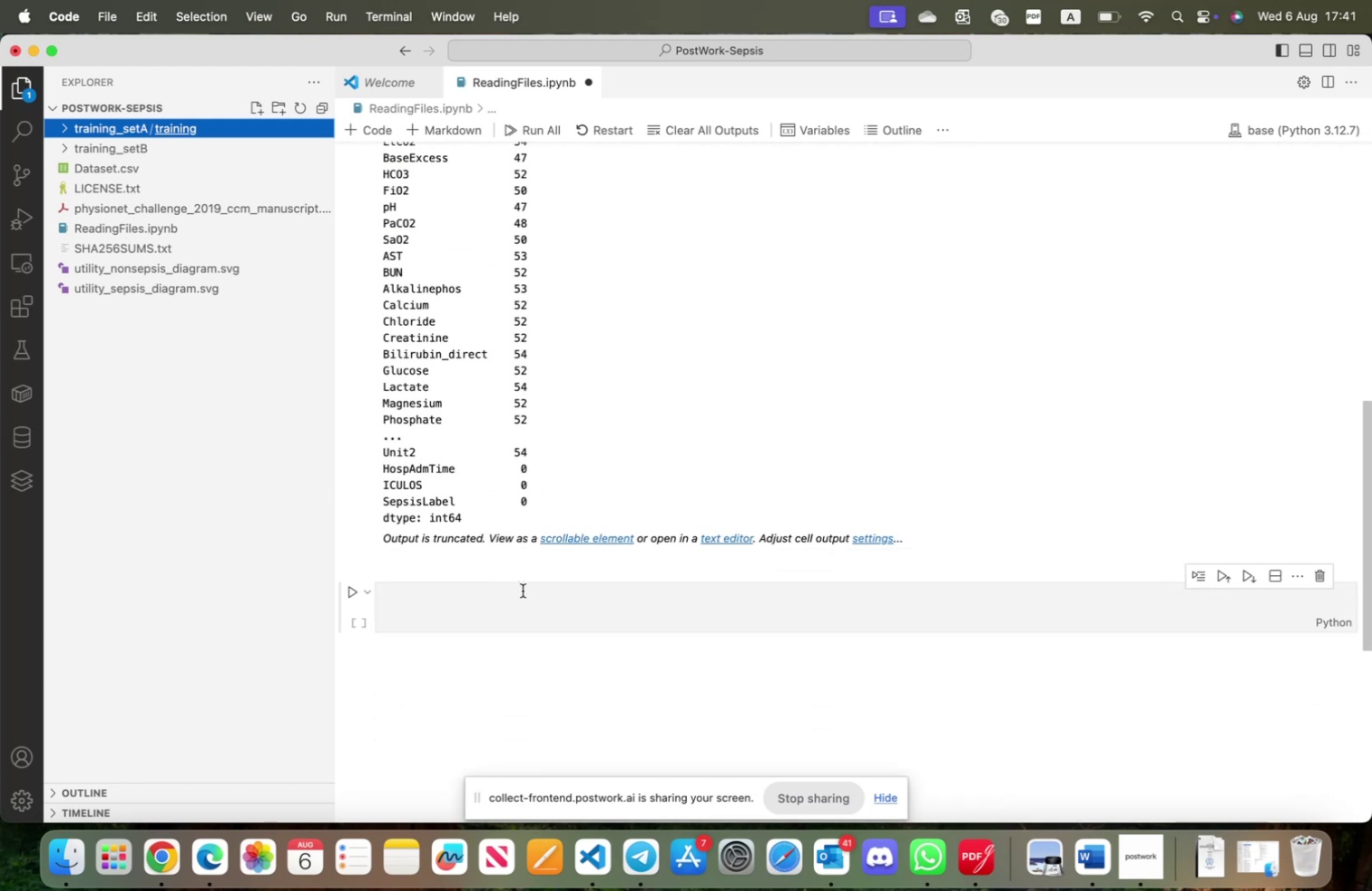 
left_click([524, 591])
 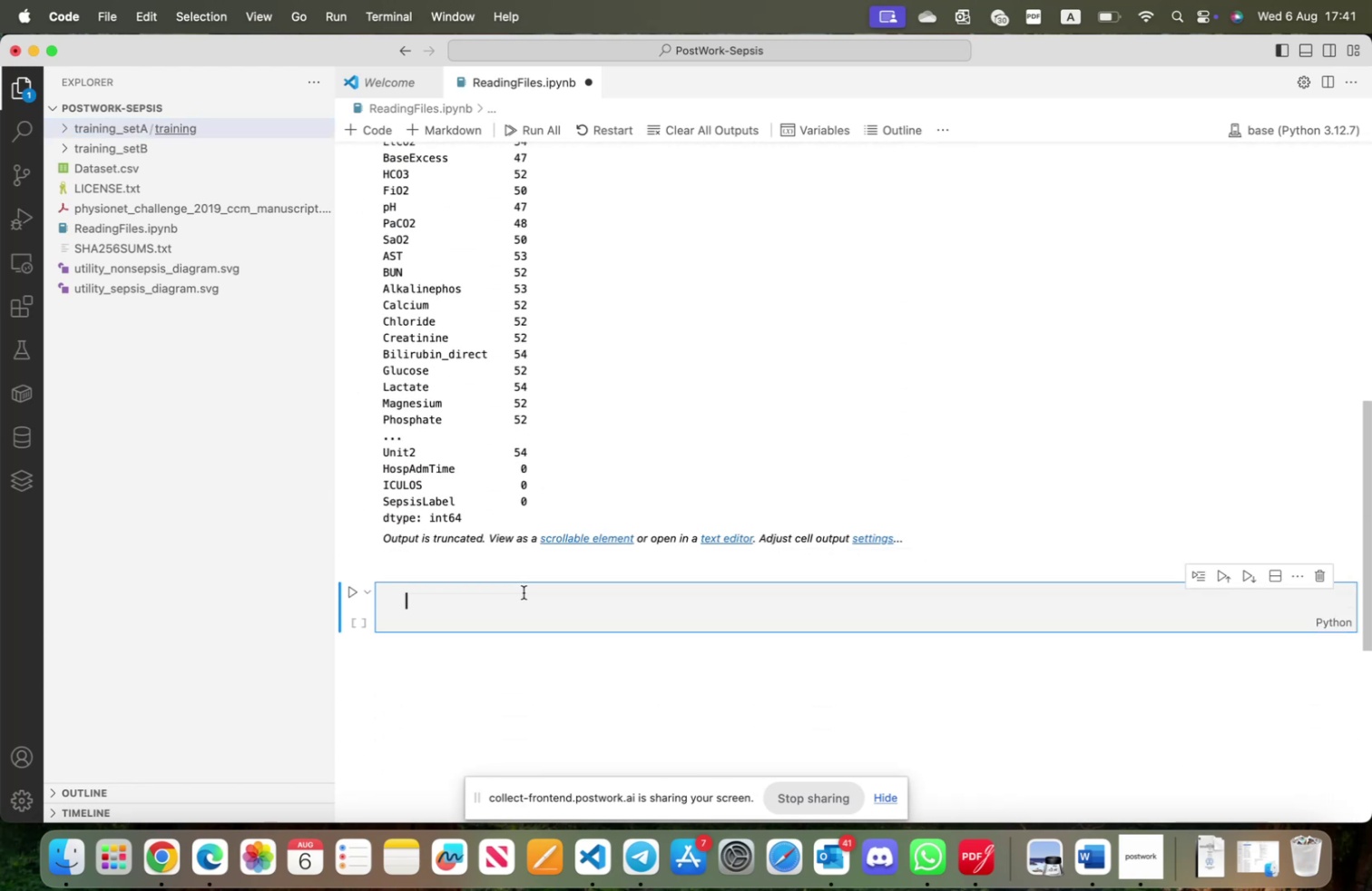 
type(data.ffill()
 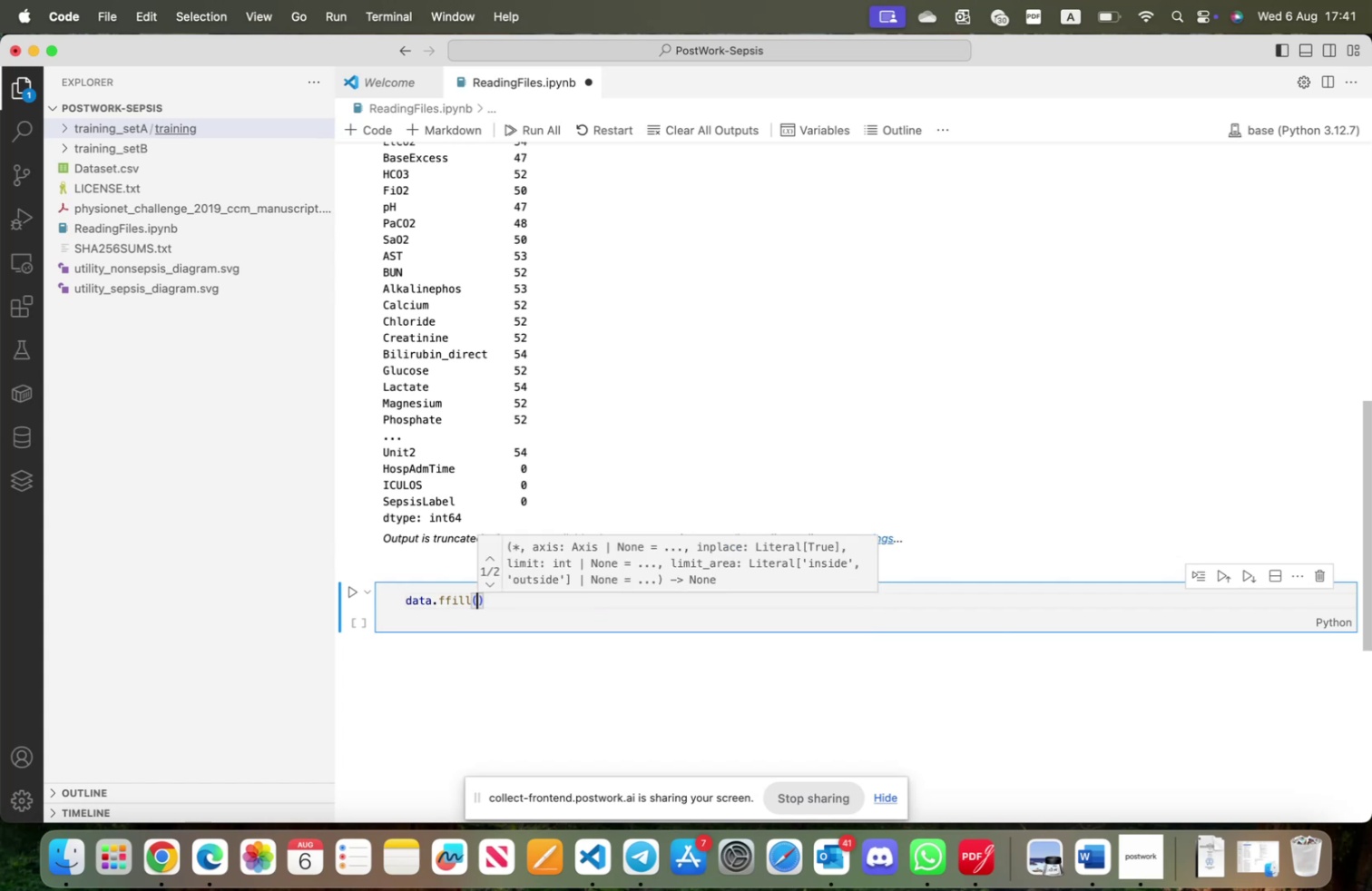 
key(ArrowRight)
 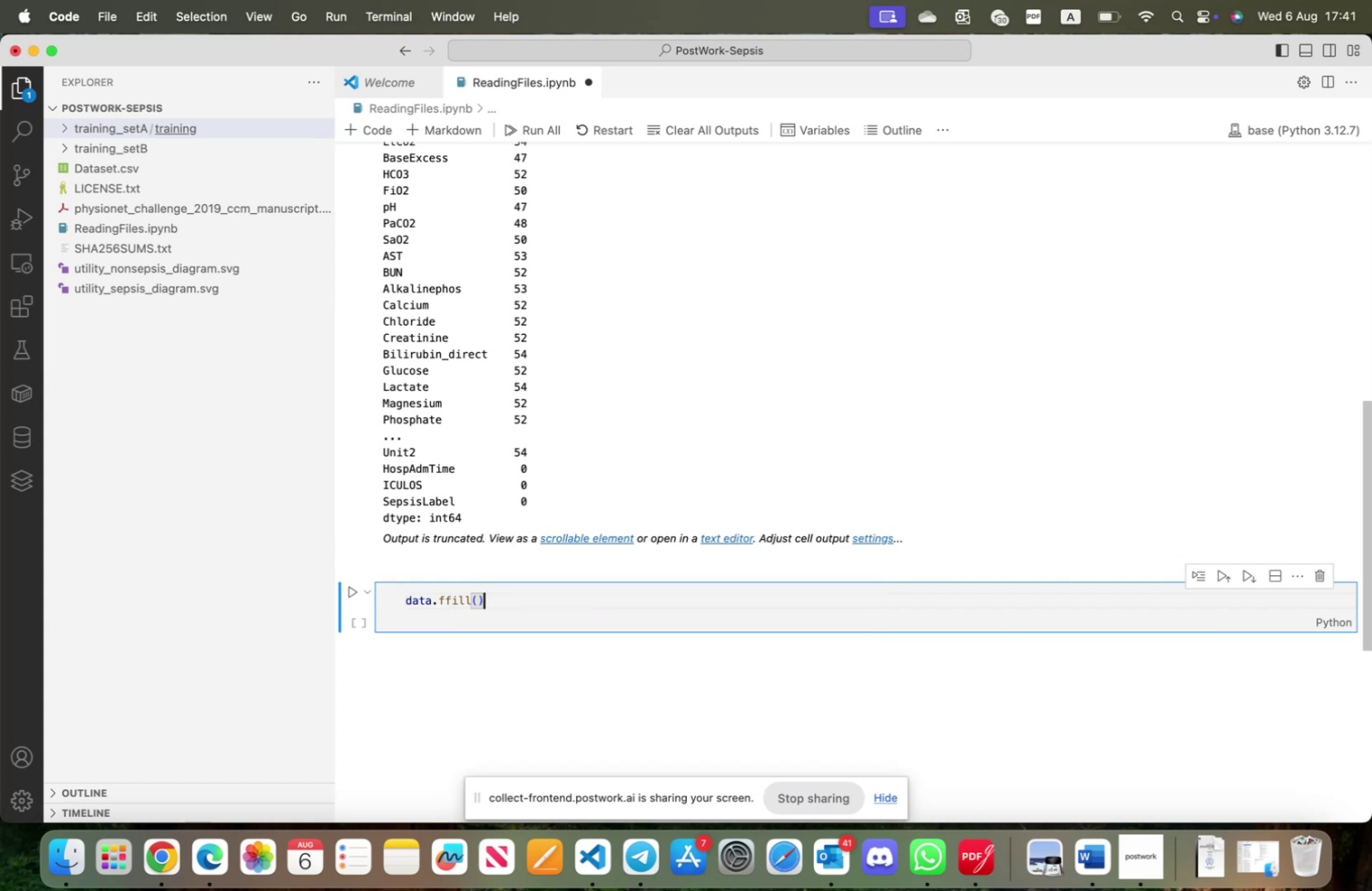 
key(Enter)
 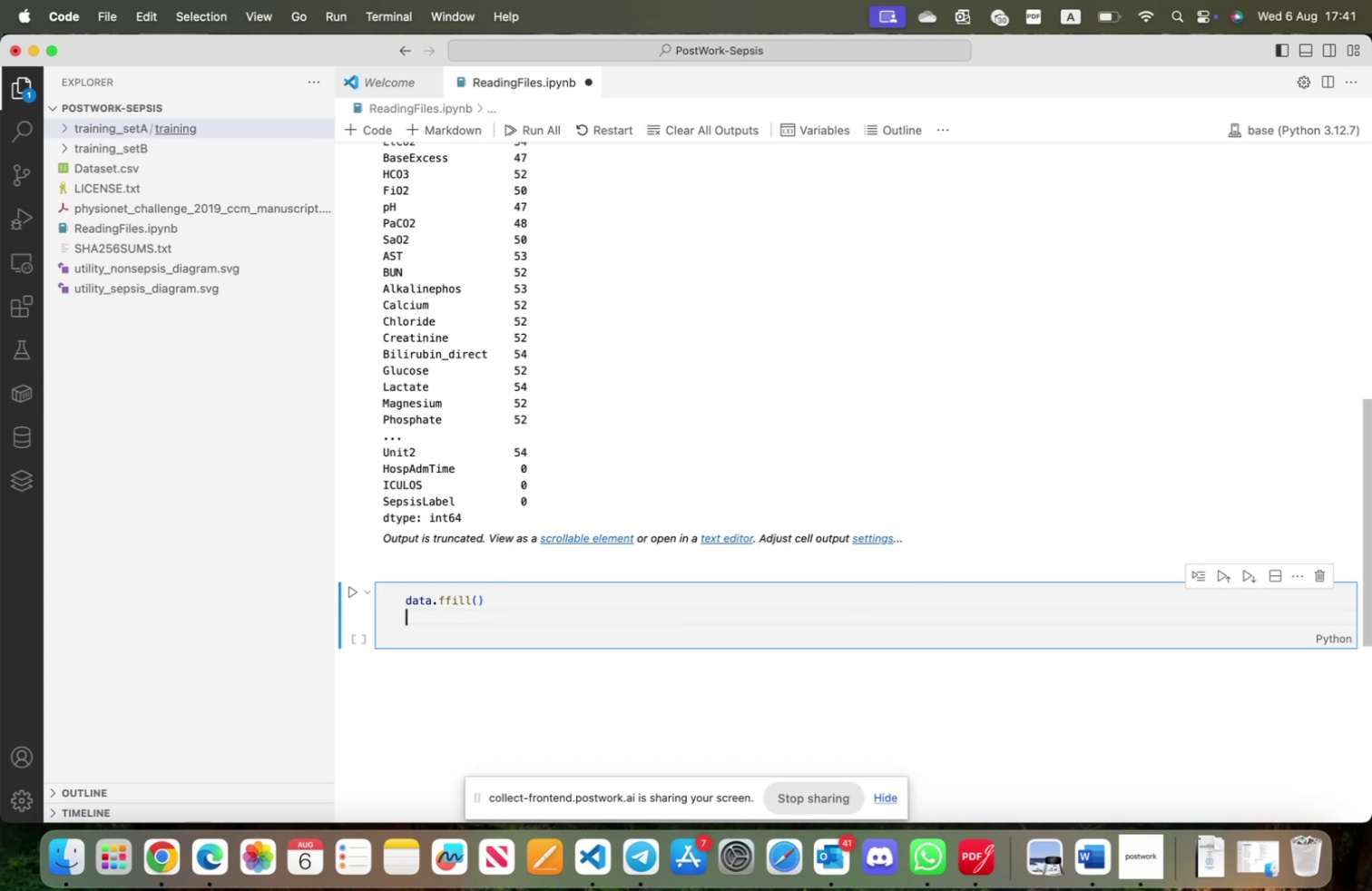 
type(data.bfill()
 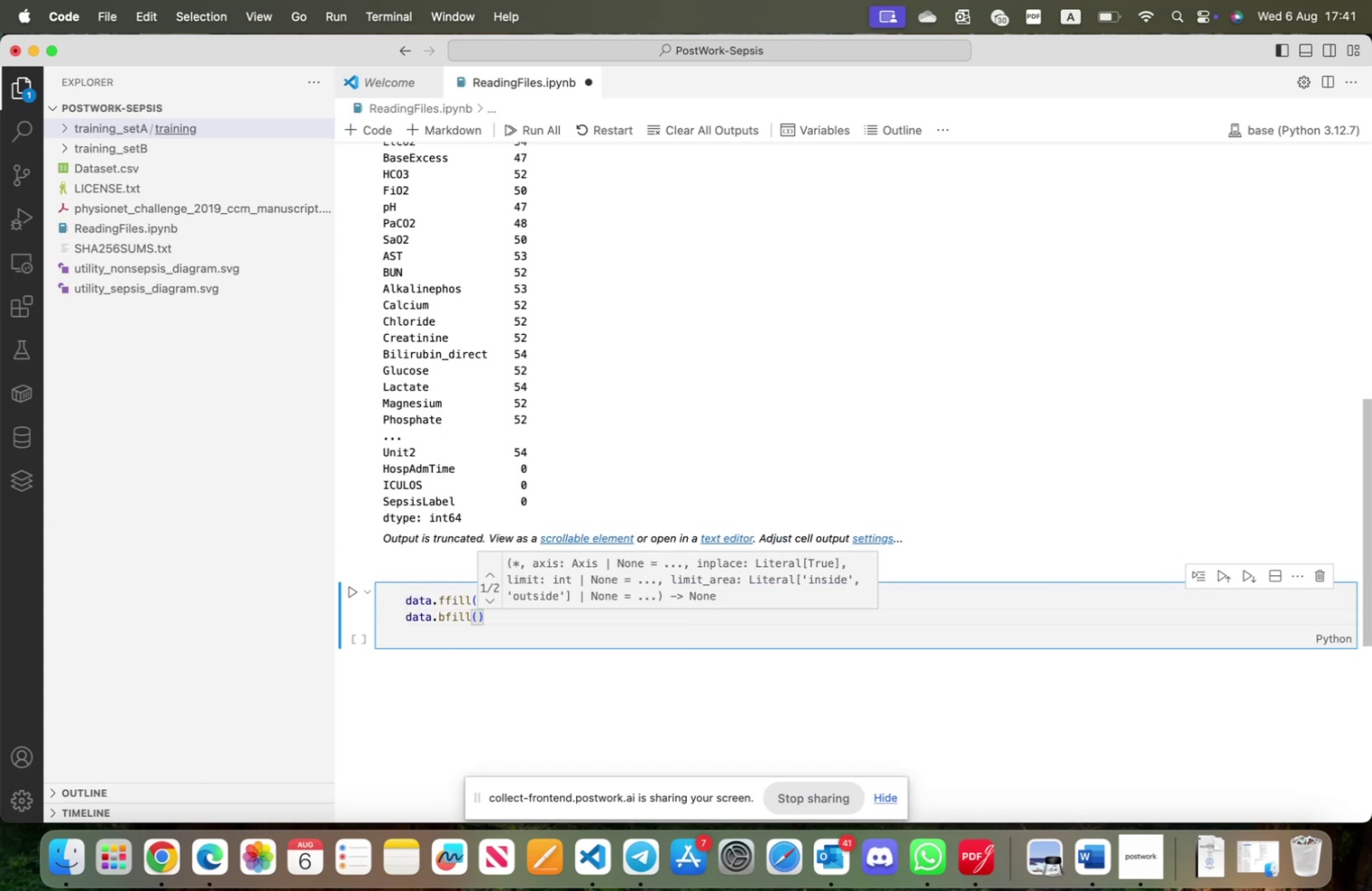 
 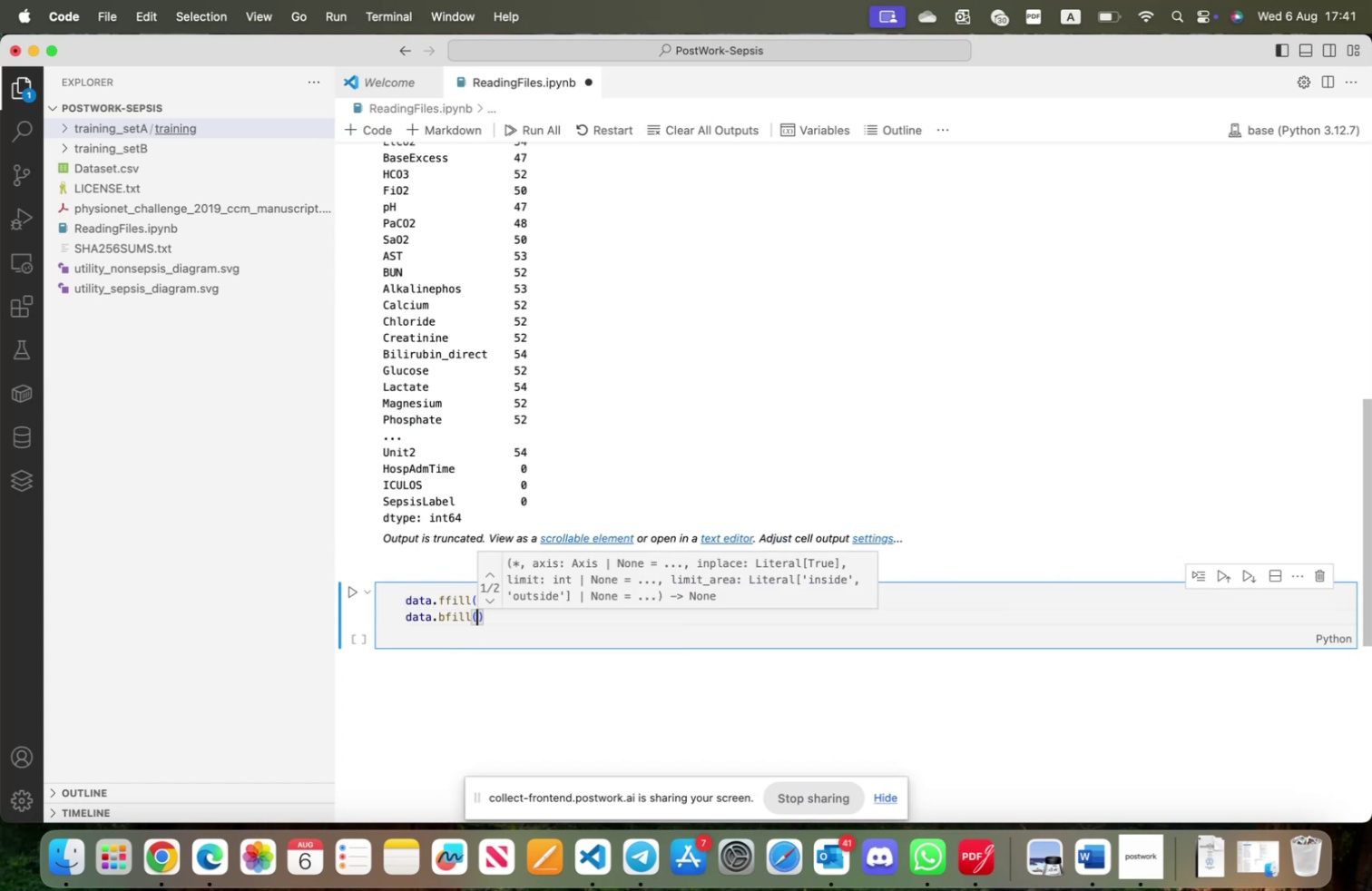 
key(ArrowRight)
 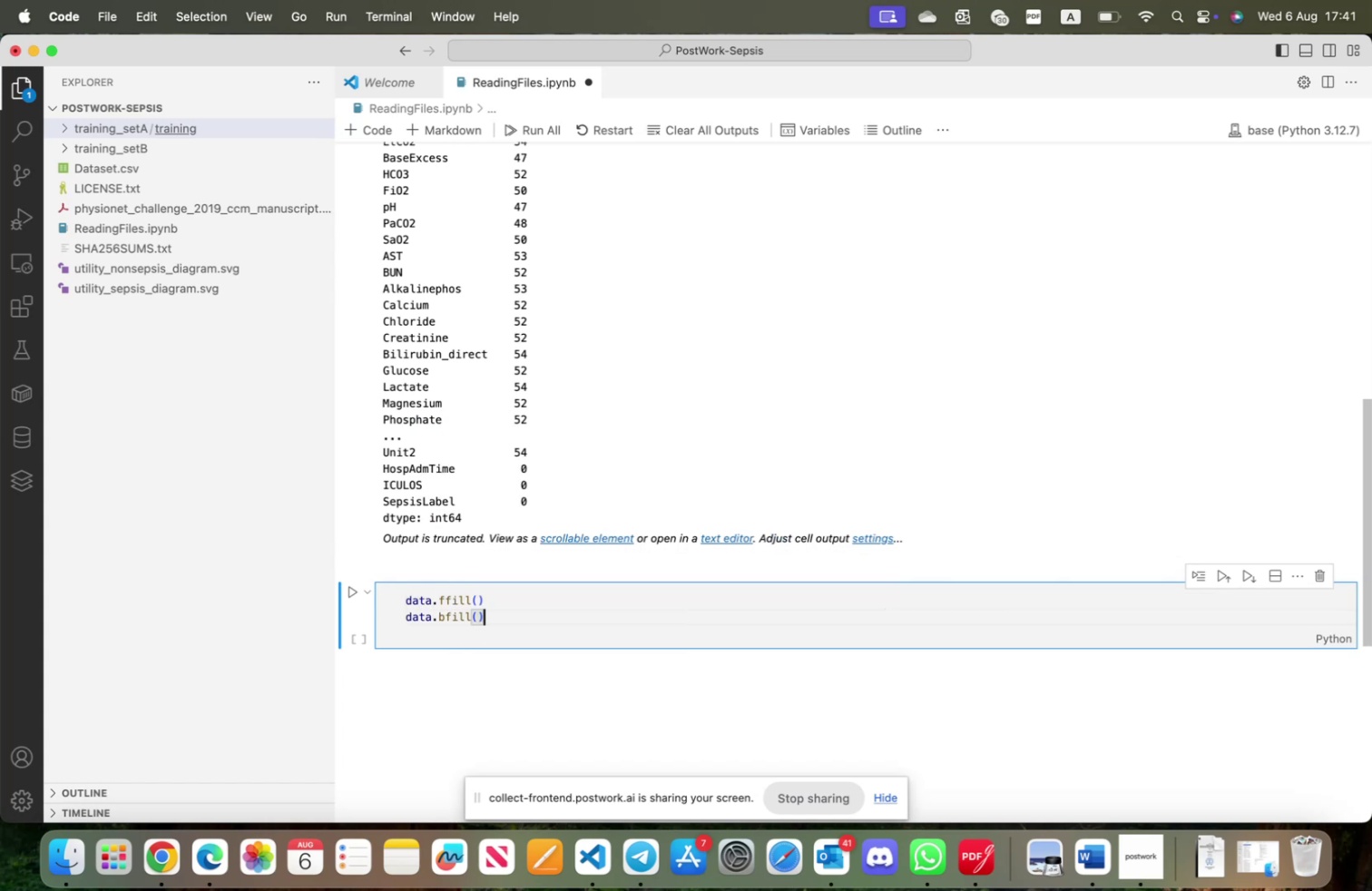 
key(Enter)
 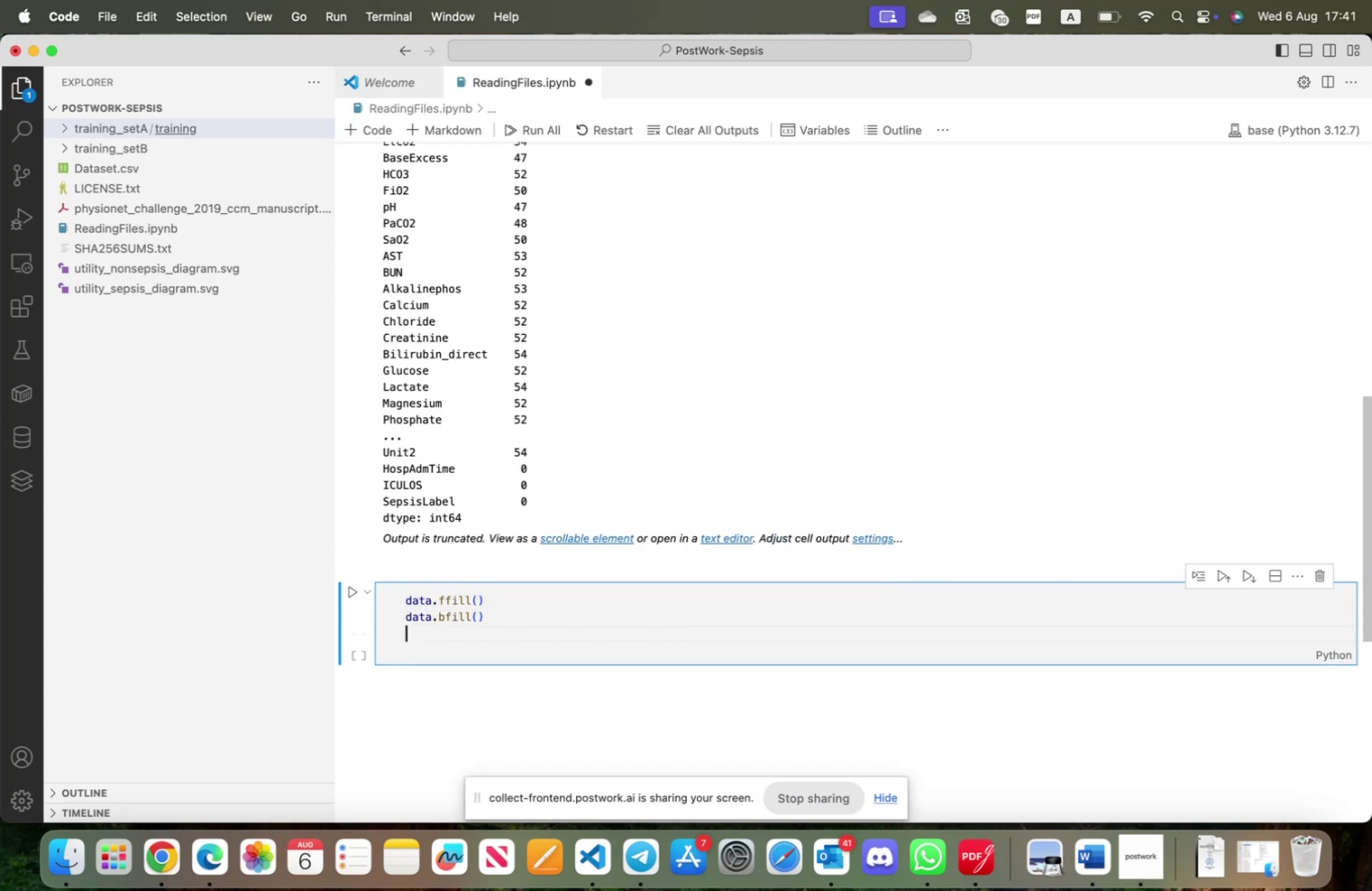 
type(data.si)
key(Backspace)
key(Backspace)
type(isna()
 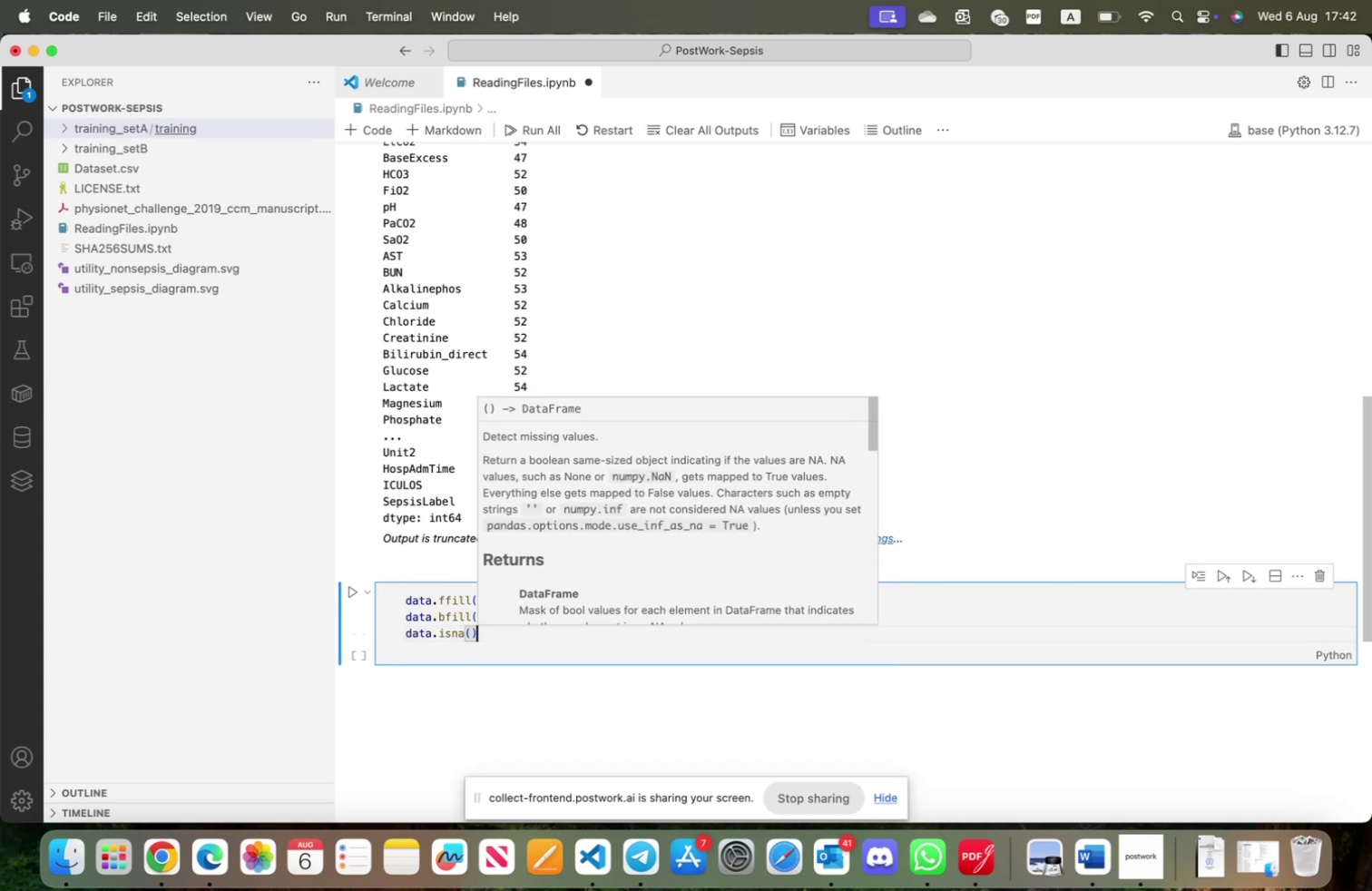 
 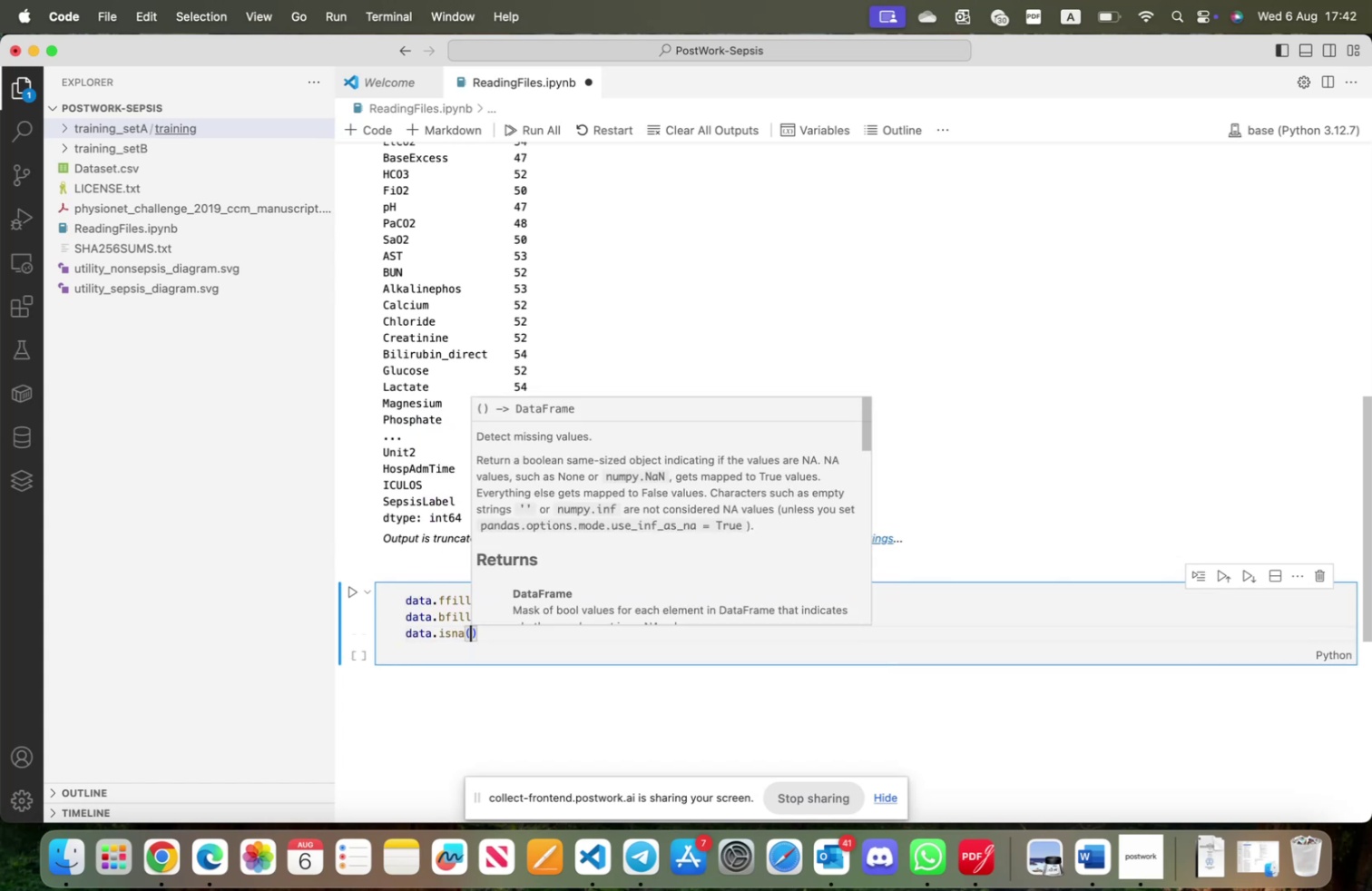 
key(ArrowRight)
 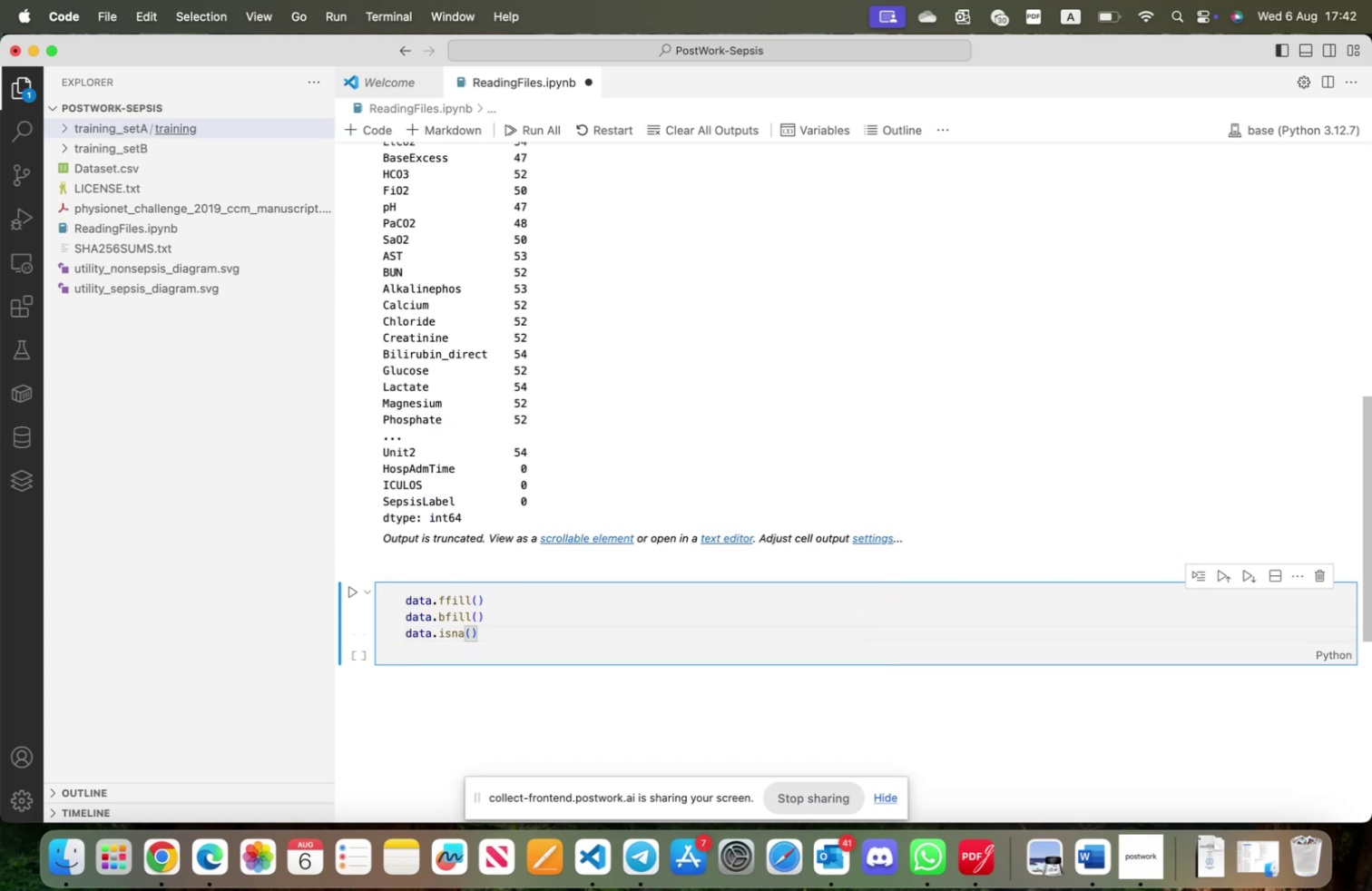 
type(.sum()
 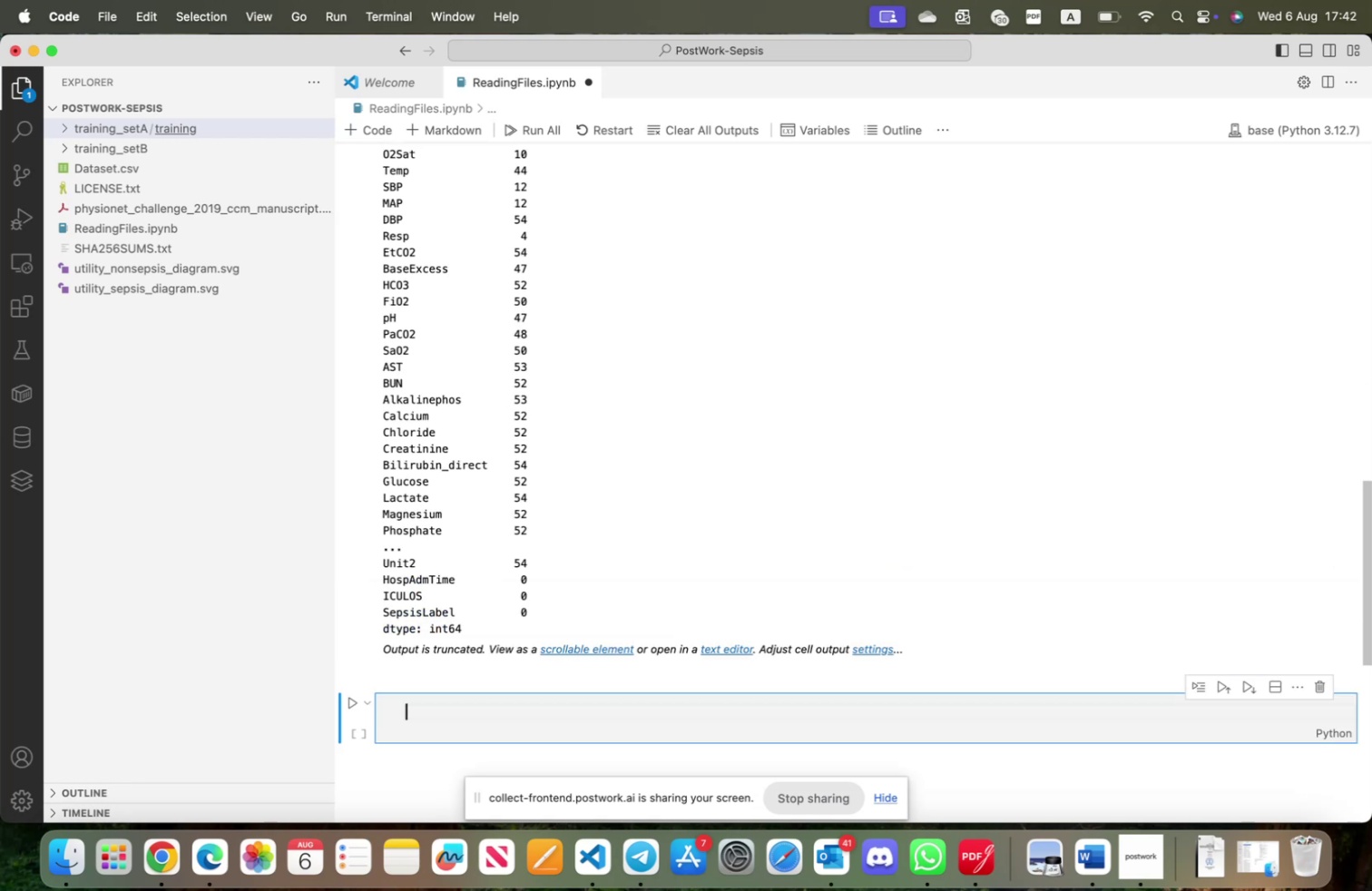 
 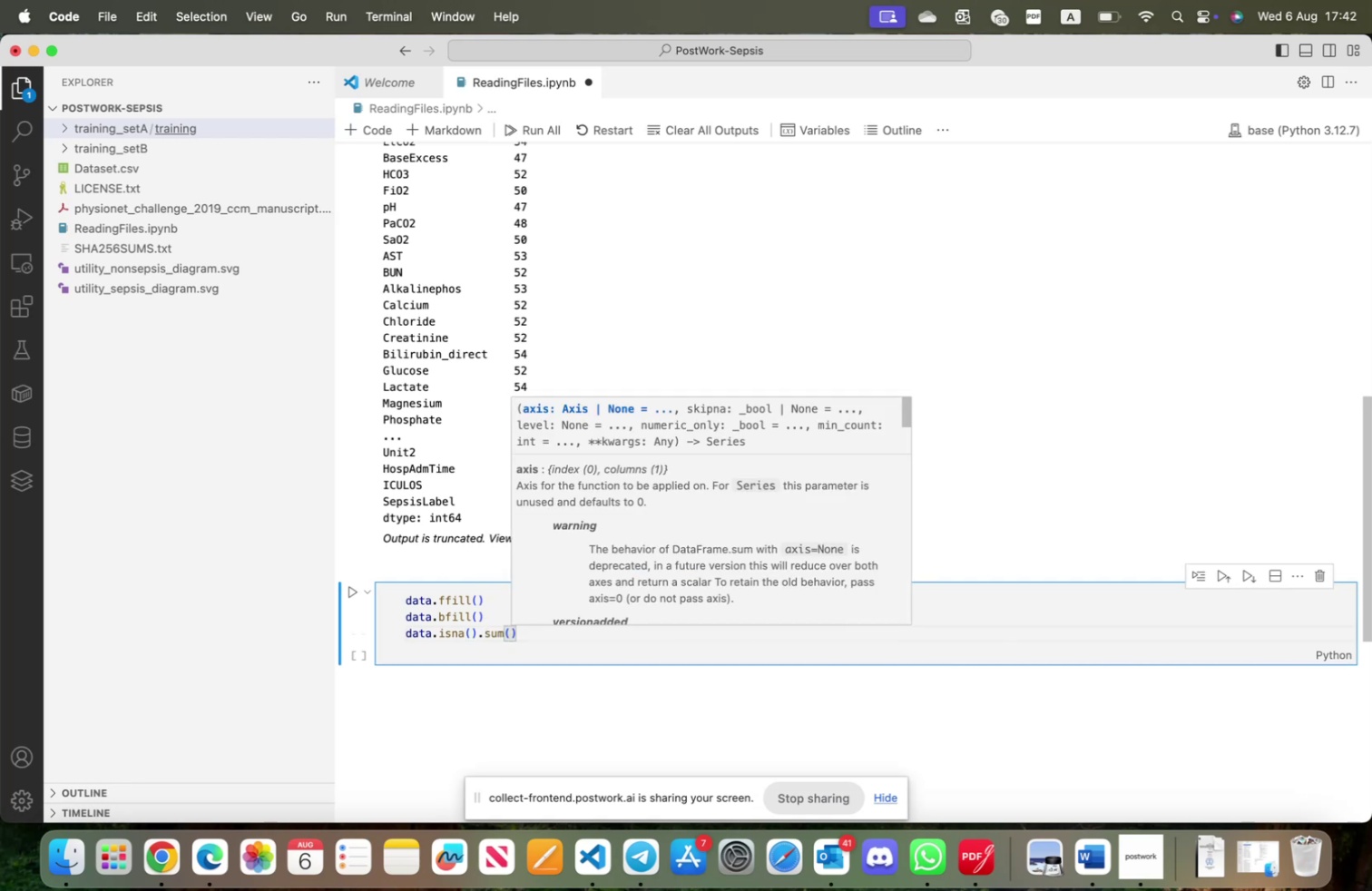 
key(Shift+Enter)
 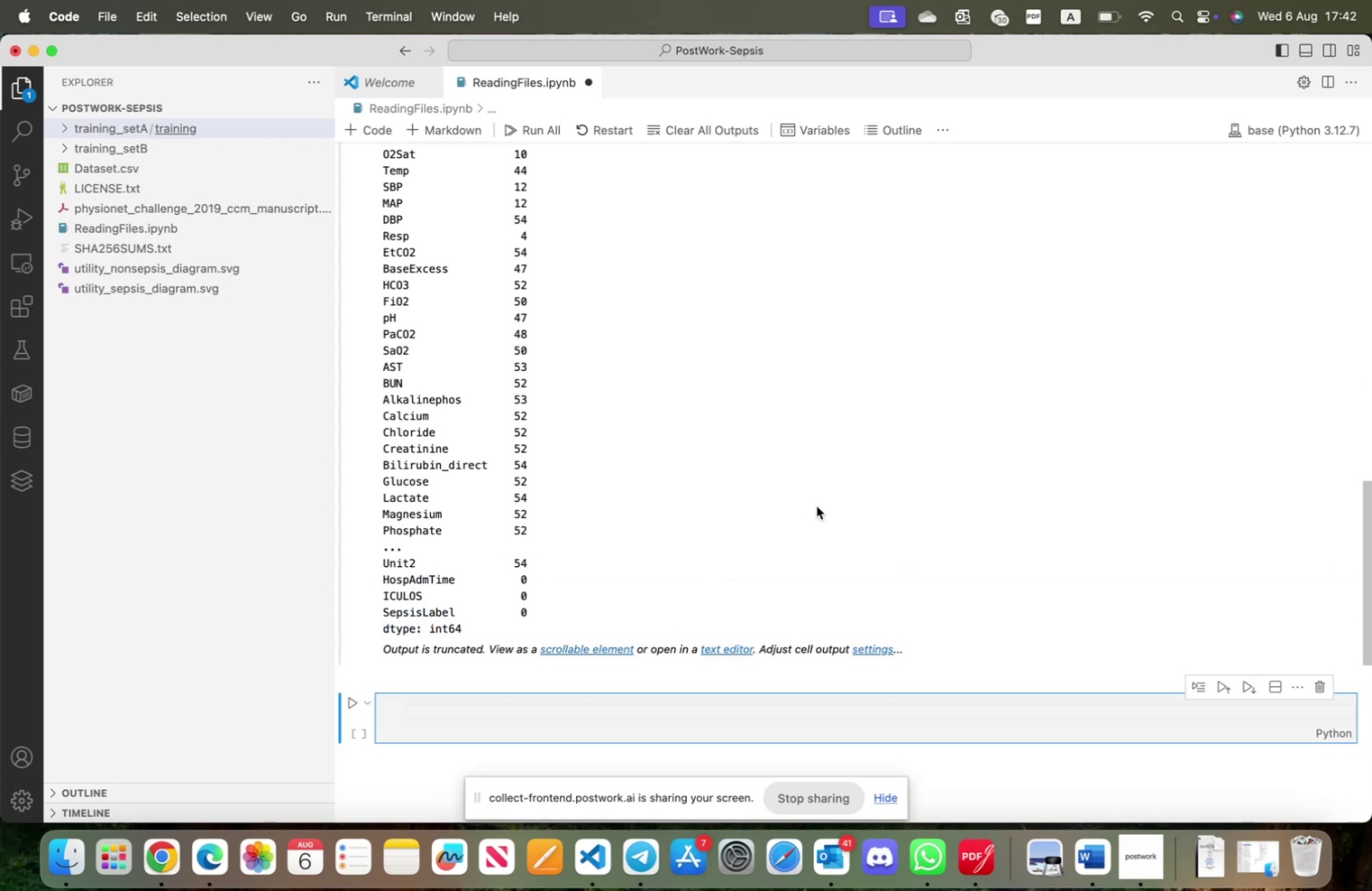 
scroll: coordinate [572, 566], scroll_direction: up, amount: 35.0
 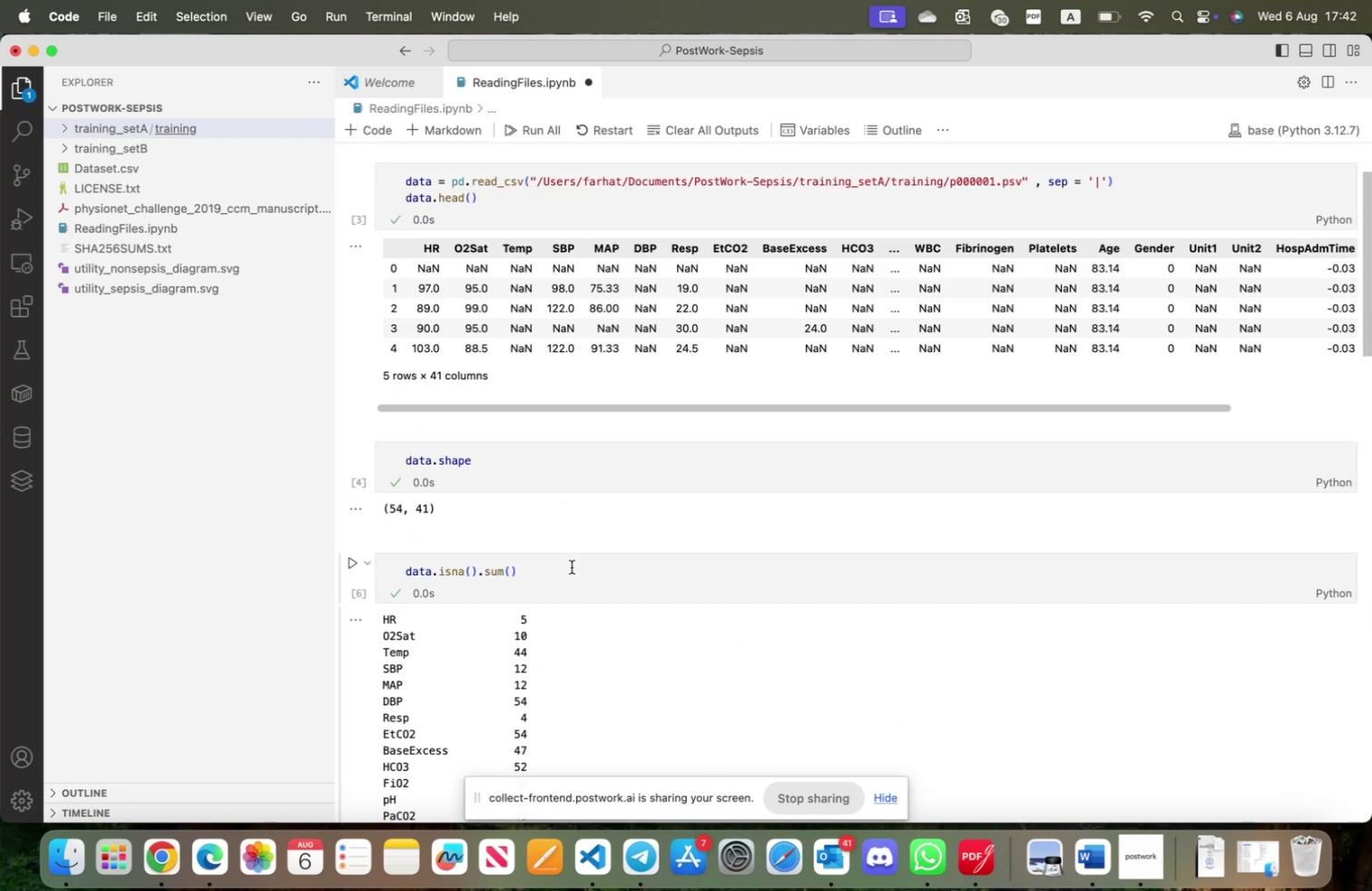 
scroll: coordinate [573, 566], scroll_direction: down, amount: 21.0
 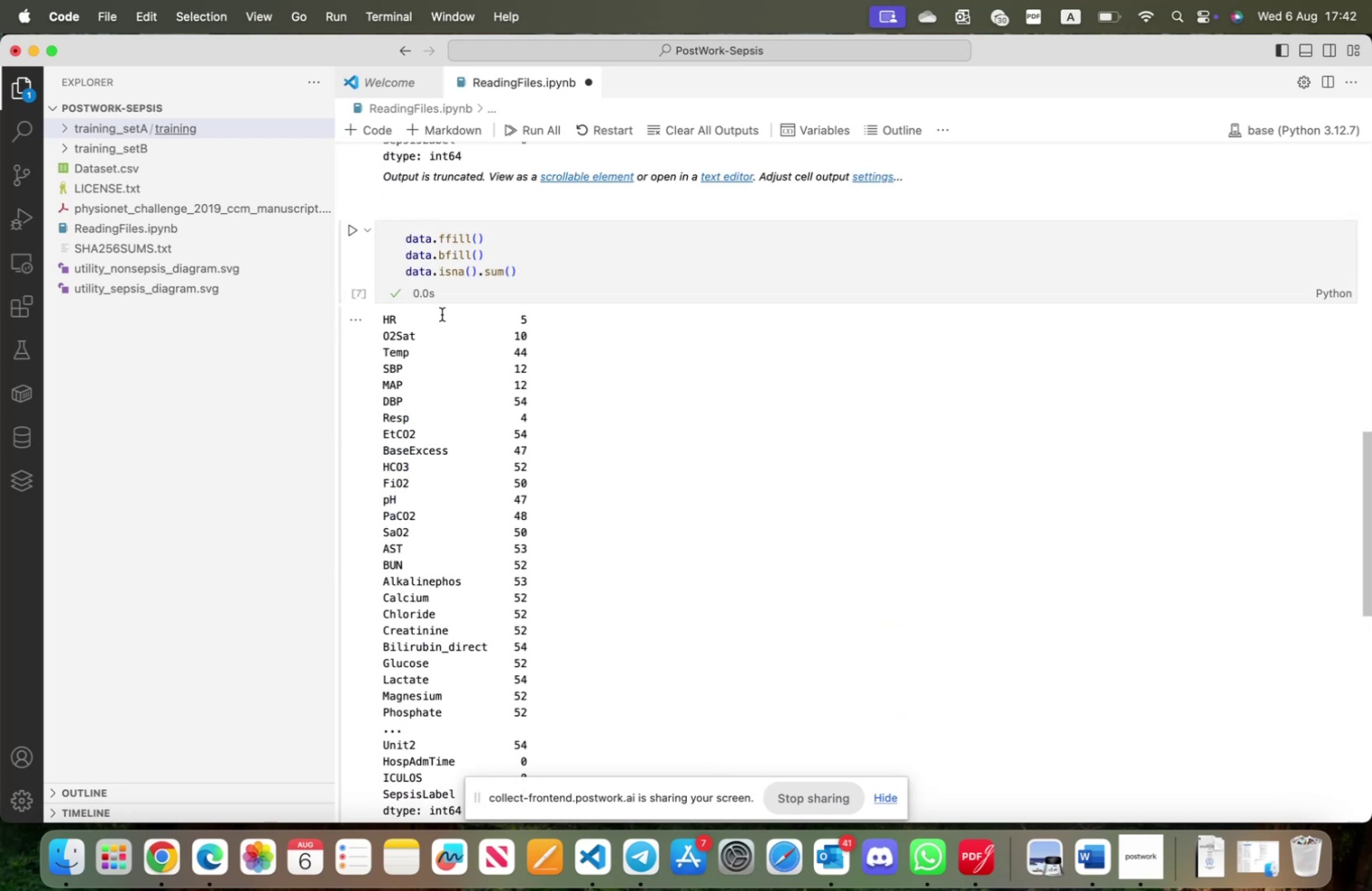 
scroll: coordinate [441, 328], scroll_direction: up, amount: 1.0
 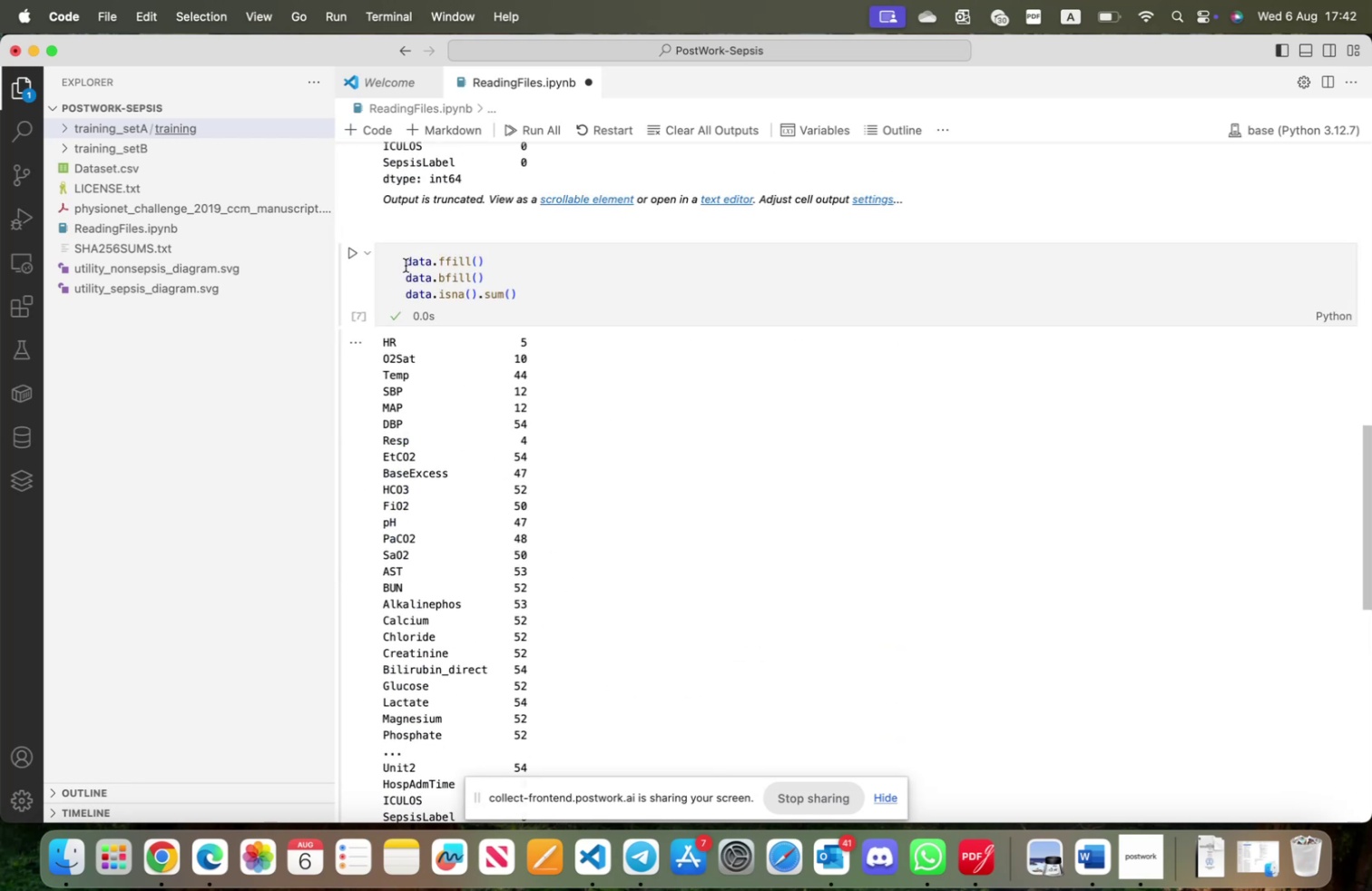 
type(data = )
 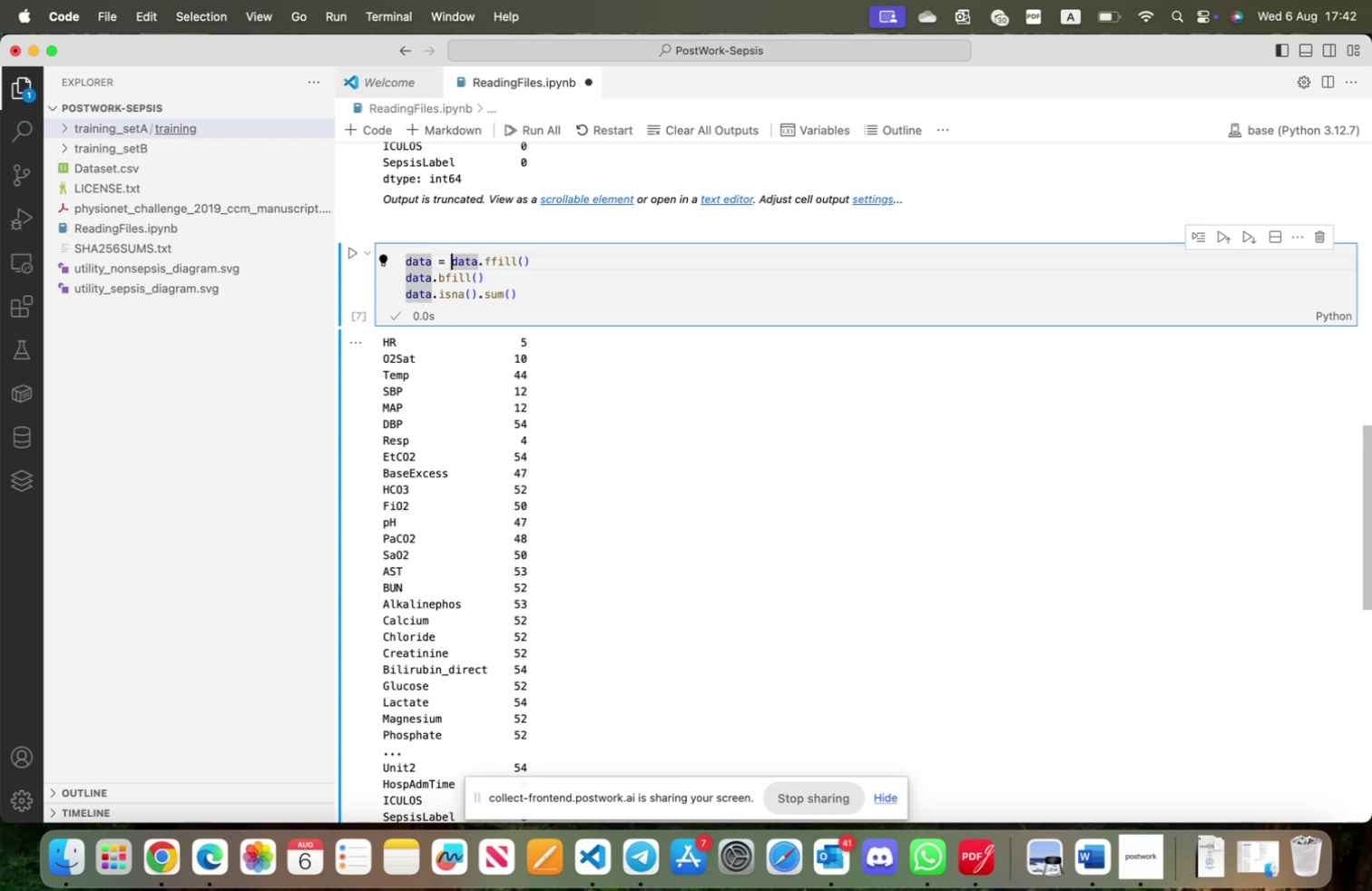 
key(ArrowDown)
 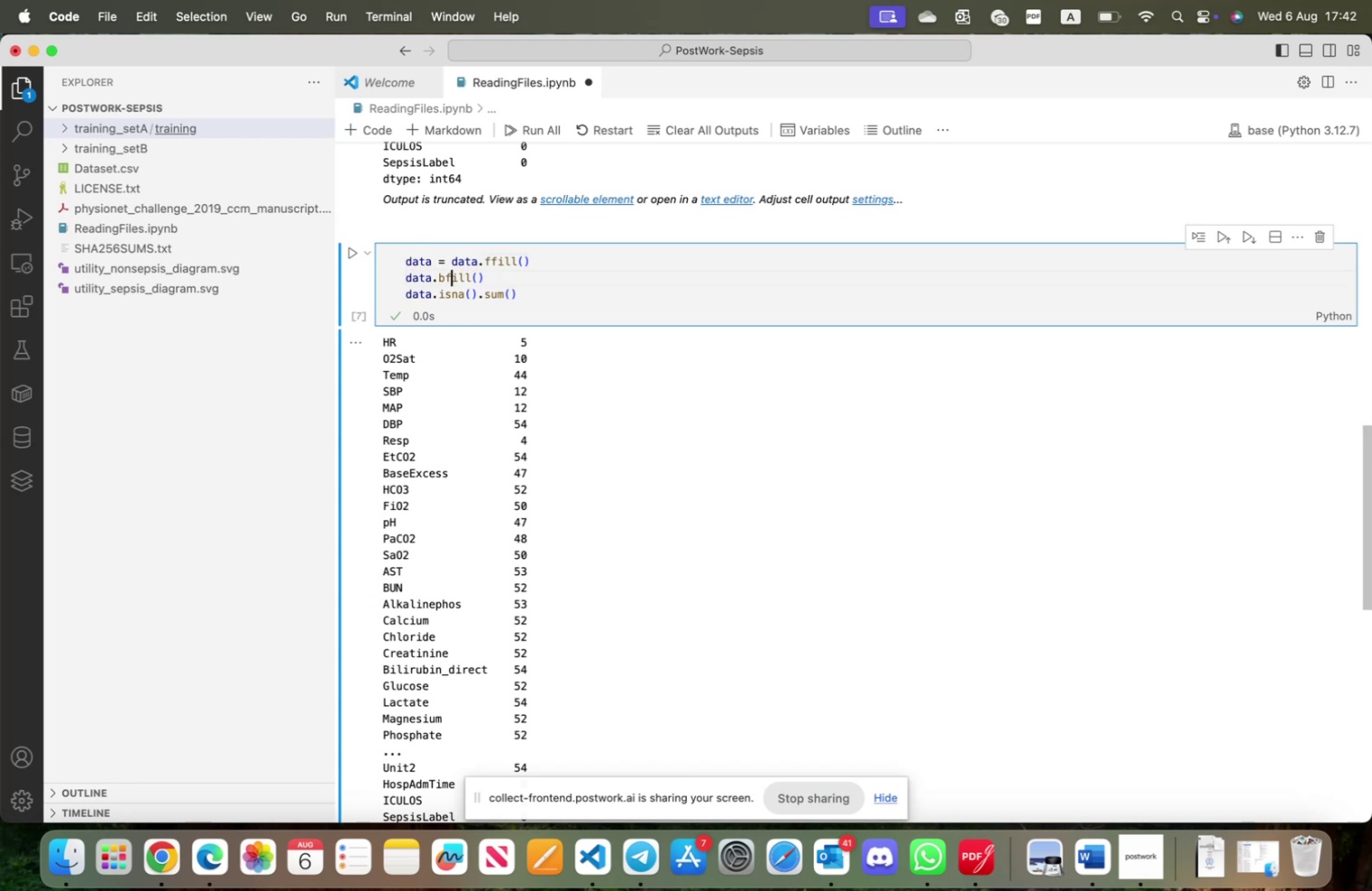 
key(ArrowLeft)
 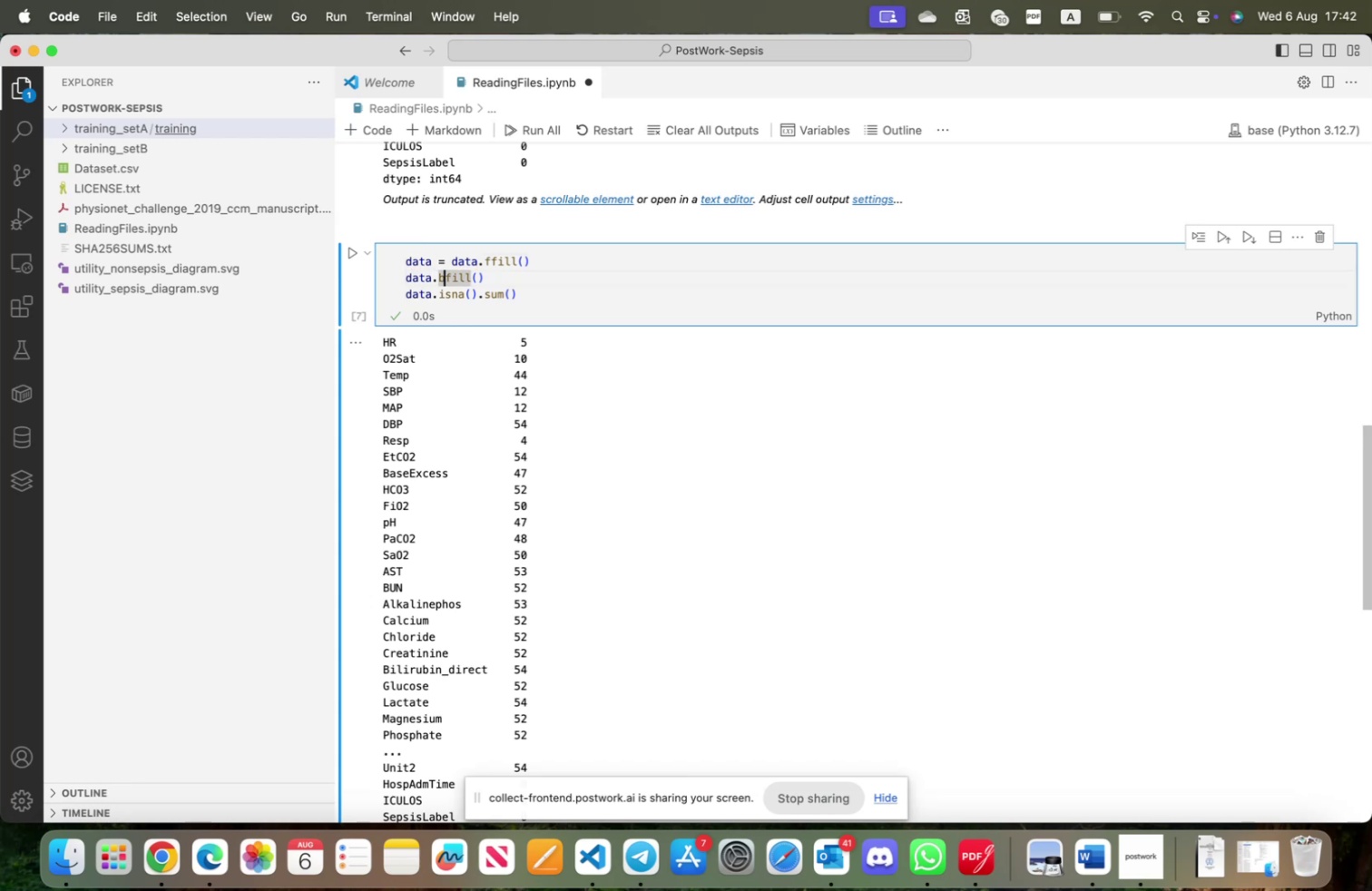 
key(ArrowLeft)
 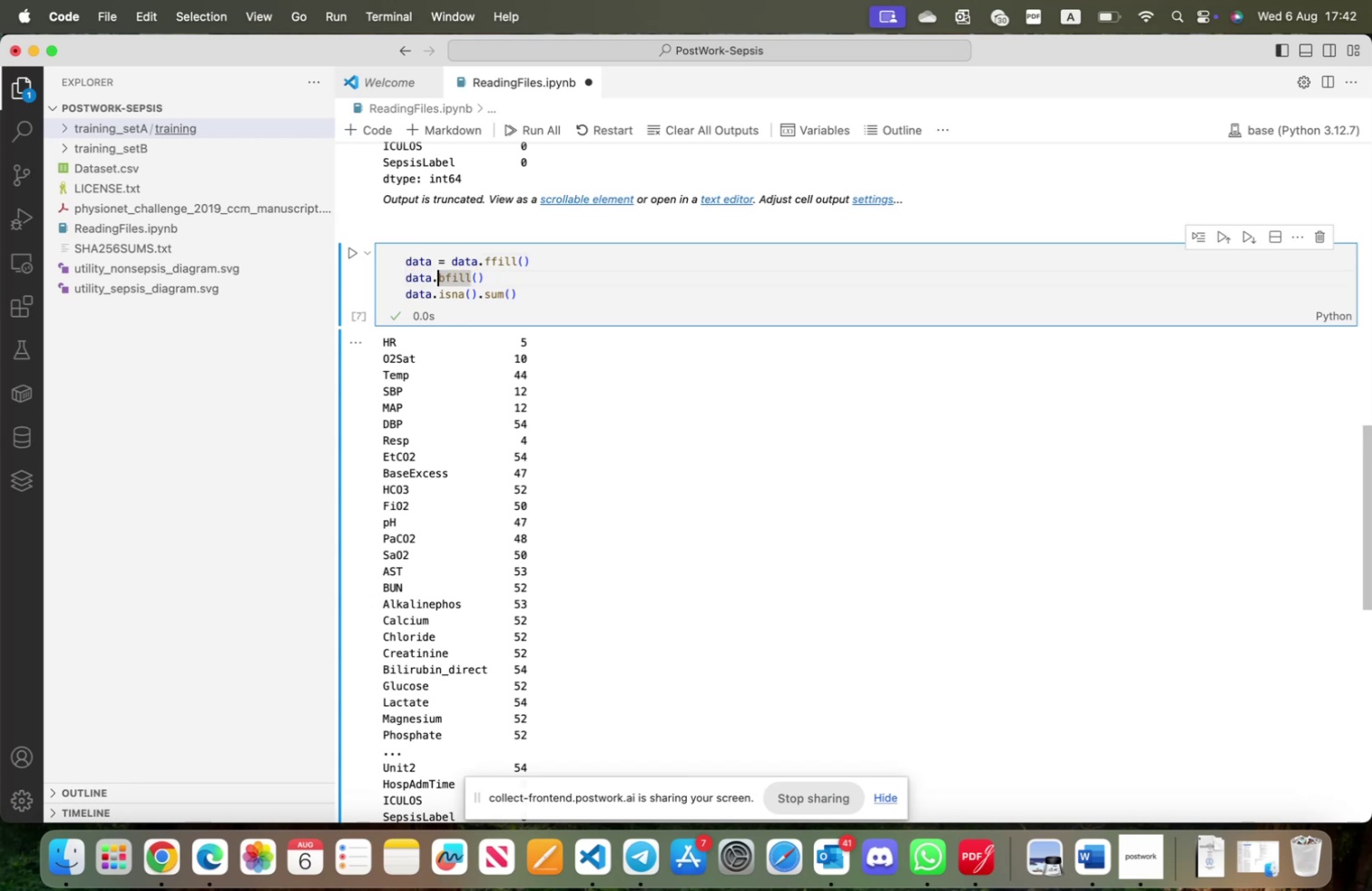 
key(ArrowLeft)
 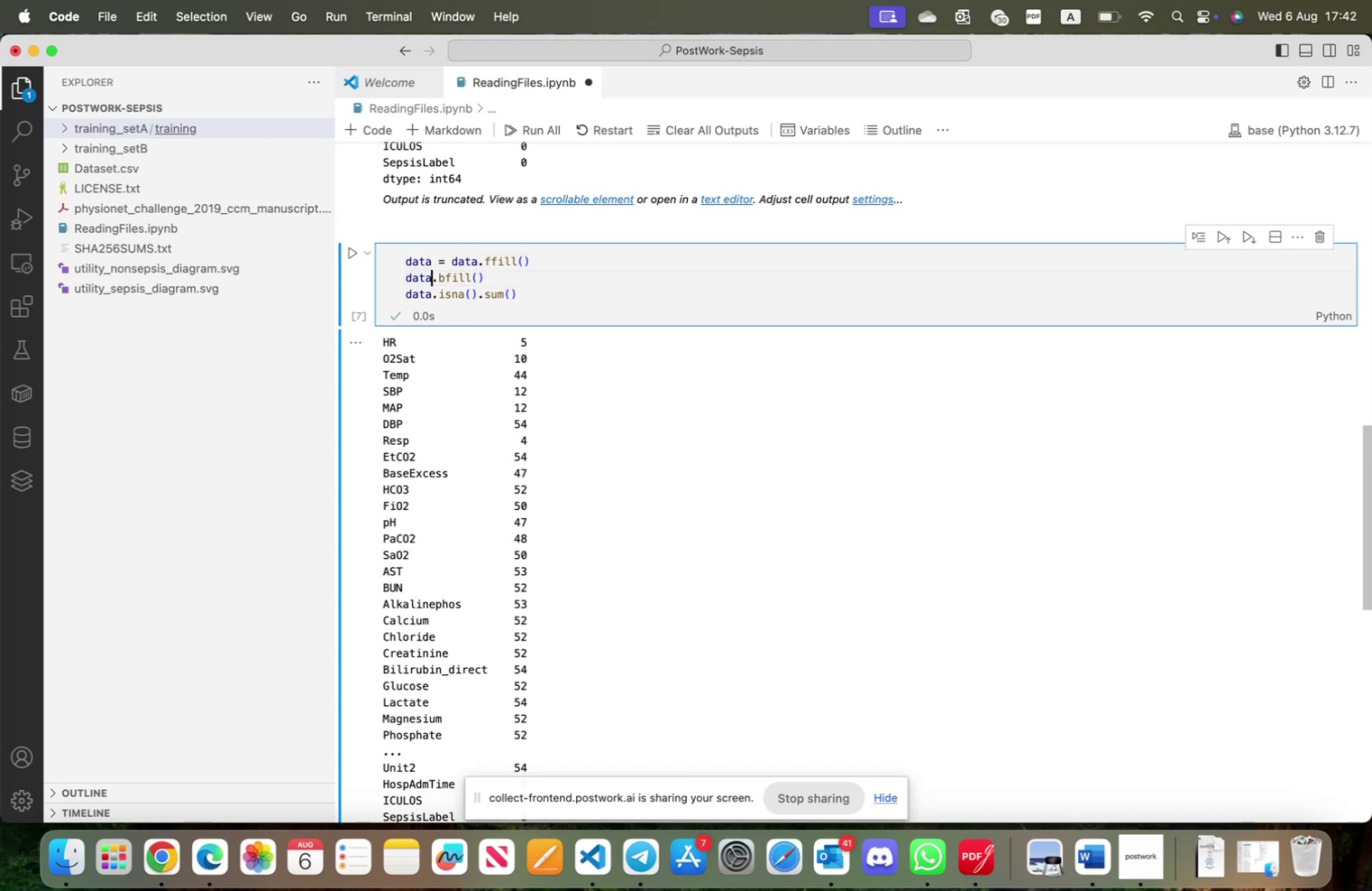 
key(ArrowLeft)
 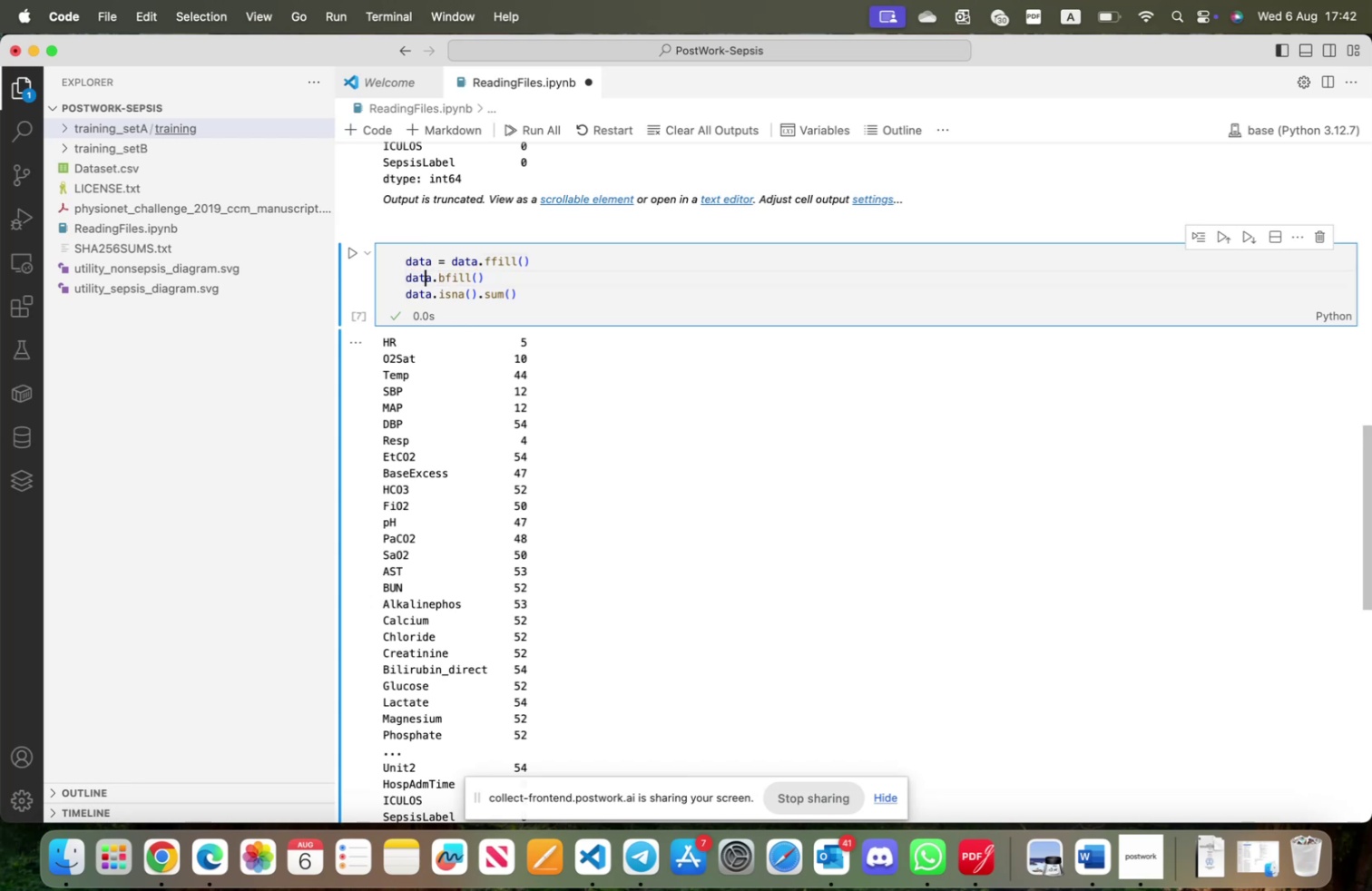 
key(ArrowLeft)
 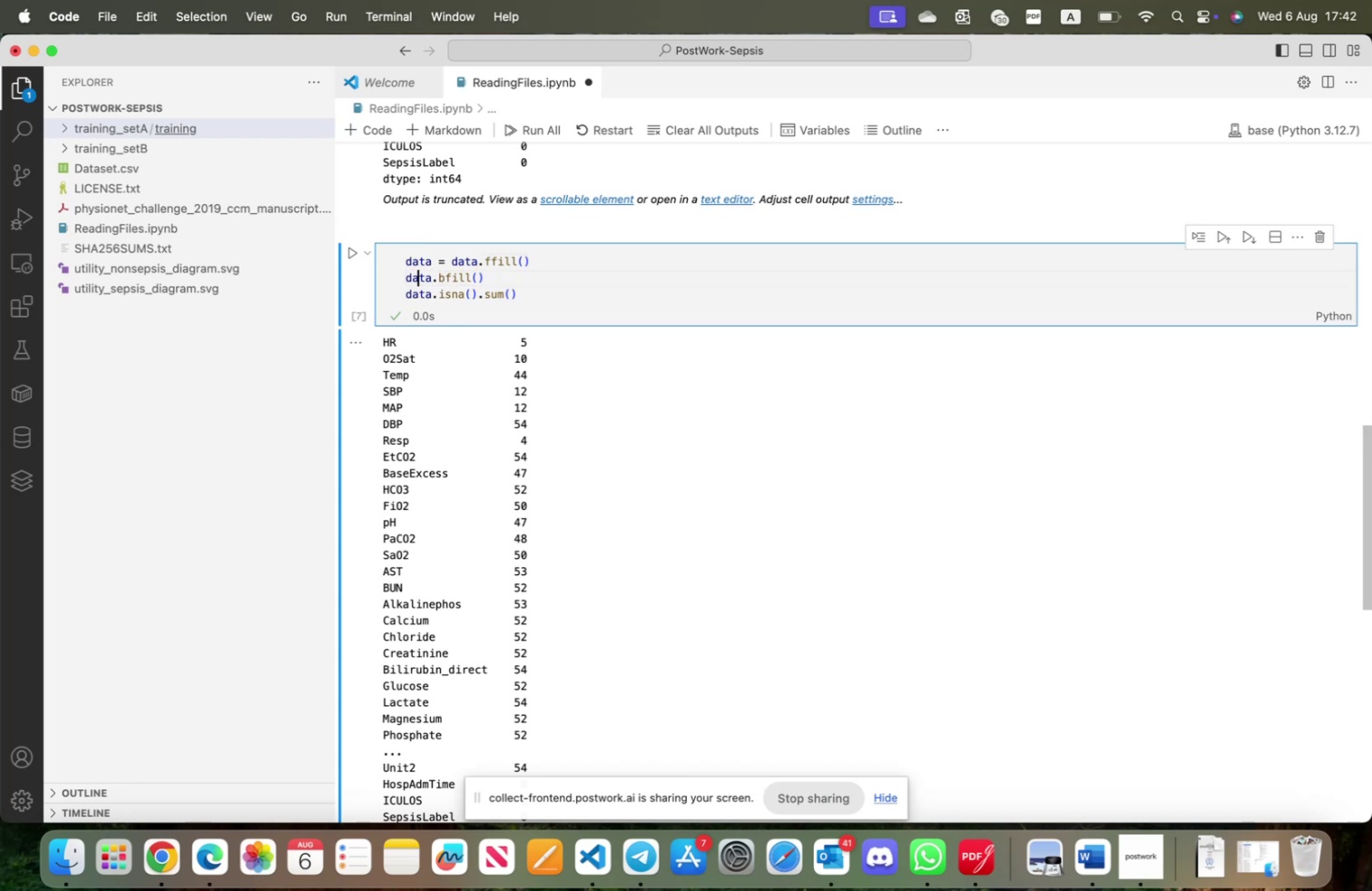 
key(ArrowLeft)
 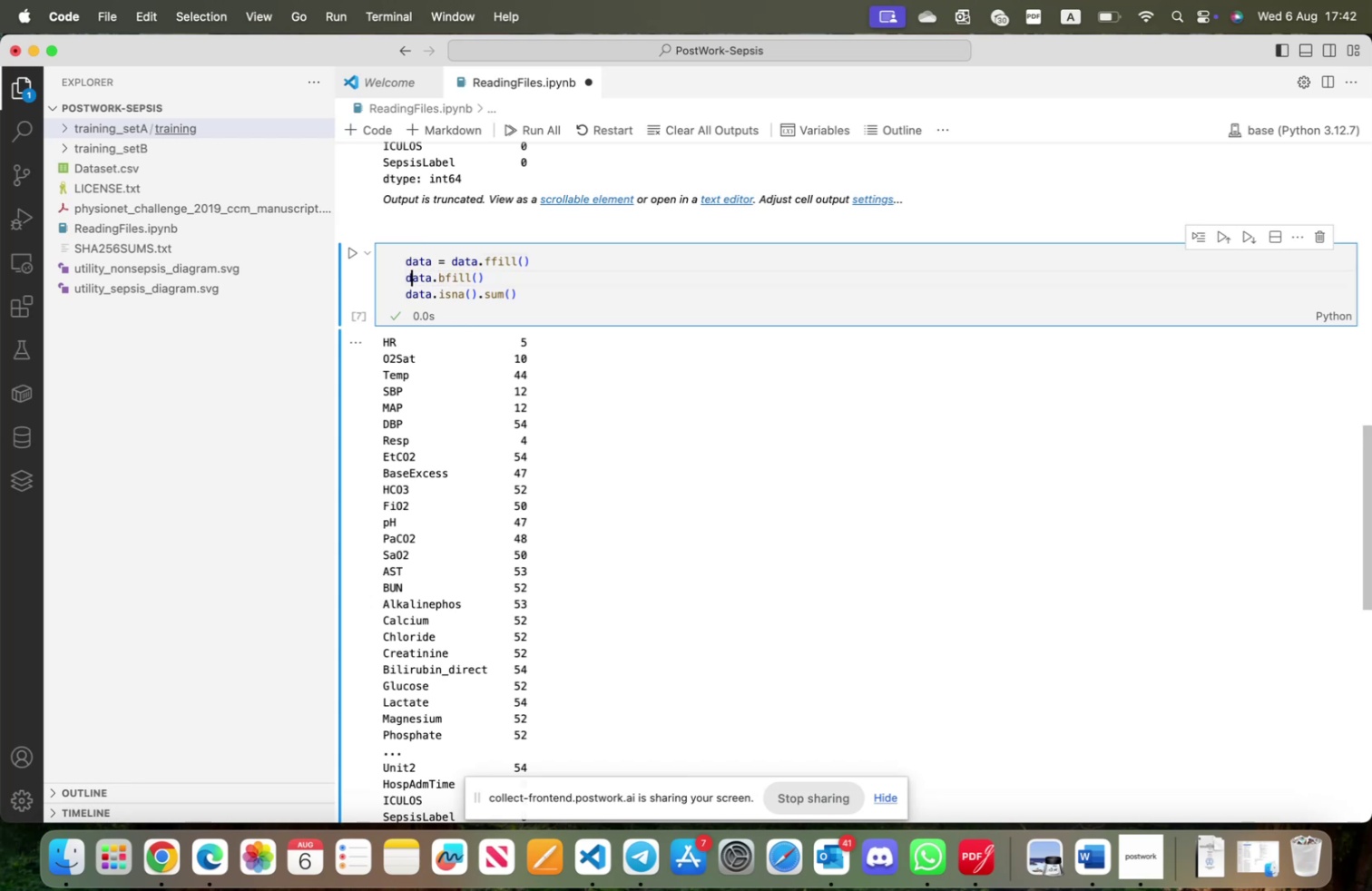 
key(ArrowLeft)
 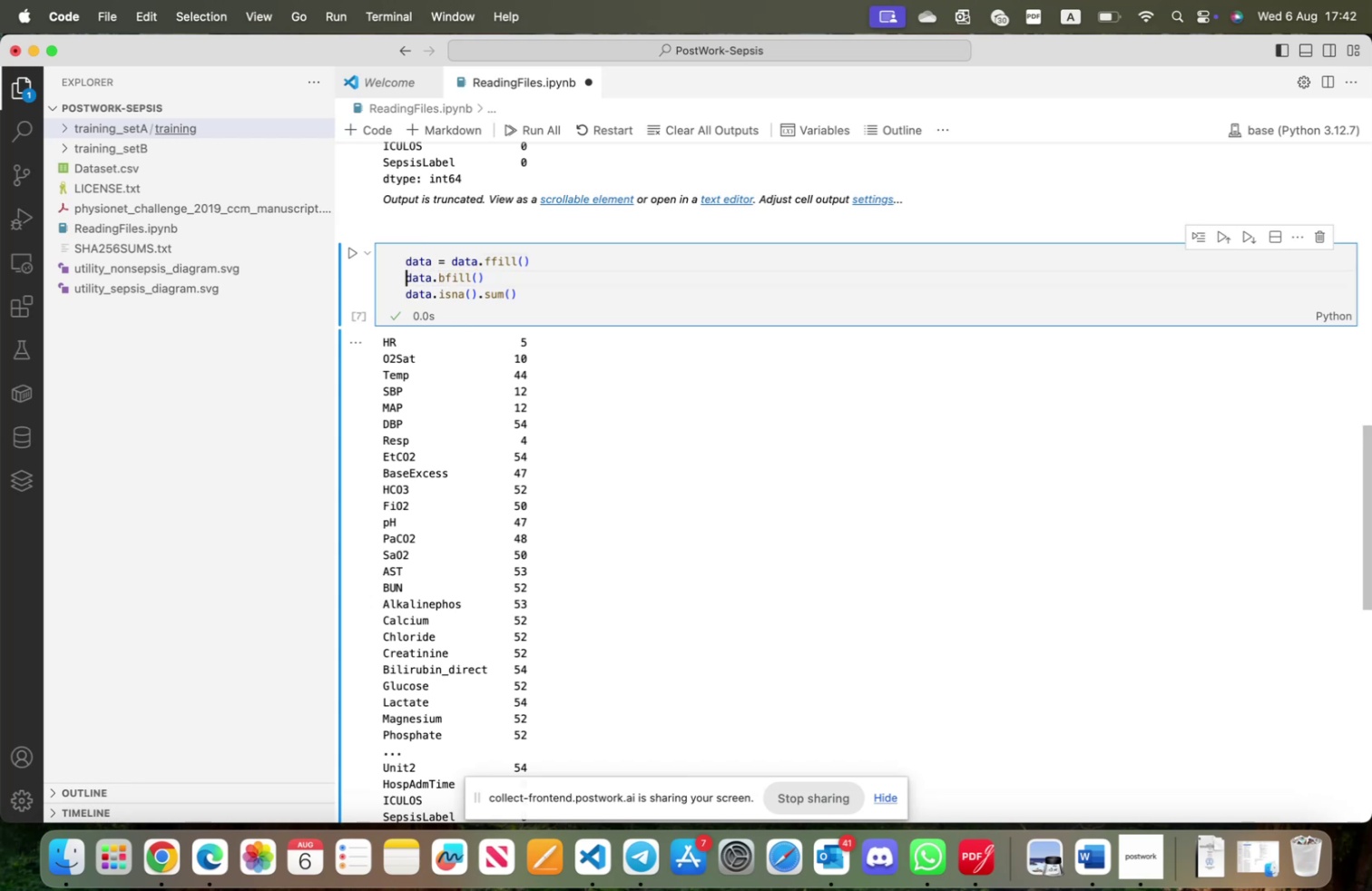 
type(ad)
key(Backspace)
key(Backspace)
type(data = )
 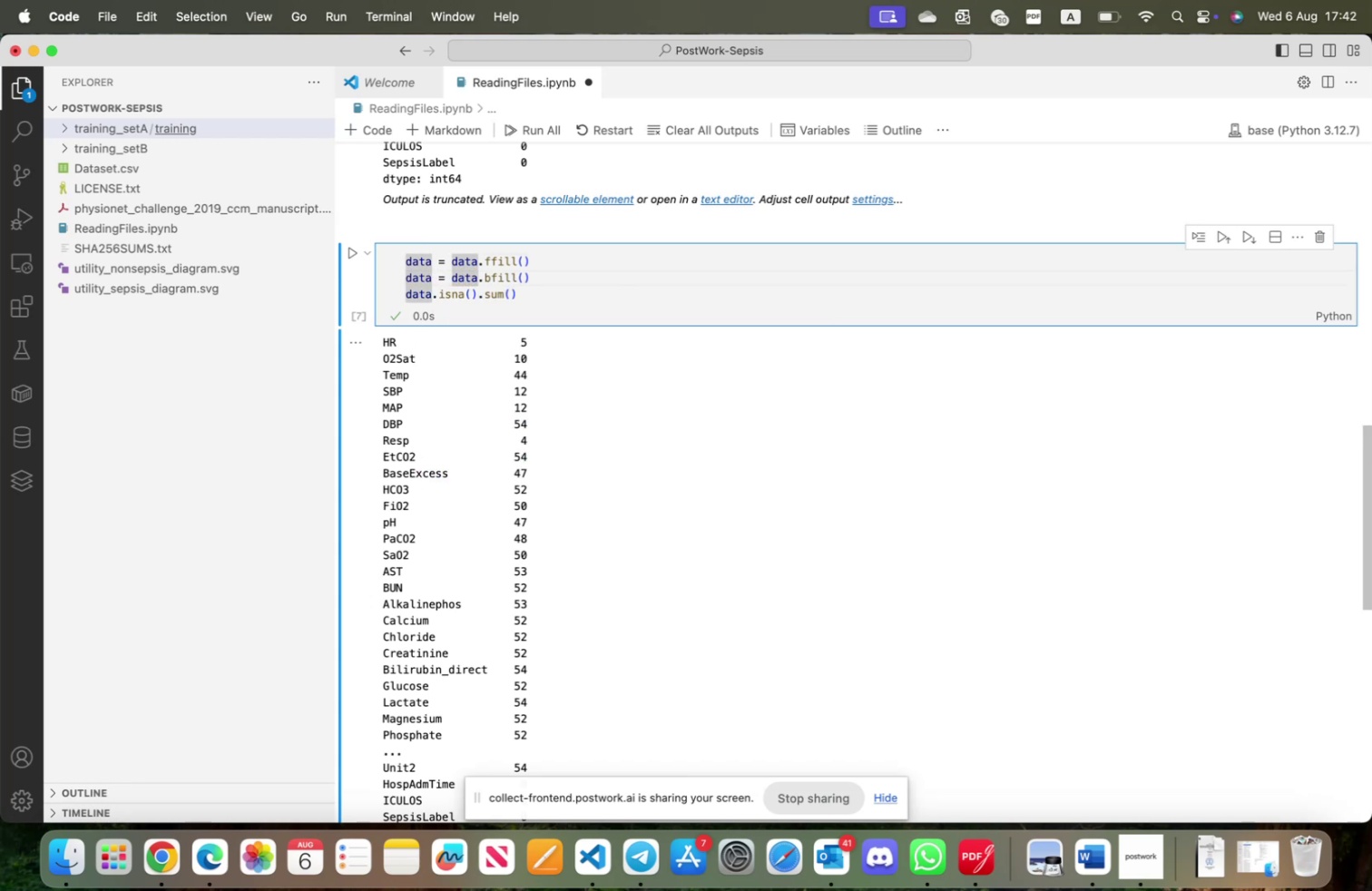 
key(Shift+Enter)
 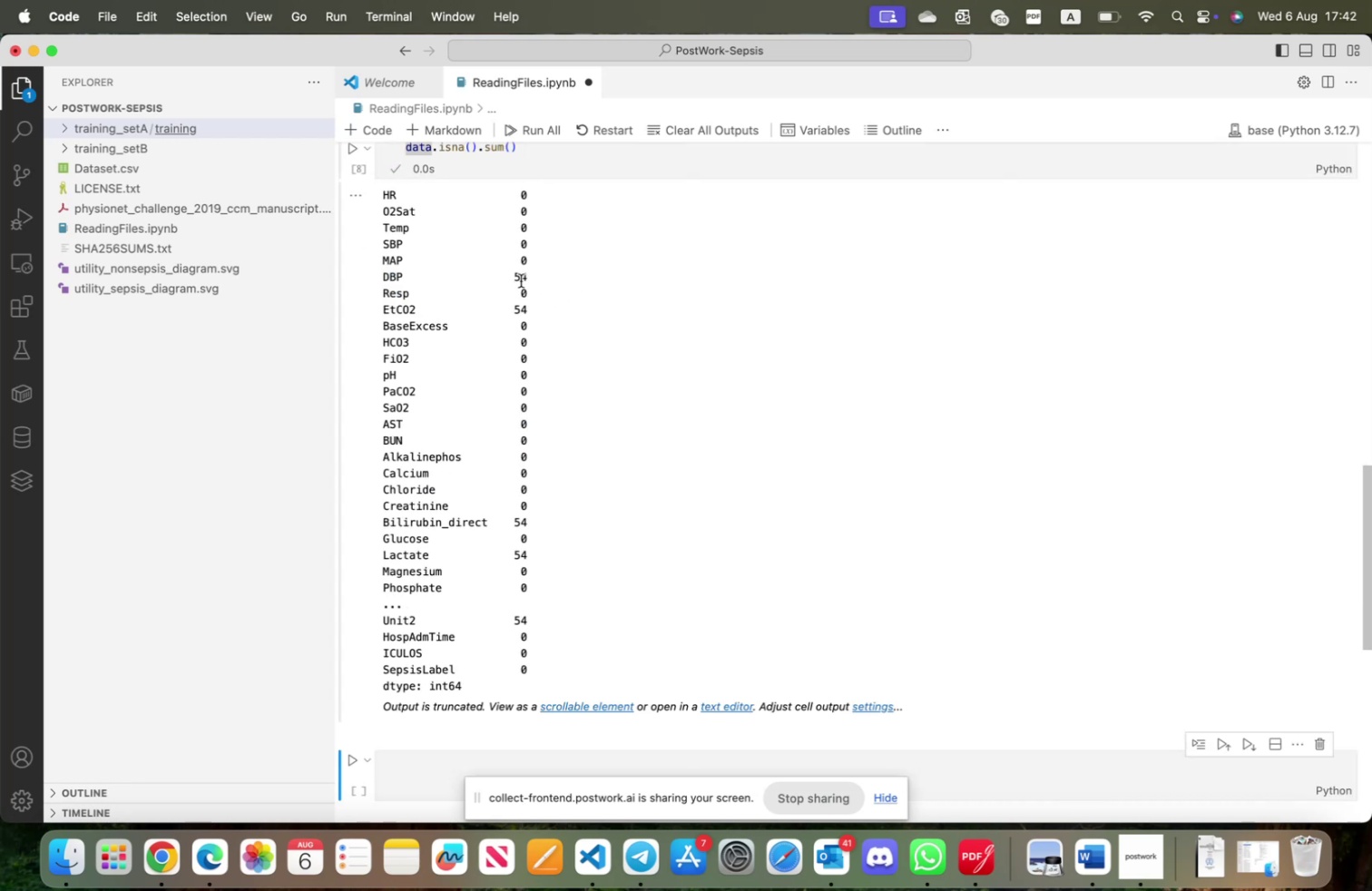 
left_click_drag(start_coordinate=[516, 275], to_coordinate=[537, 279])
 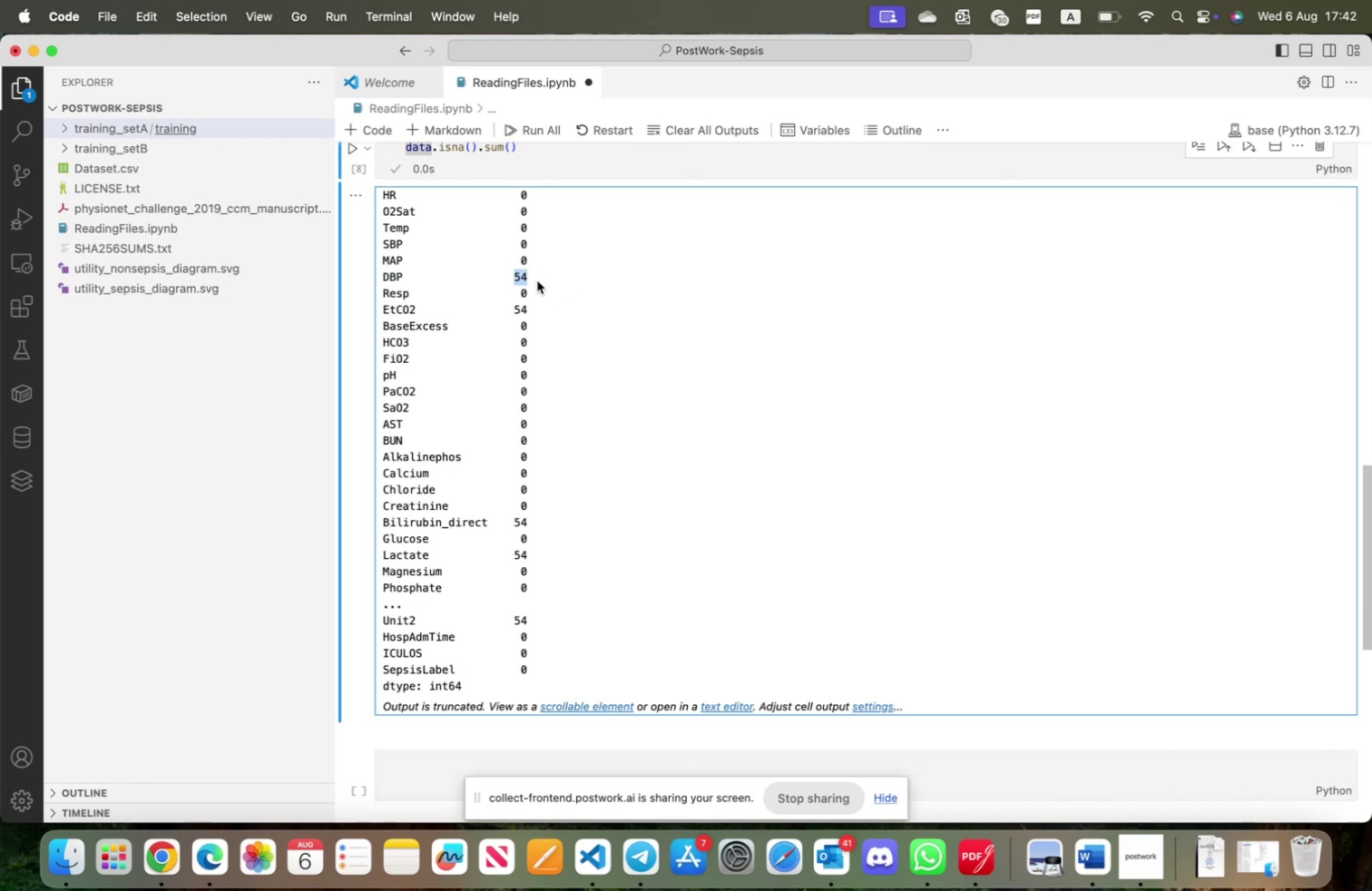 
scroll: coordinate [532, 275], scroll_direction: up, amount: 39.0
 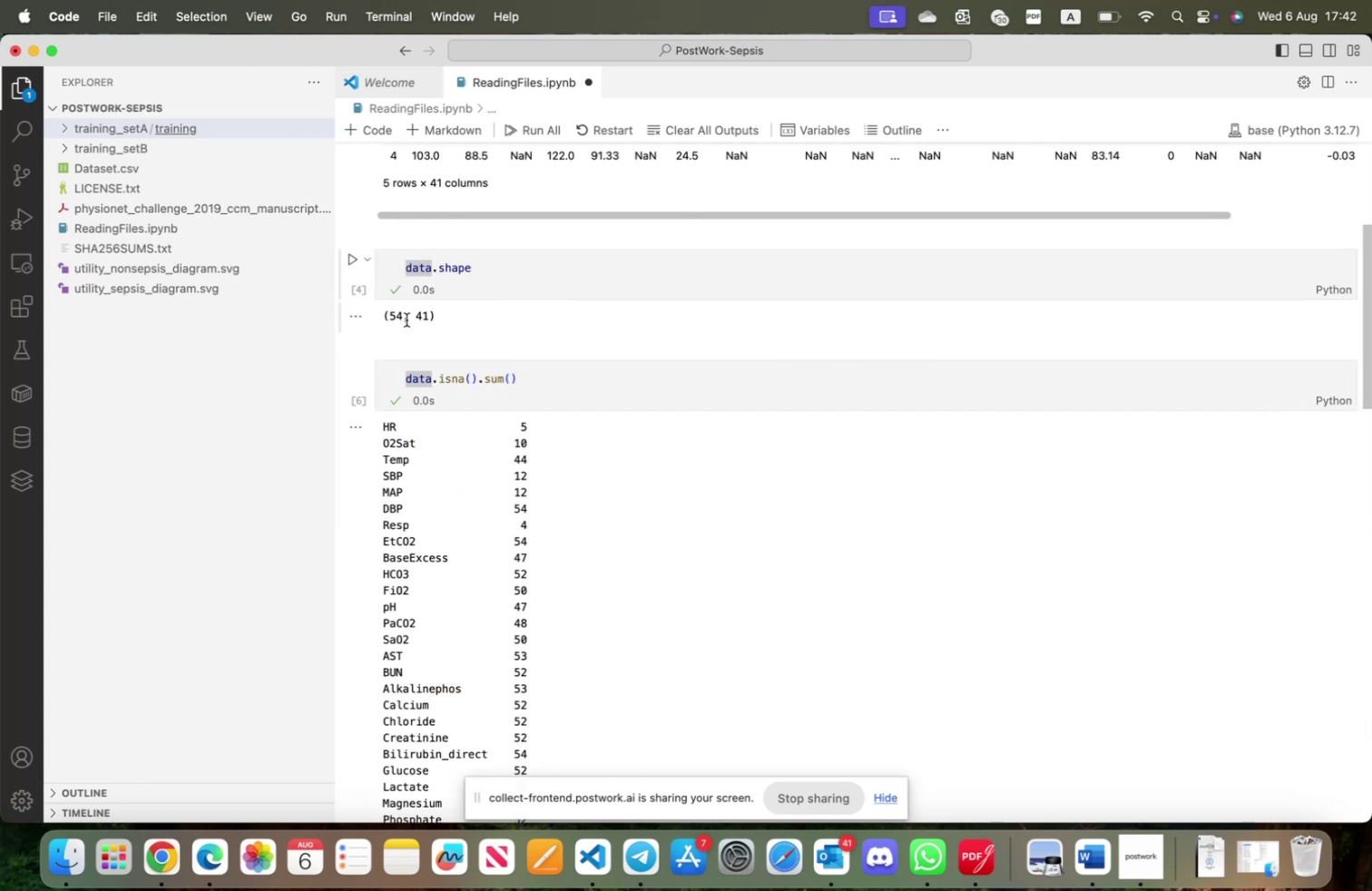 
scroll: coordinate [606, 367], scroll_direction: down, amount: 18.0
 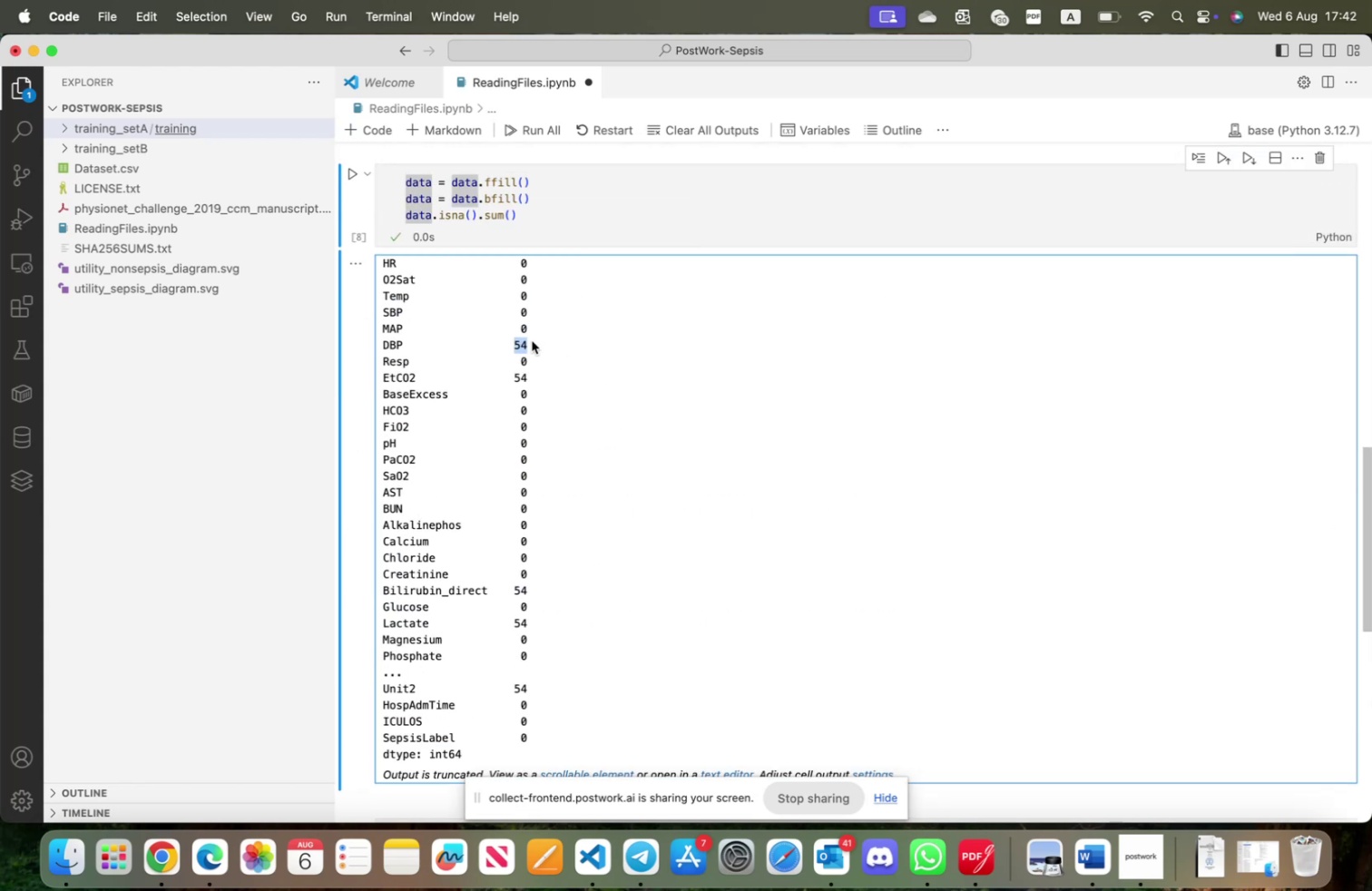 
left_click([532, 340])
 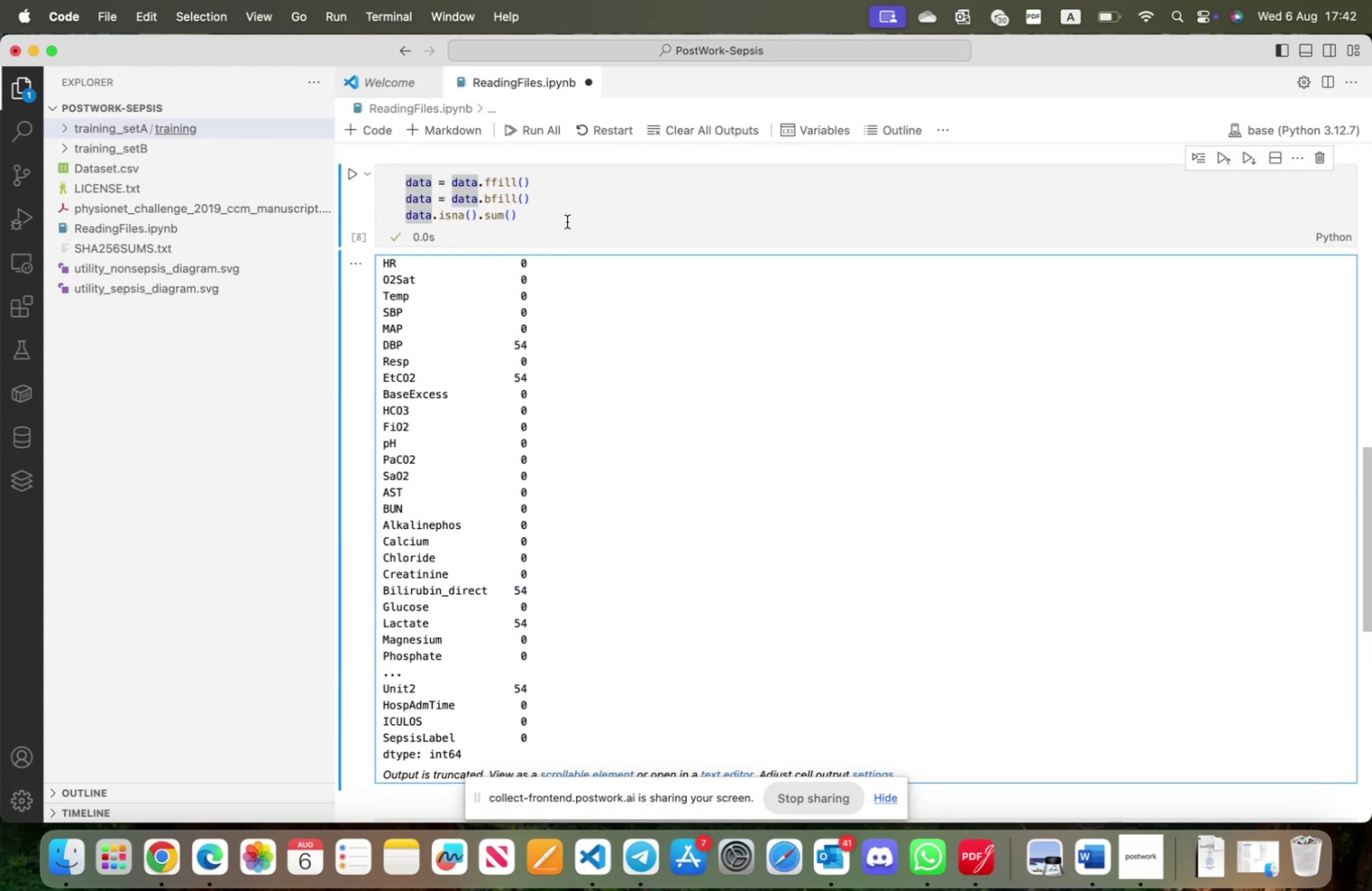 
left_click([567, 214])
 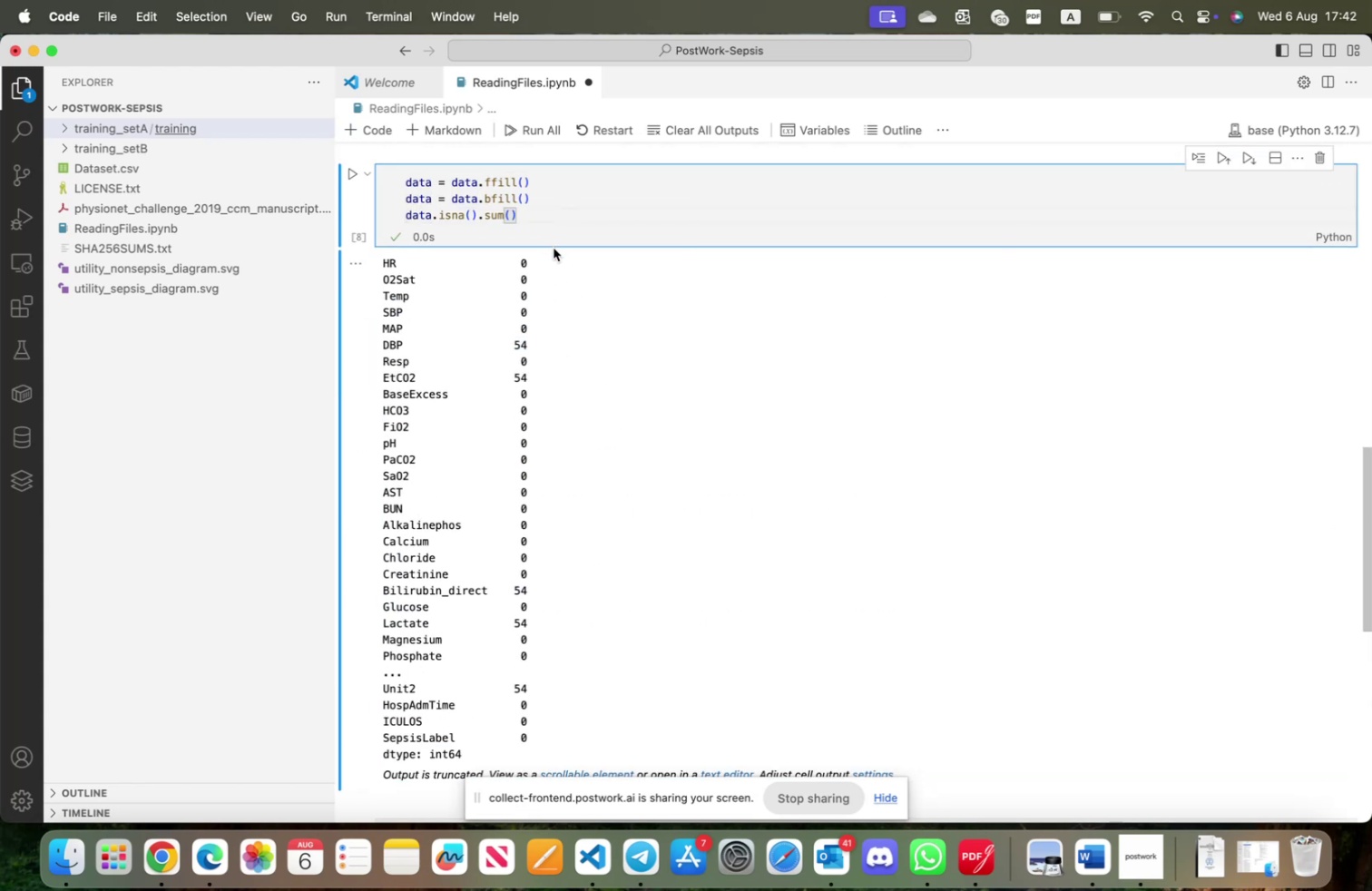 
scroll: coordinate [543, 271], scroll_direction: down, amount: 15.0
 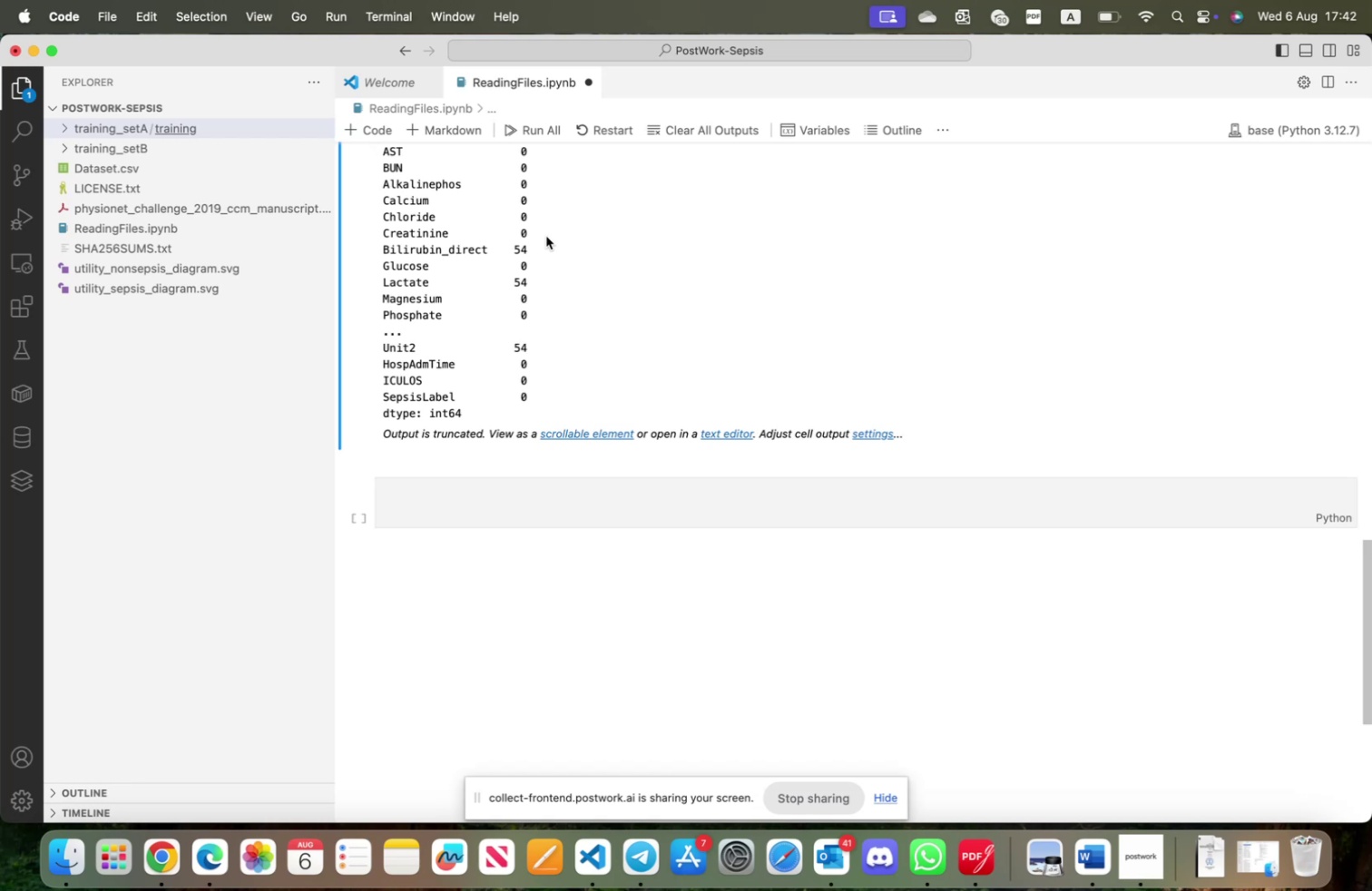 
wait(20.36)
 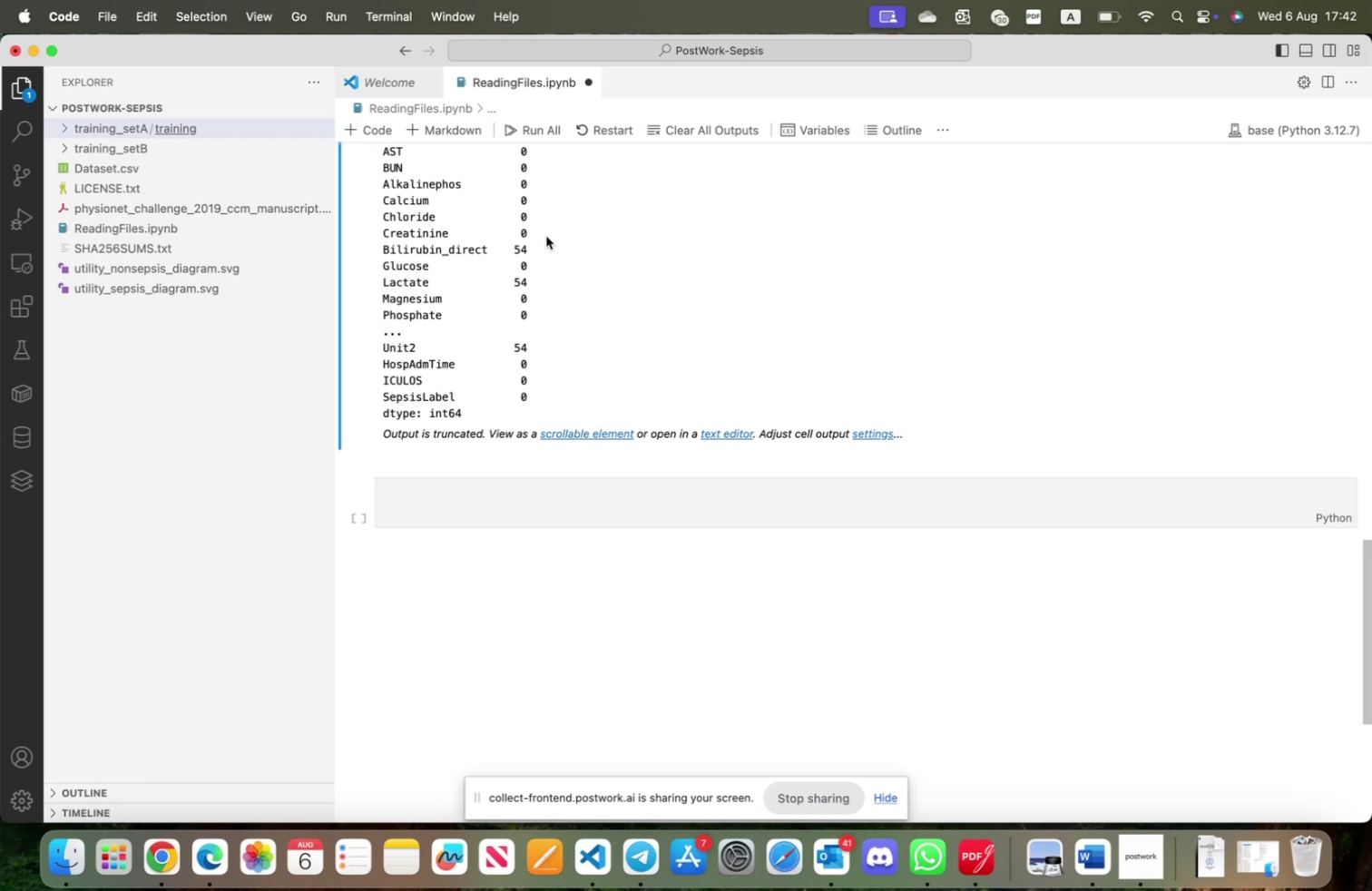 
left_click([536, 489])
 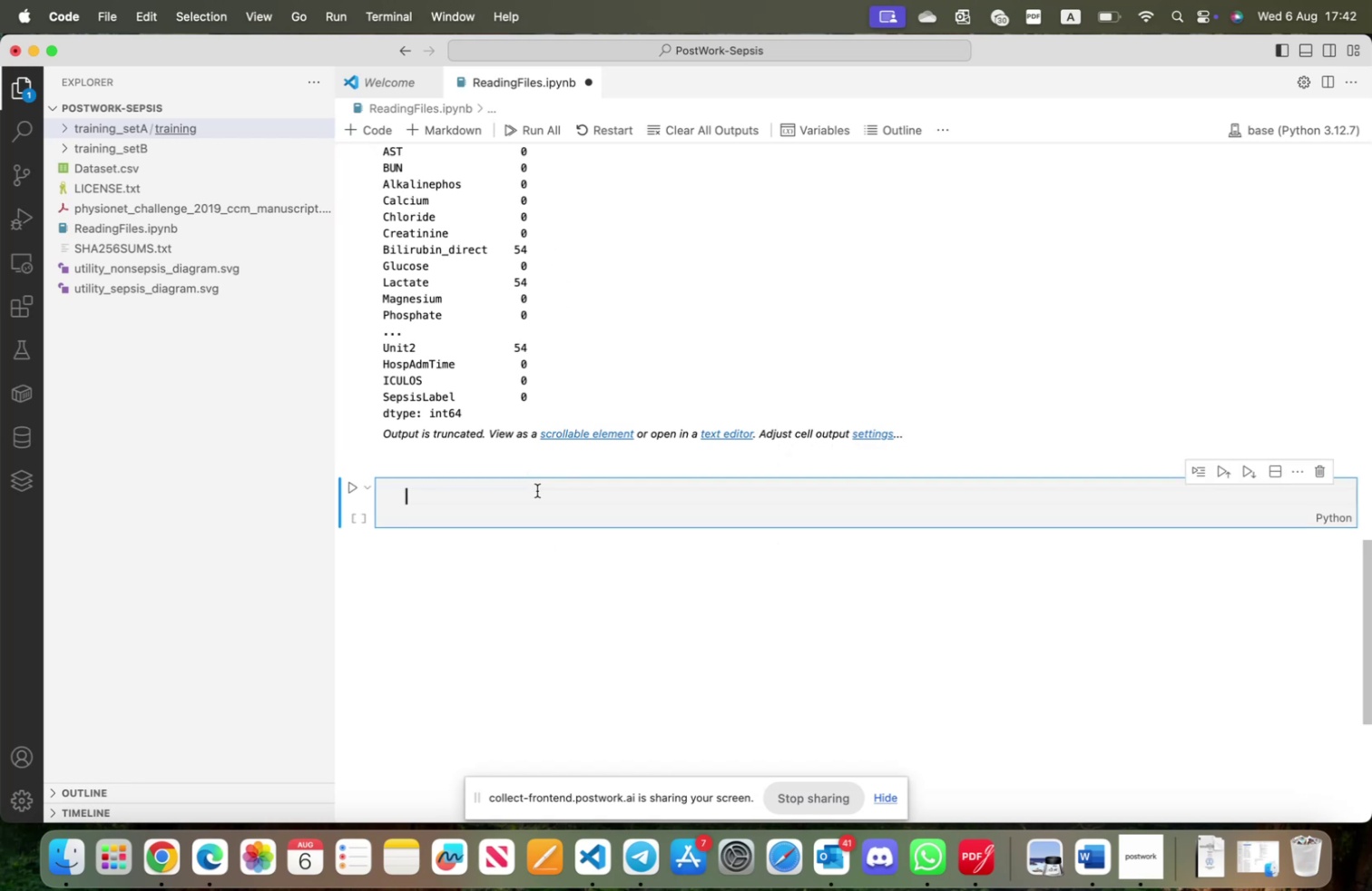 
type(#)
key(Backspace)
type(3 Combining all the dat )
key(Backspace)
type(a into one dataset)
 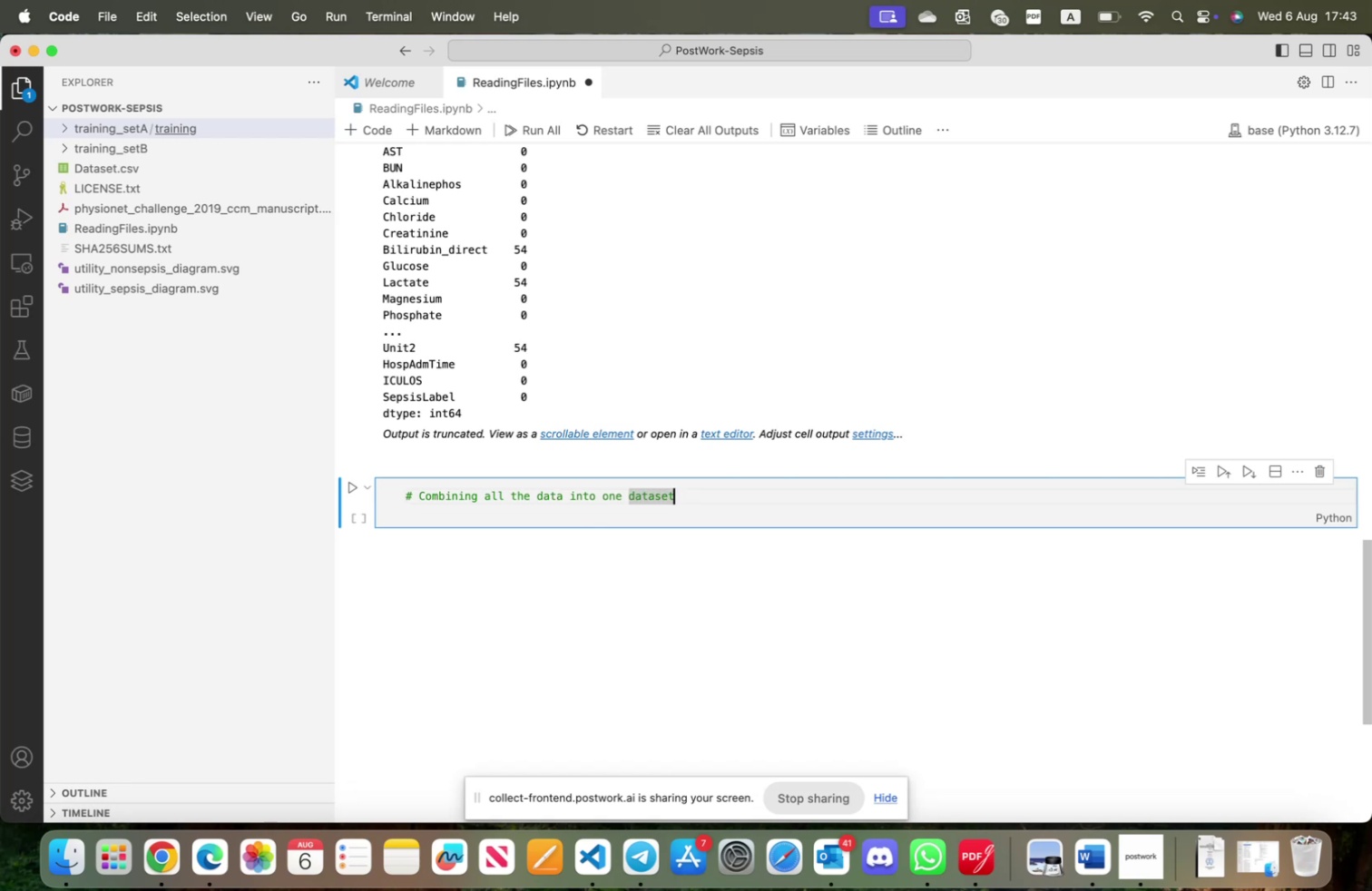 
hold_key(key=OptionLeft, duration=0.51)
 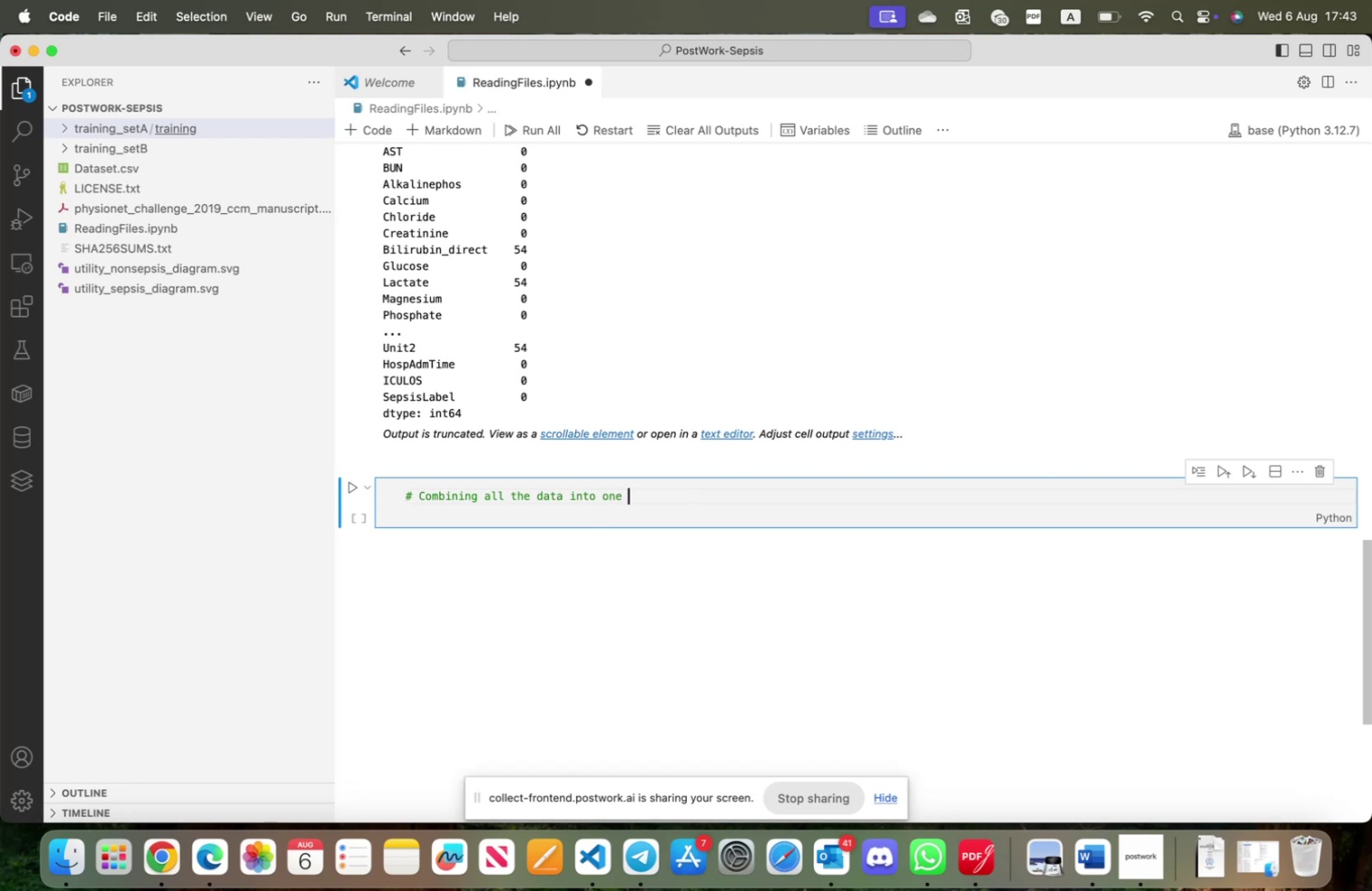 
key(Enter)
 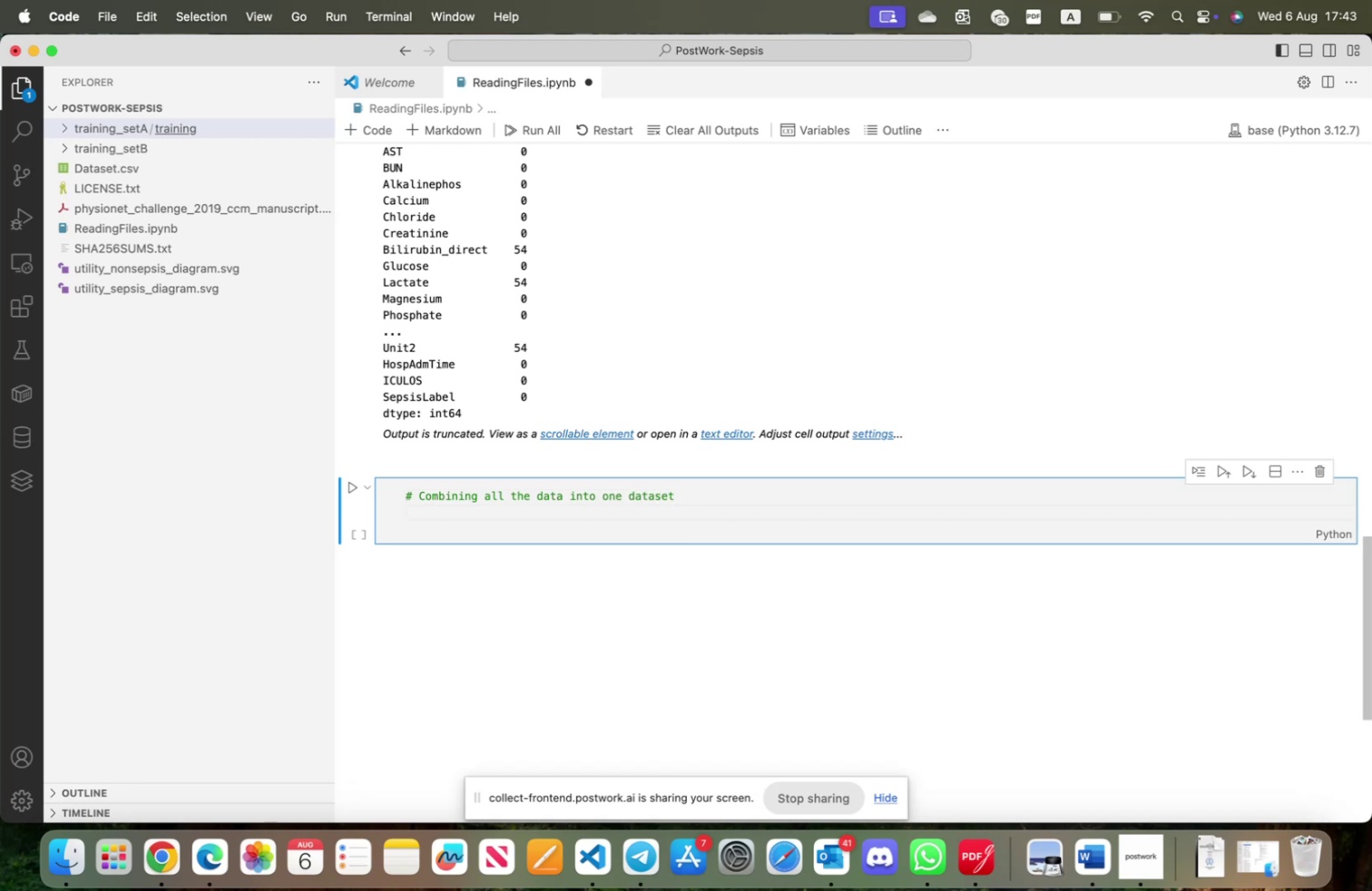 
key(Enter)
 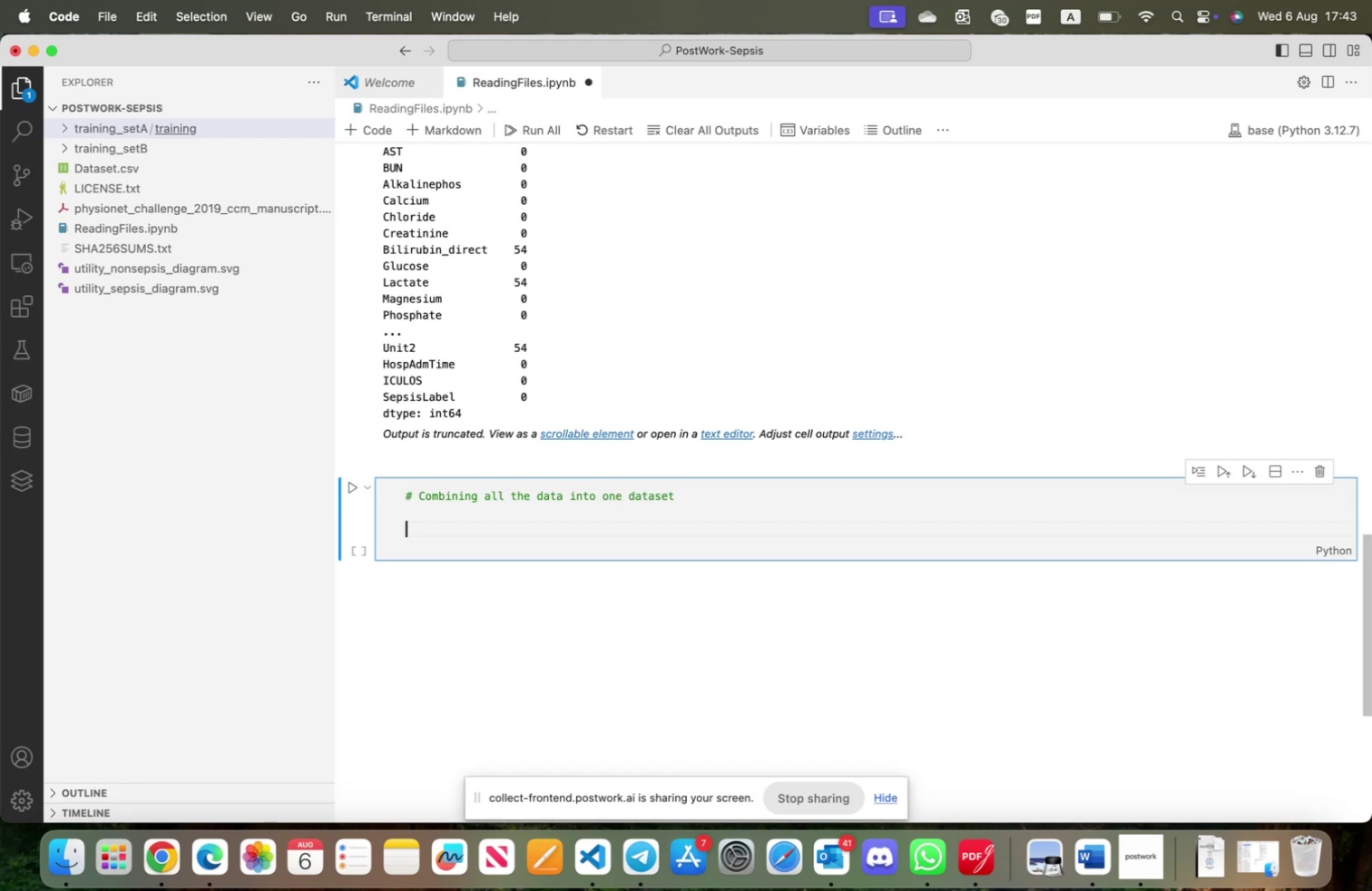 
type(source_fole)
key(Backspace)
type(der = ")
 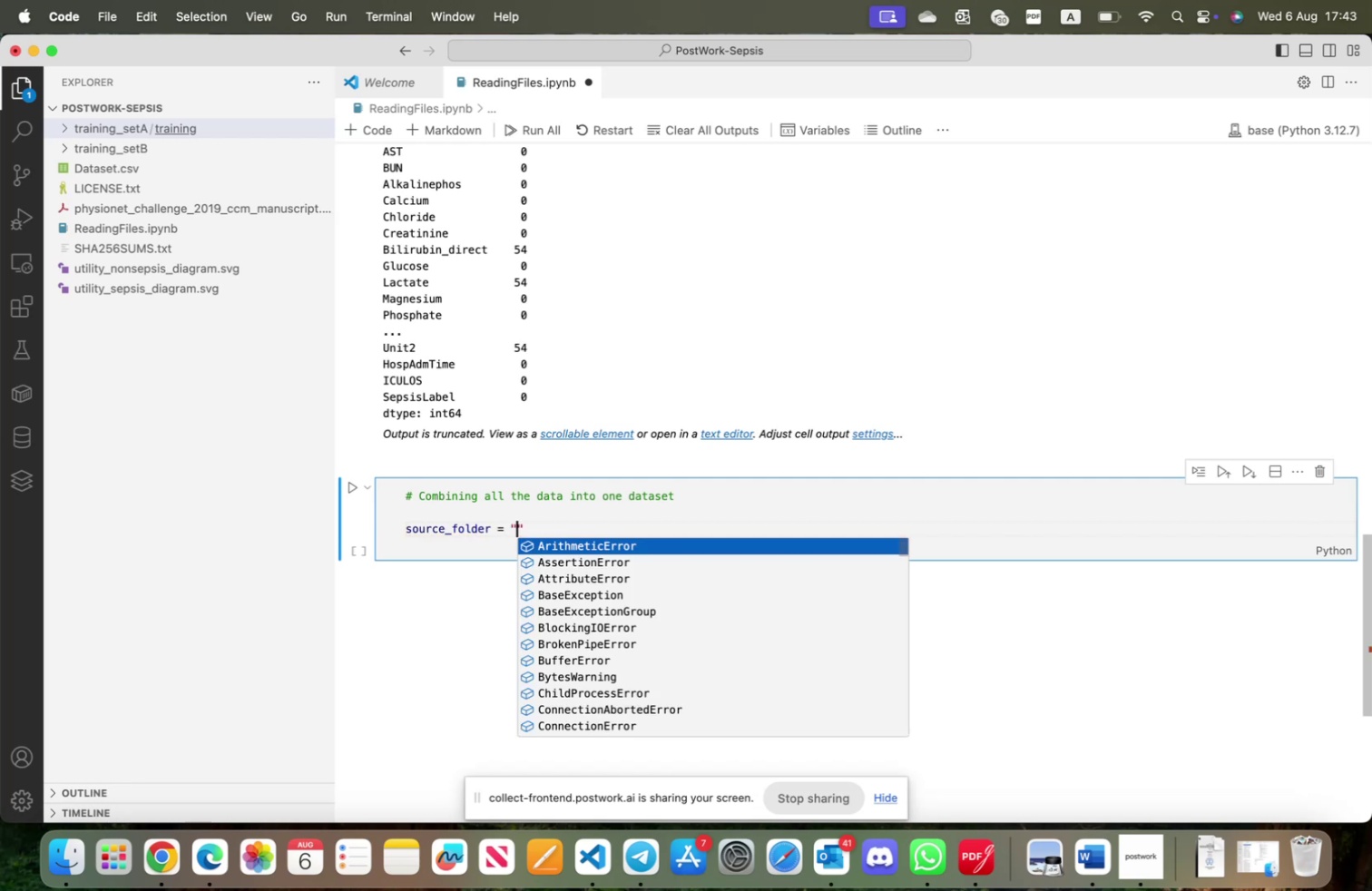 
key(Meta+CommandLeft)
 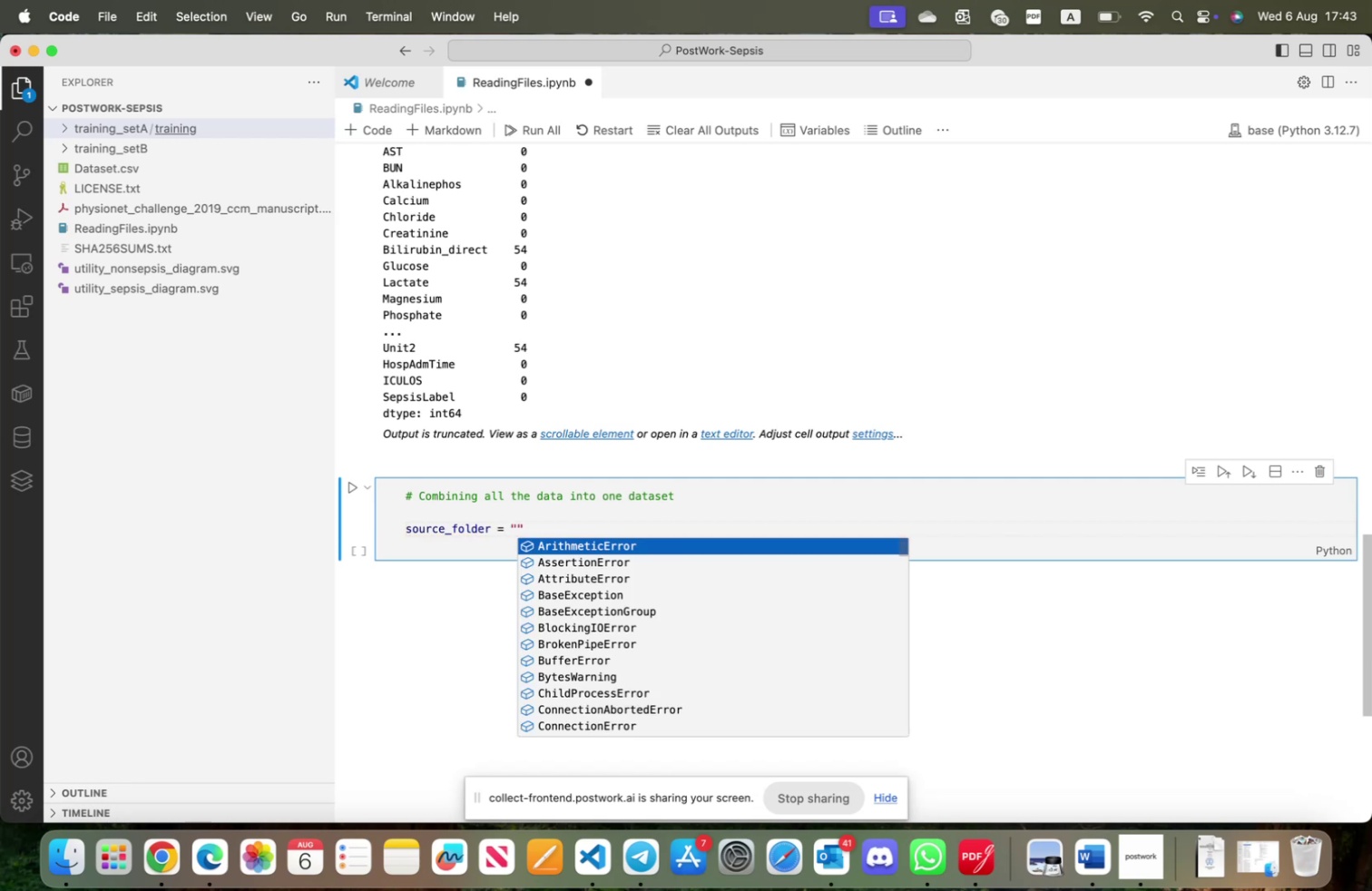 
key(Meta+V)
 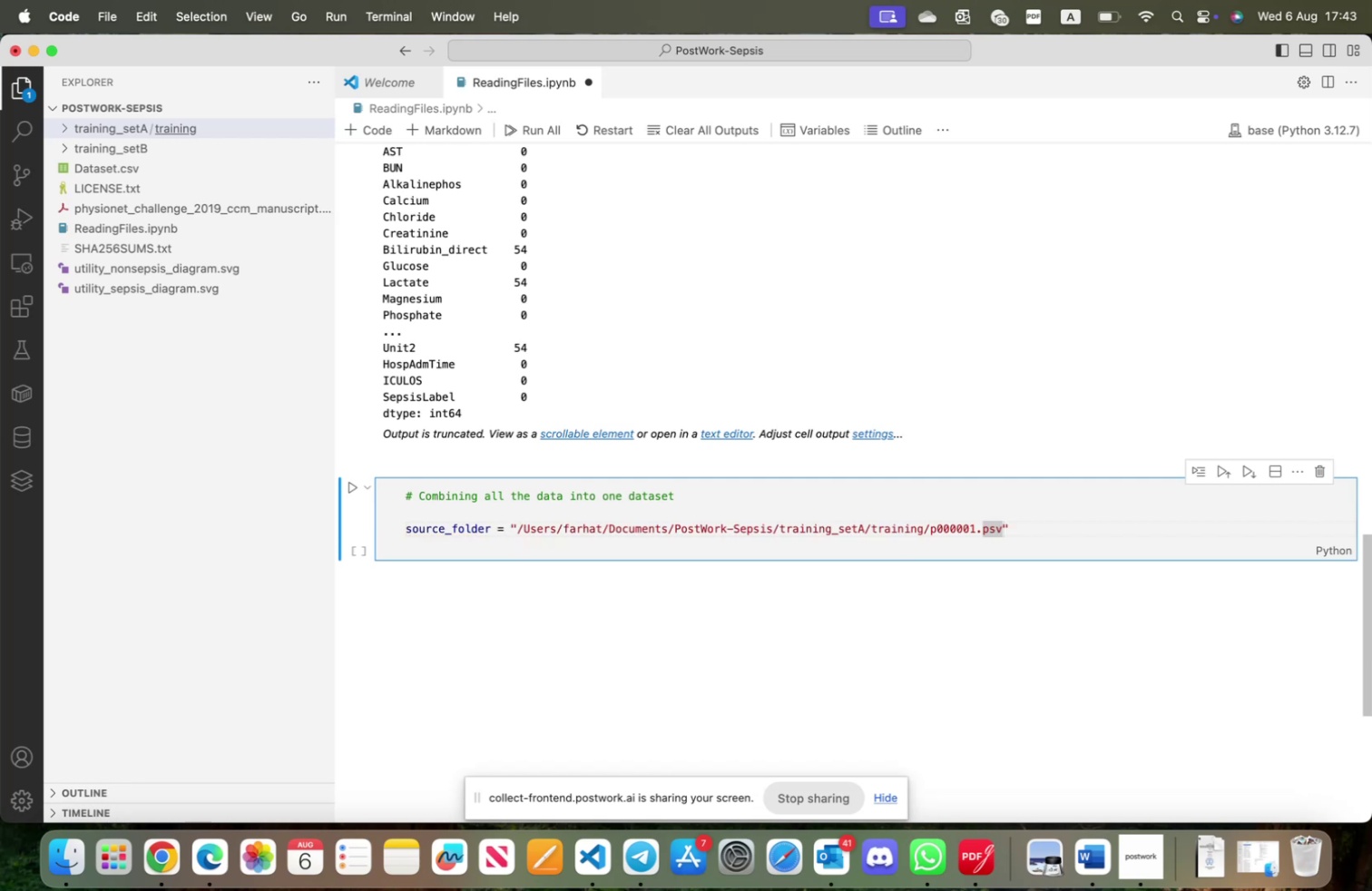 
key(Backspace)
 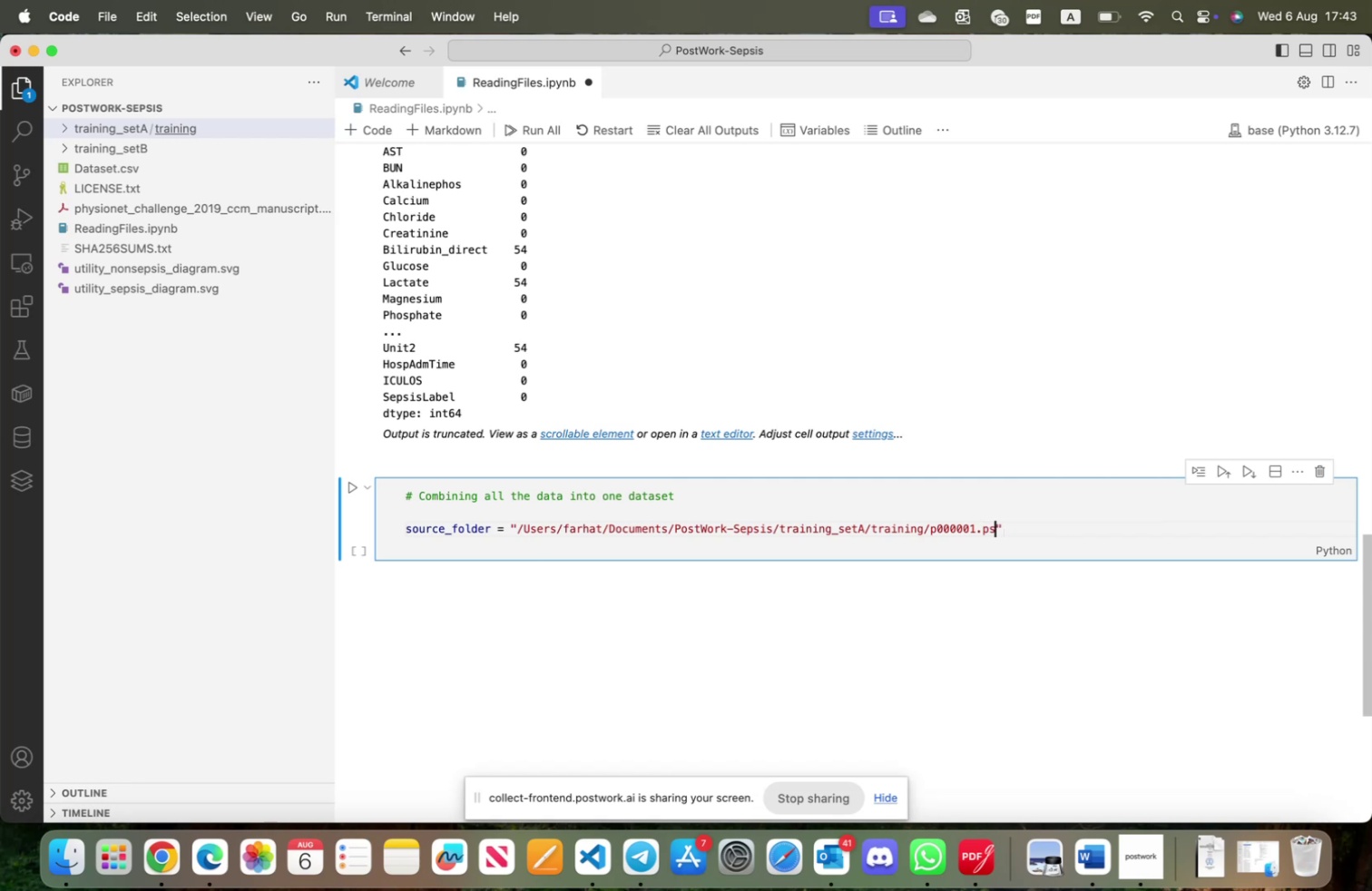 
key(Backspace)
 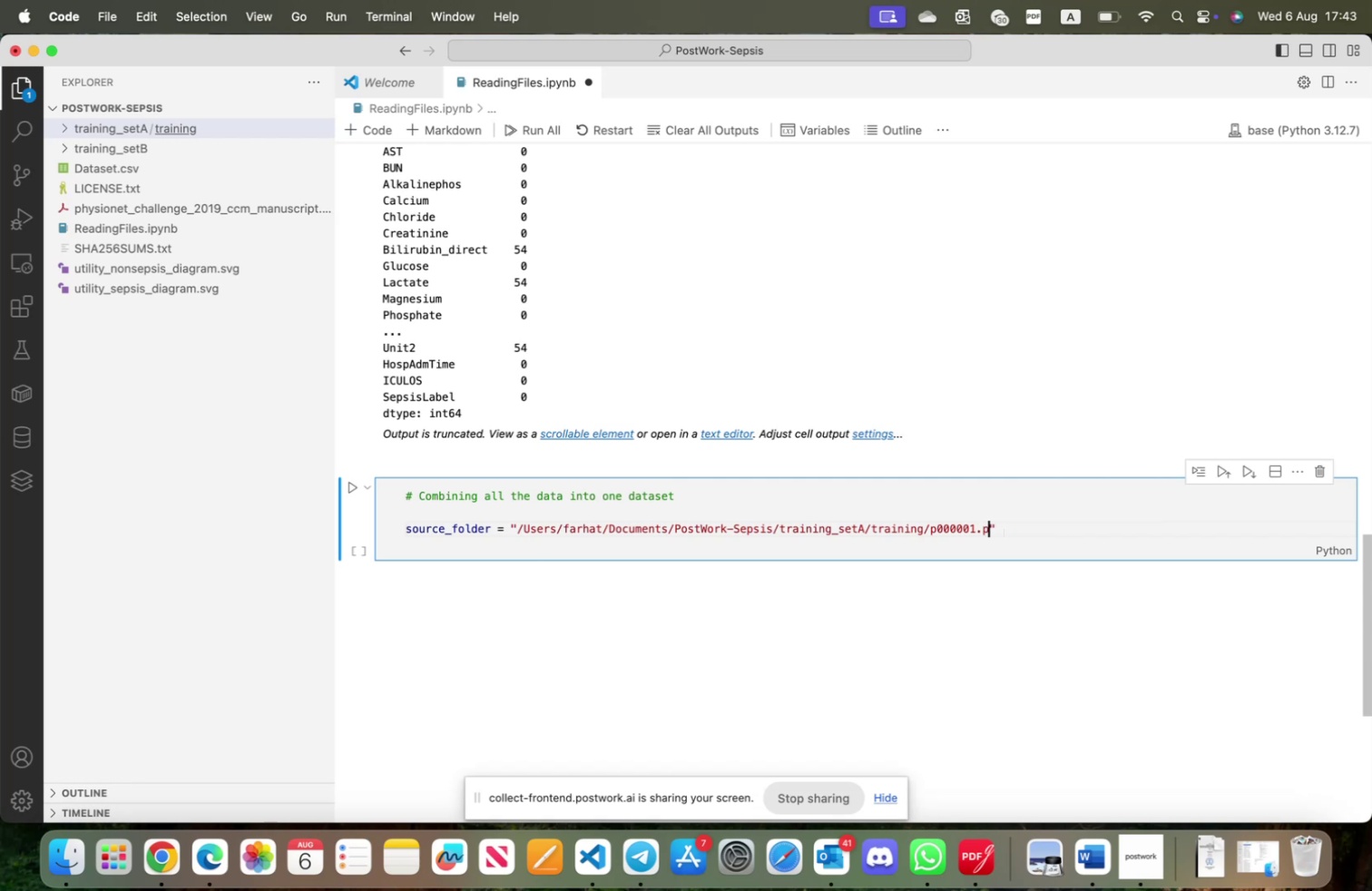 
key(Backspace)
 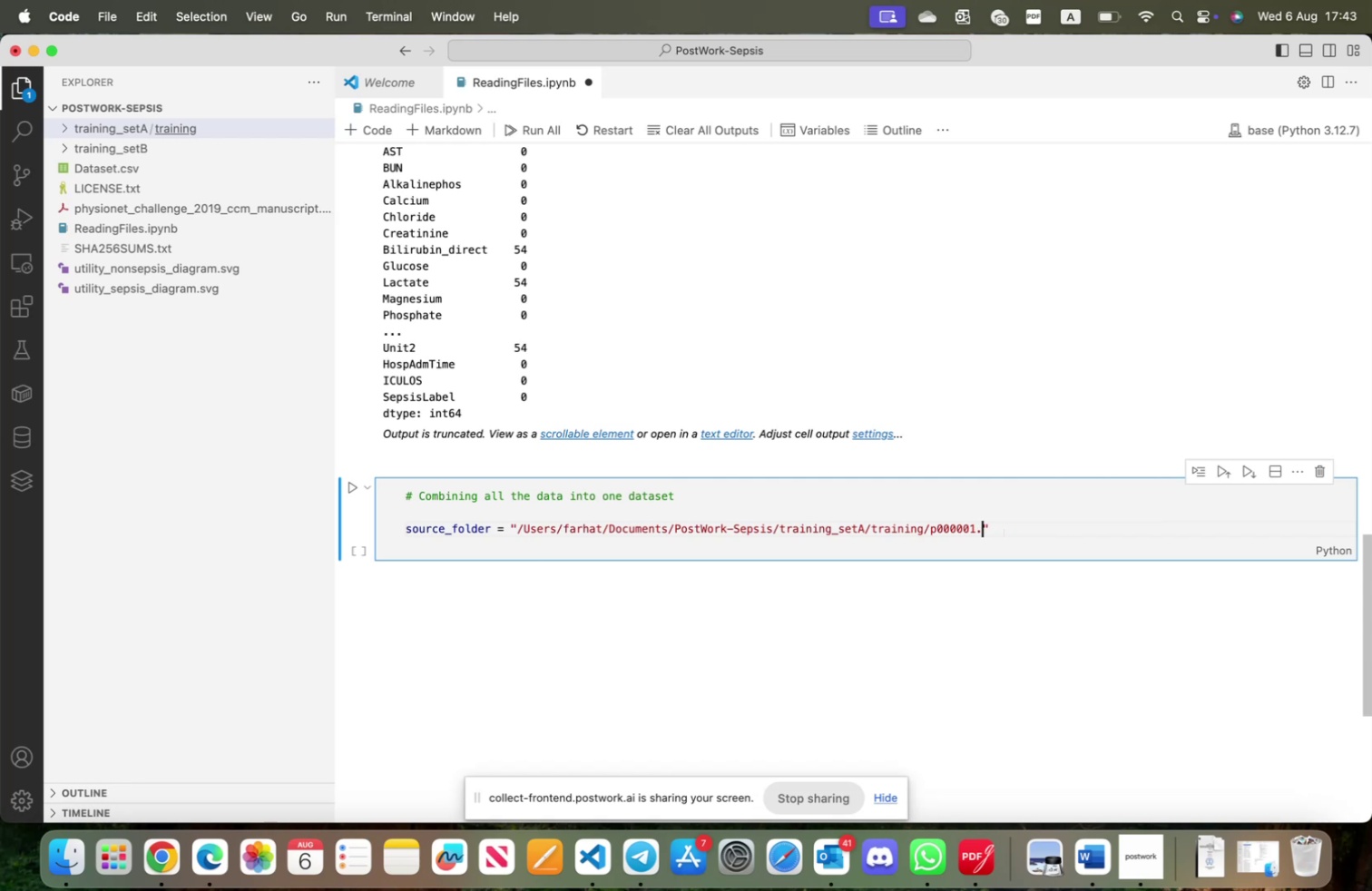 
key(Backspace)
 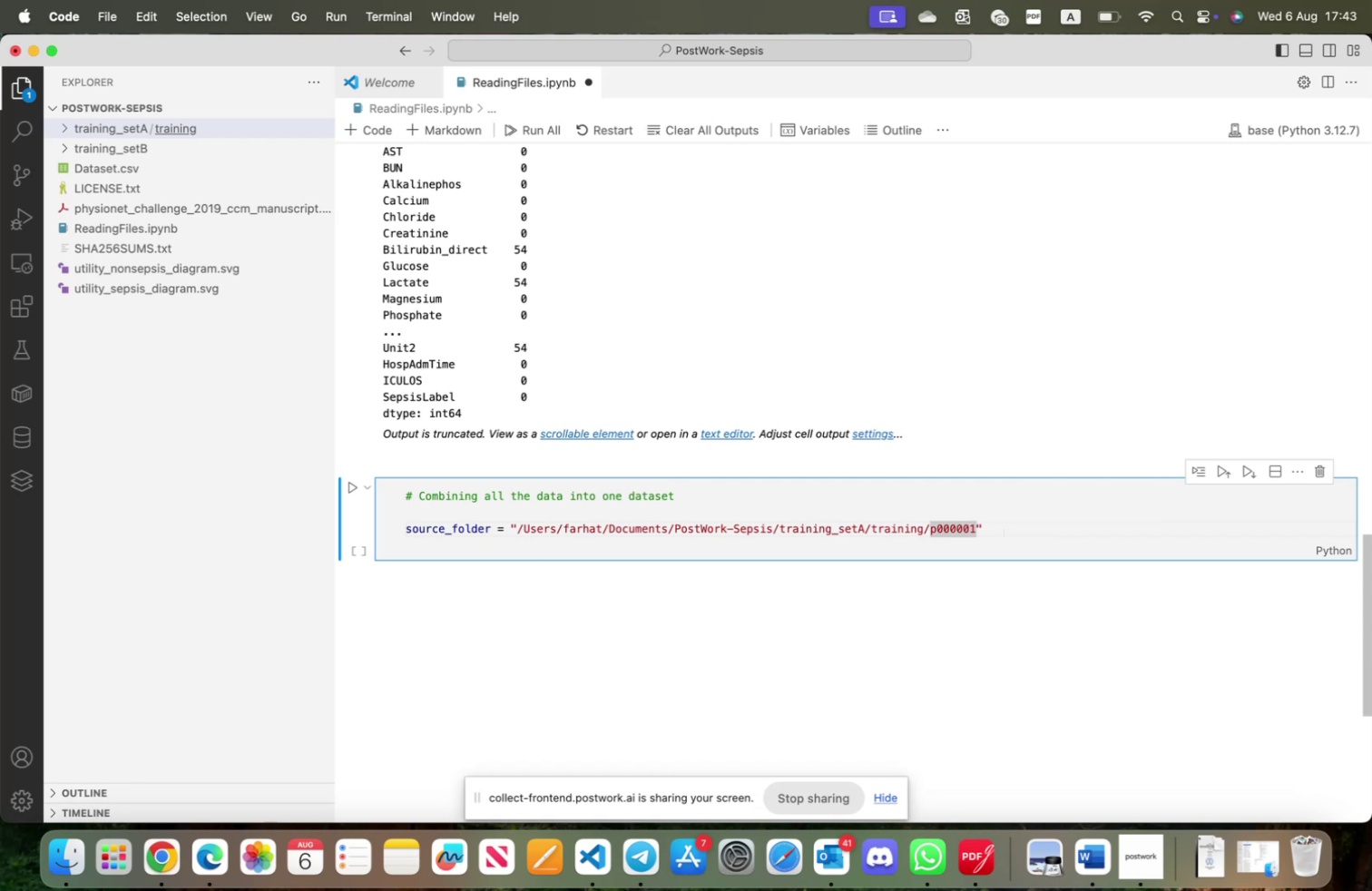 
key(Backspace)
 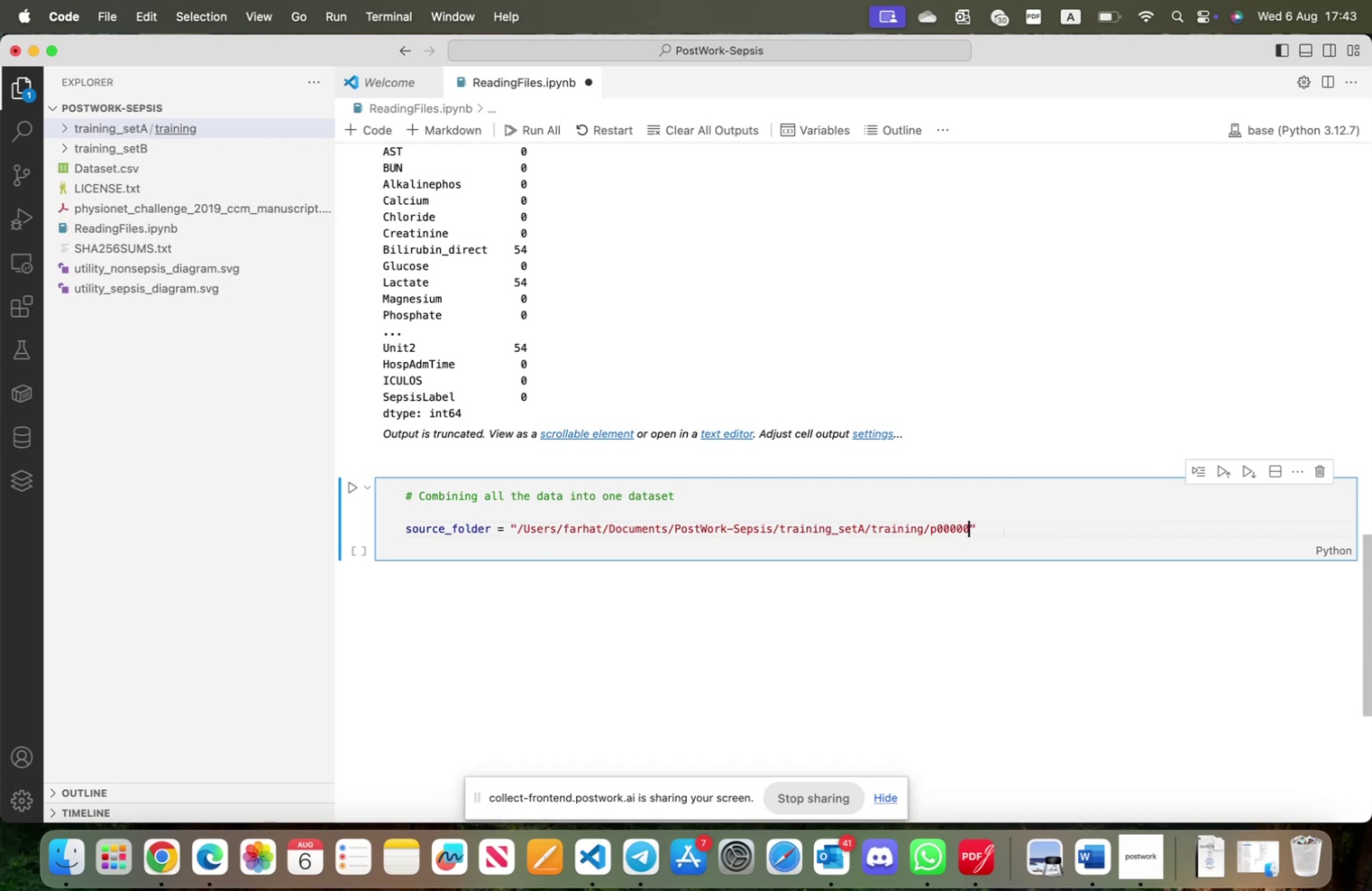 
key(Backspace)
 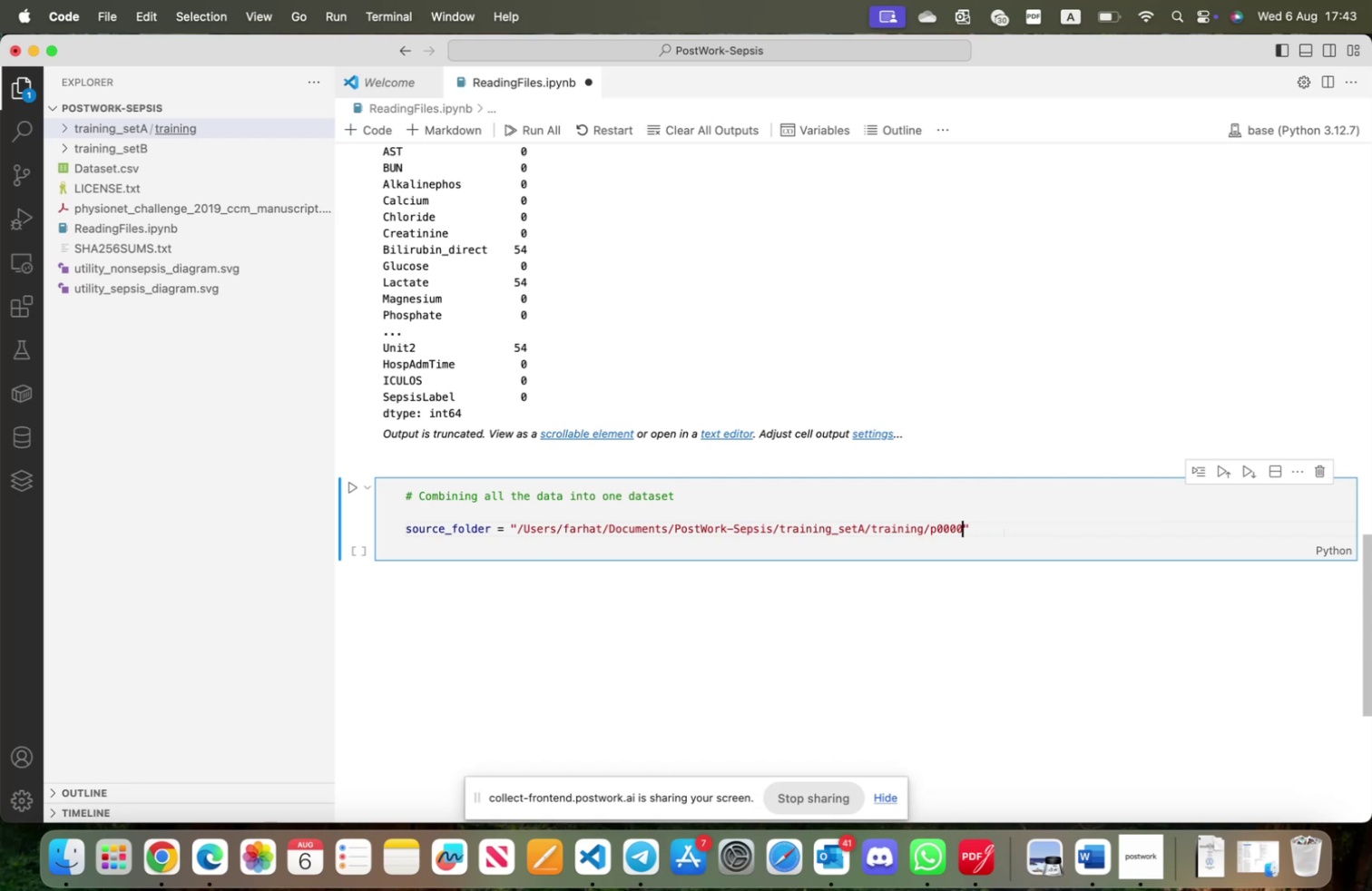 
key(Backspace)
 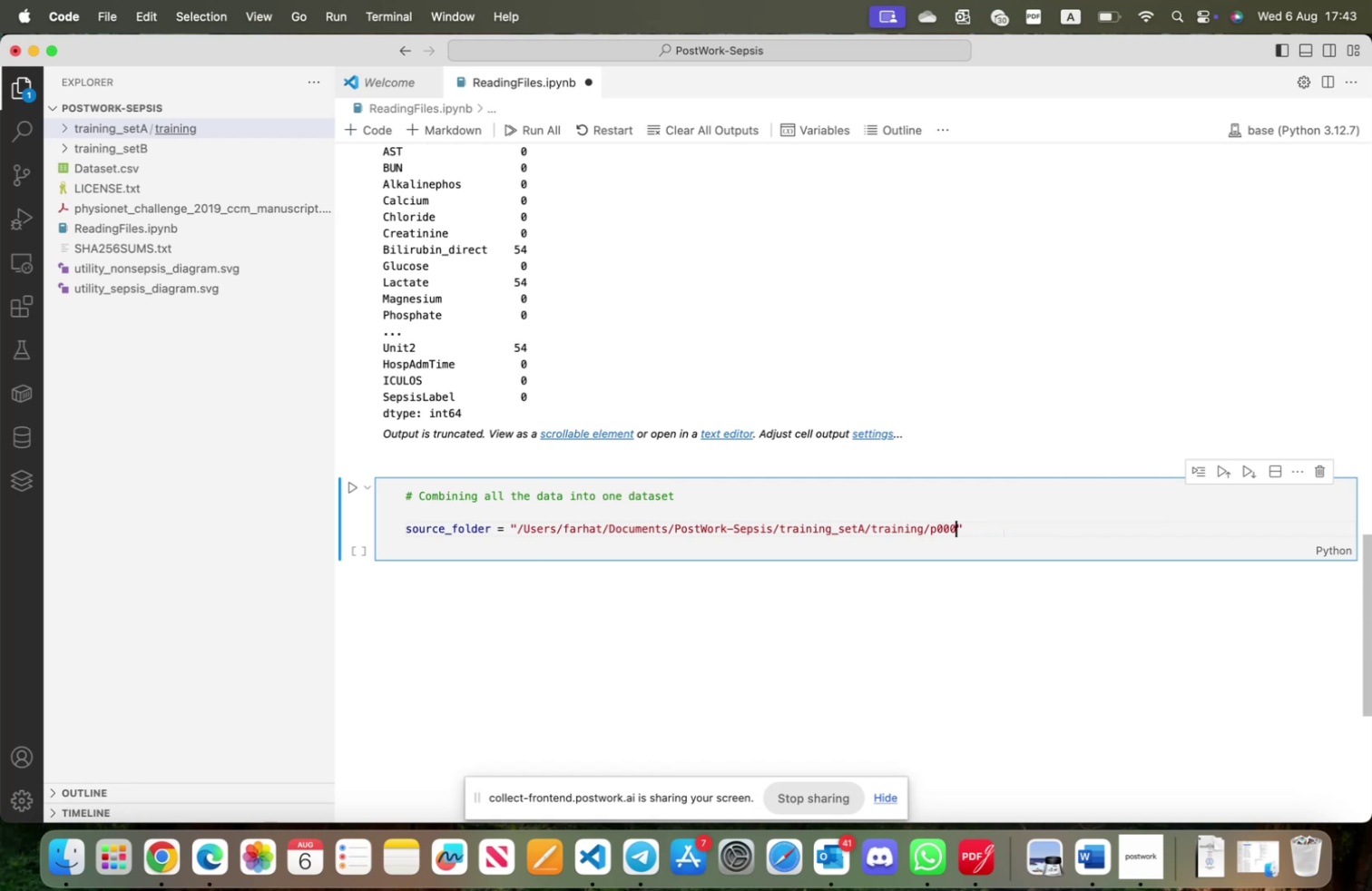 
key(Backspace)
 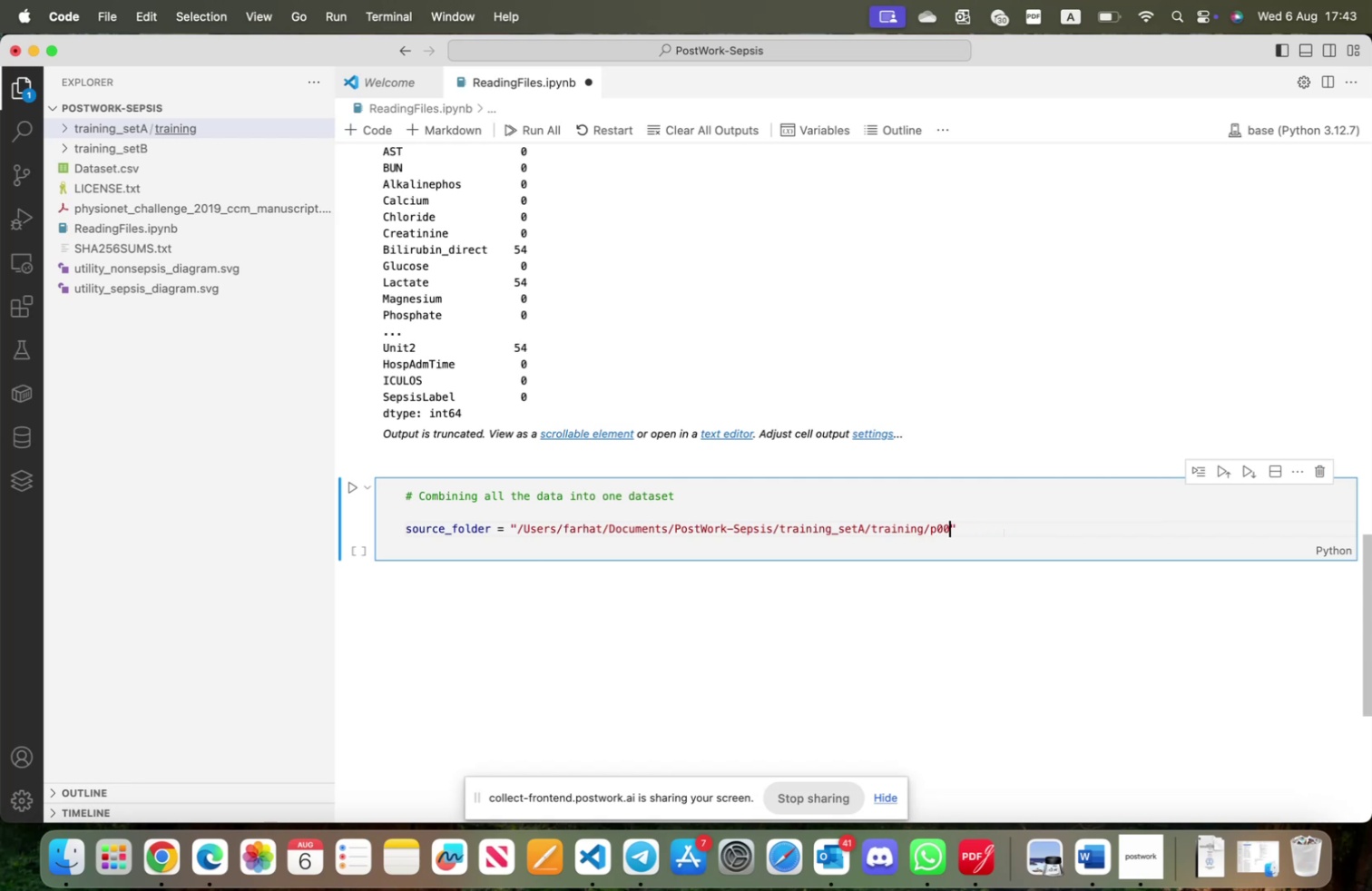 
key(Backspace)
 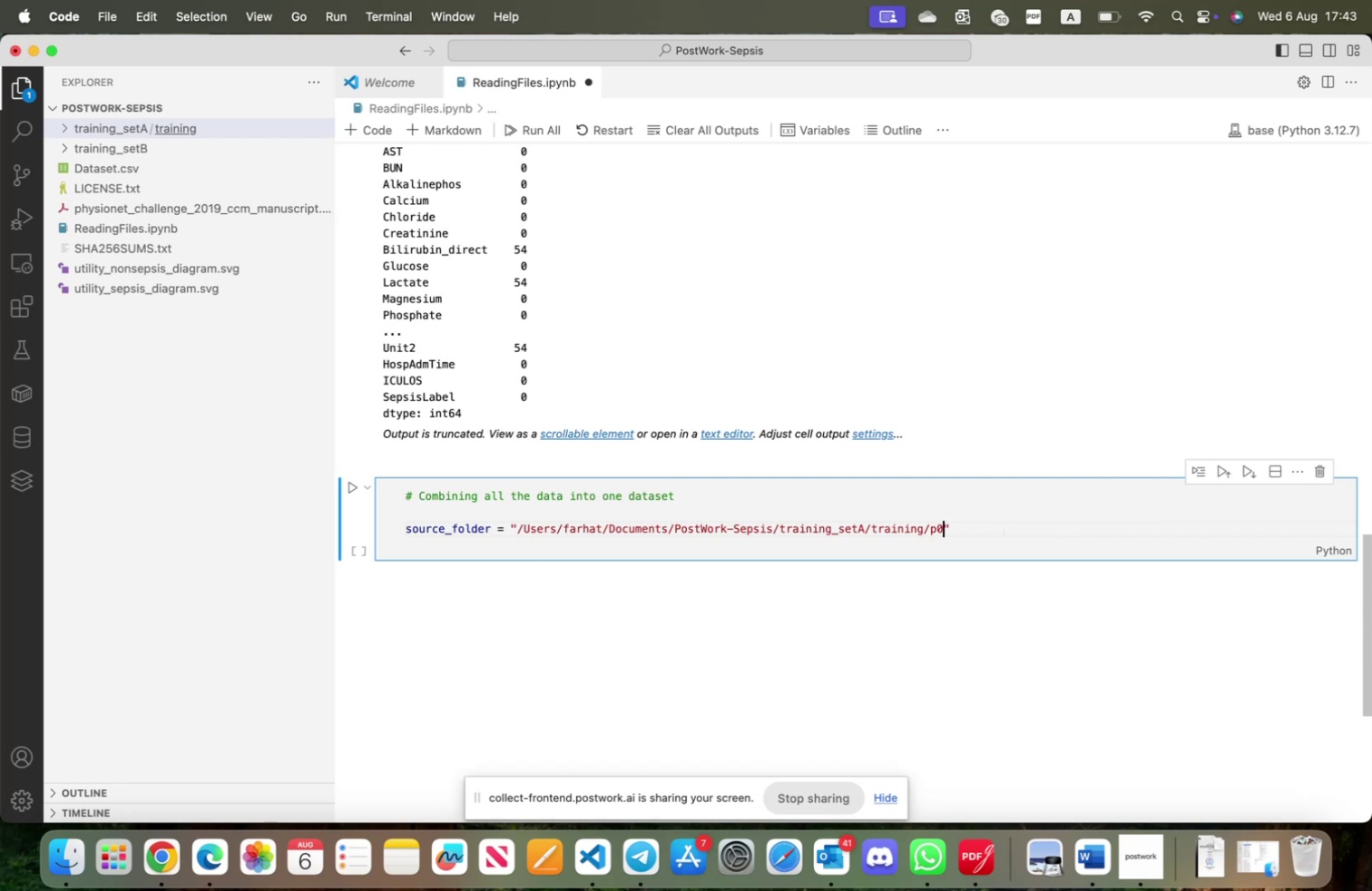 
key(Backspace)
 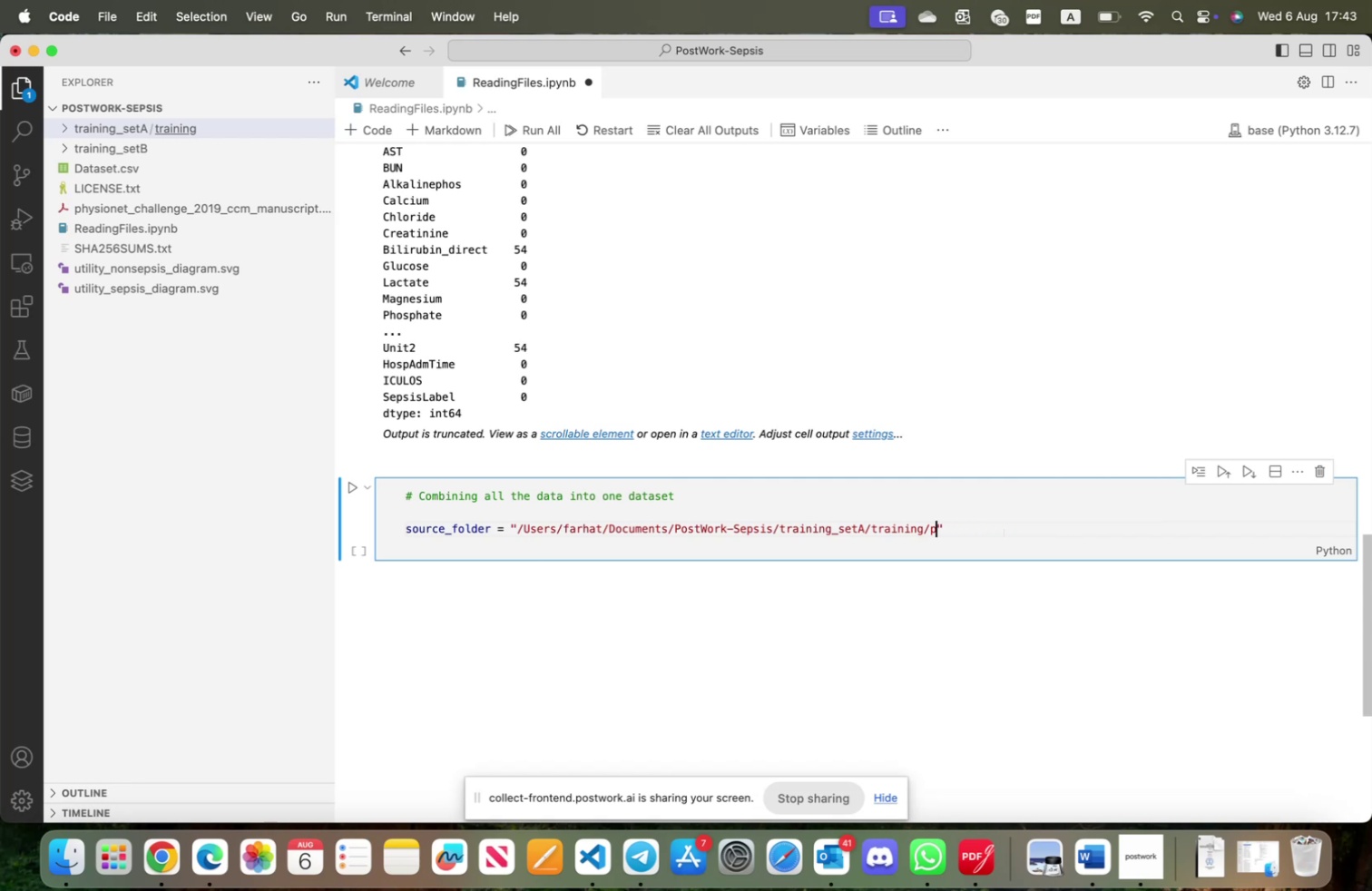 
key(Backspace)
 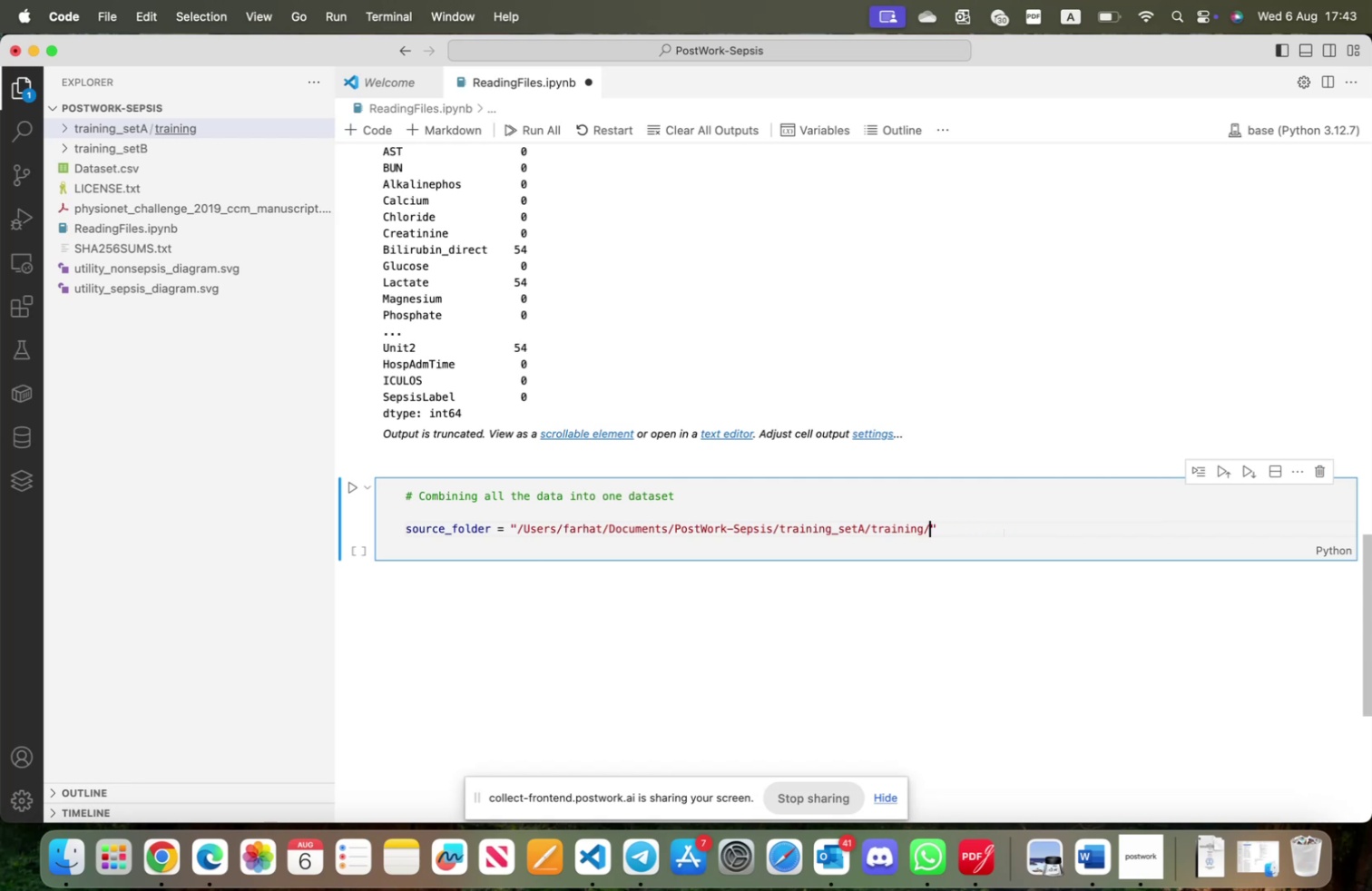 
key(Backspace)
 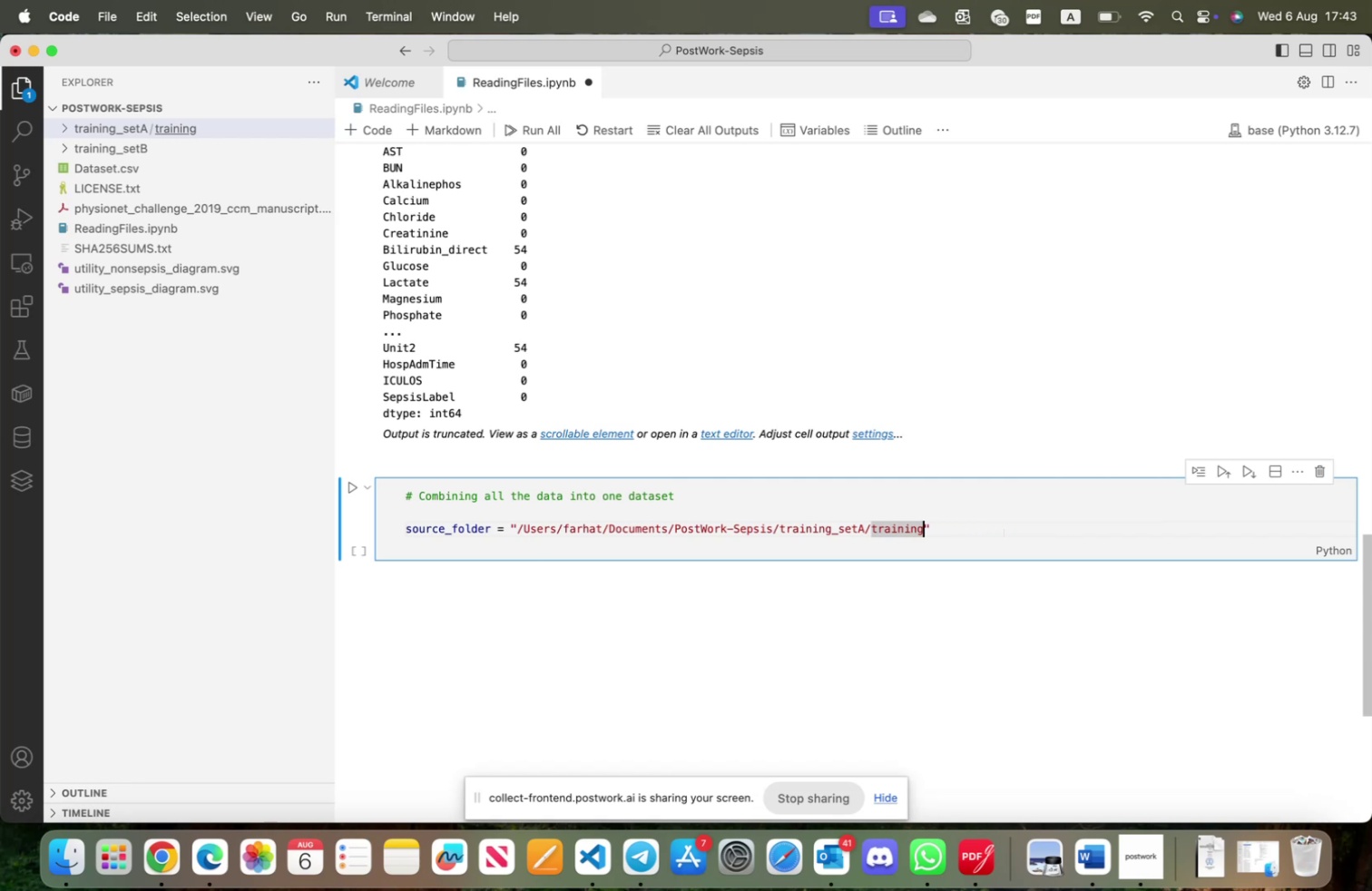 
key(ArrowRight)
 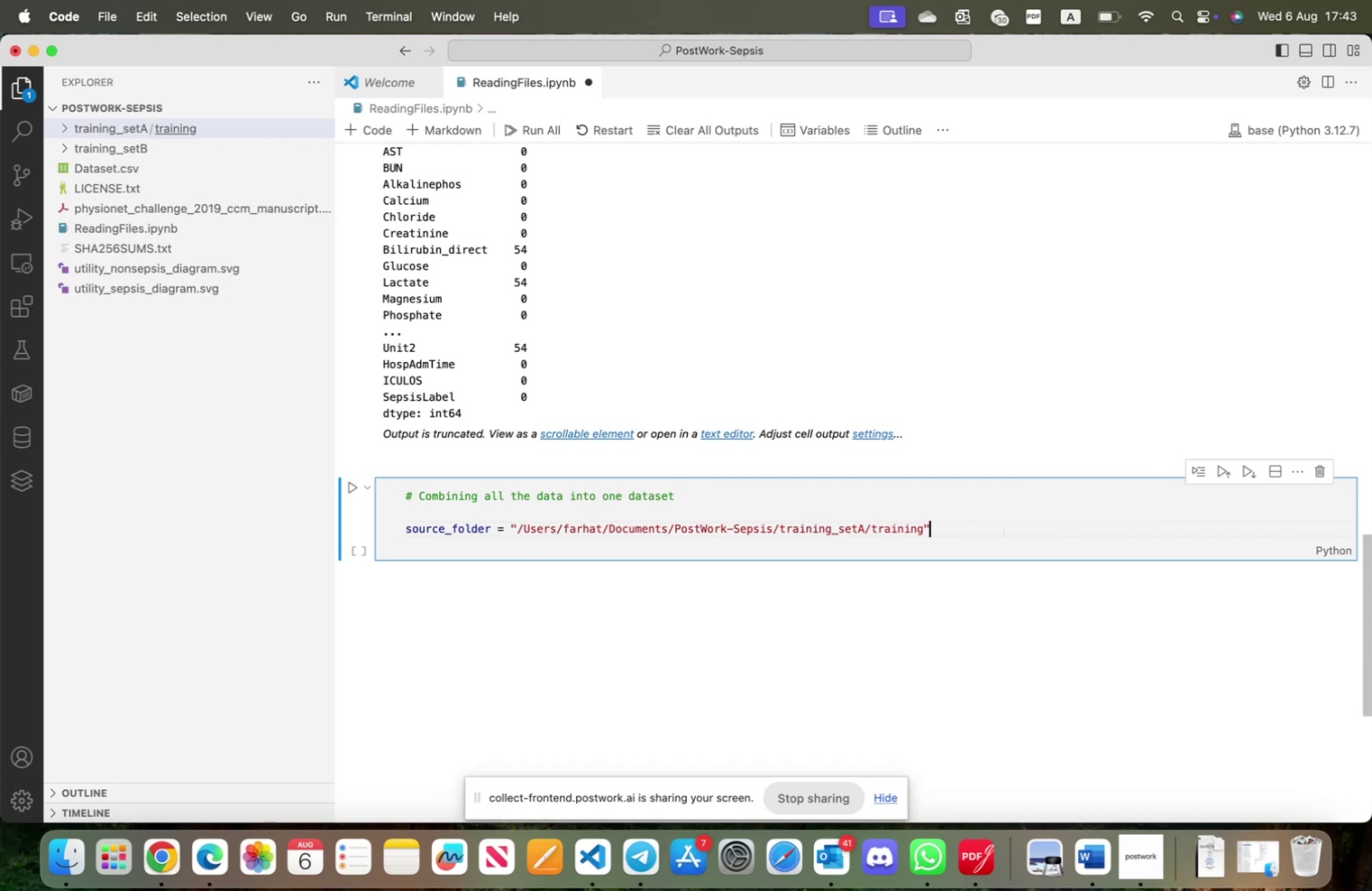 
key(Enter)
 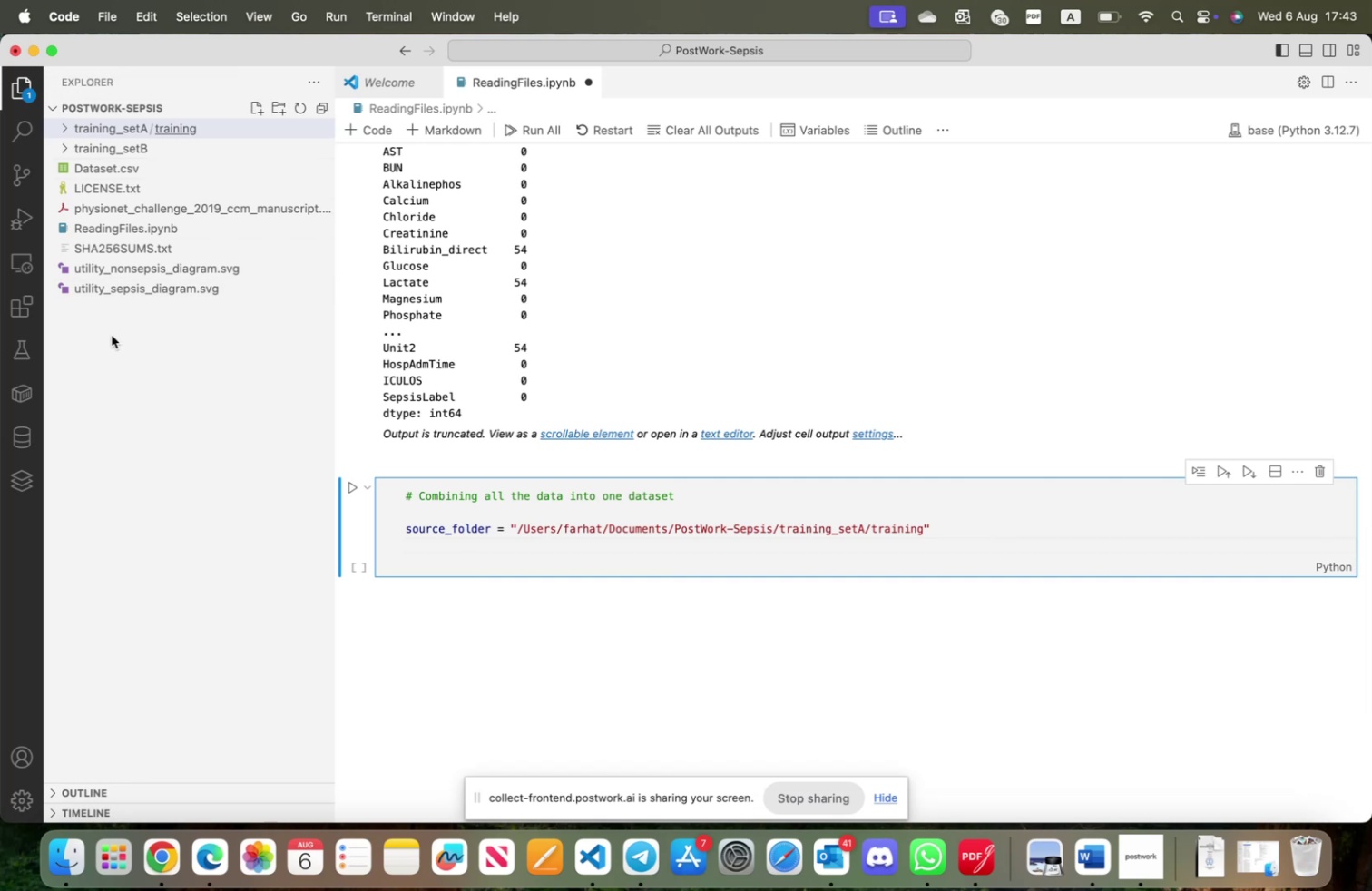 
right_click([104, 341])
 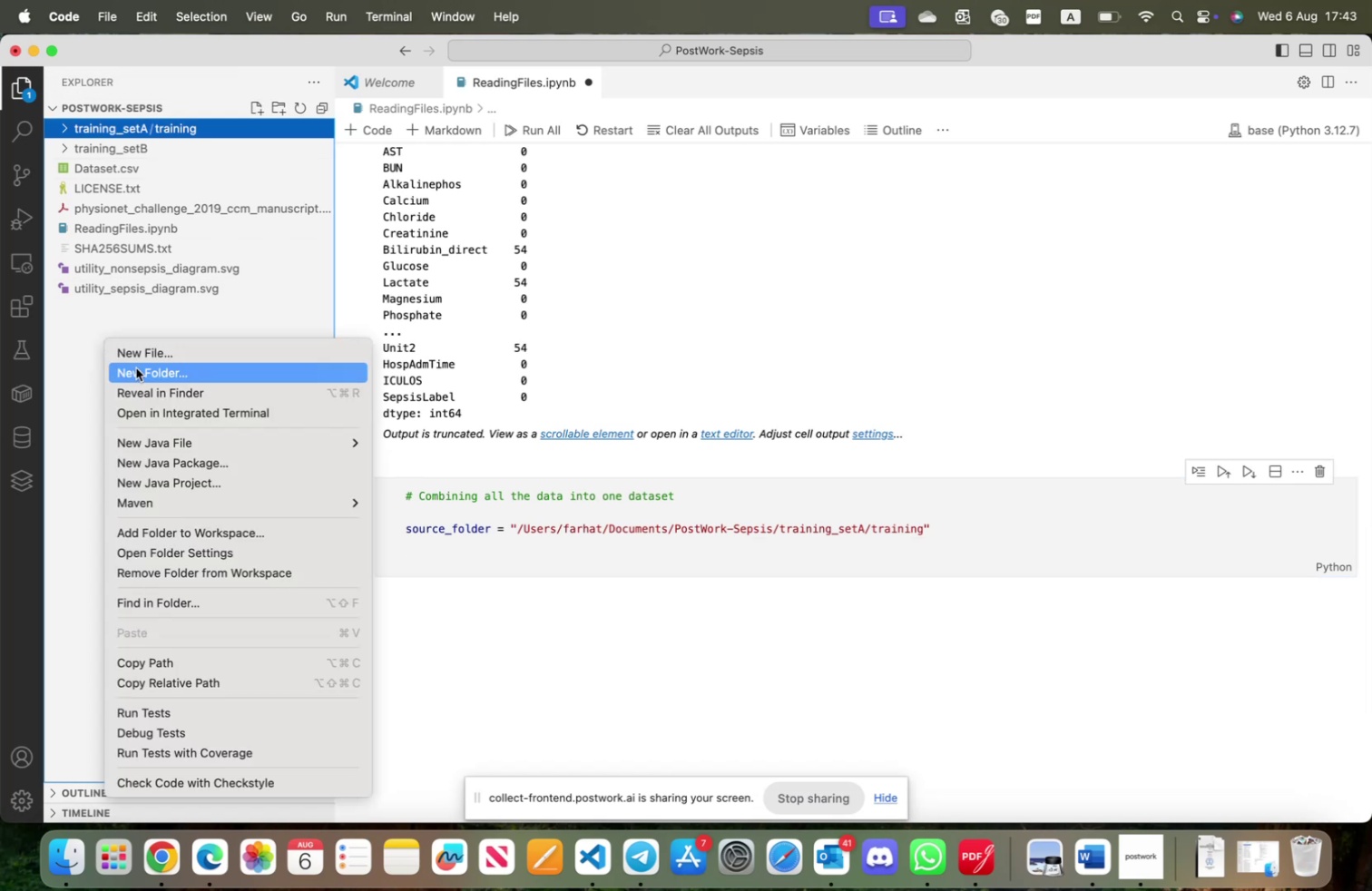 
left_click([136, 367])
 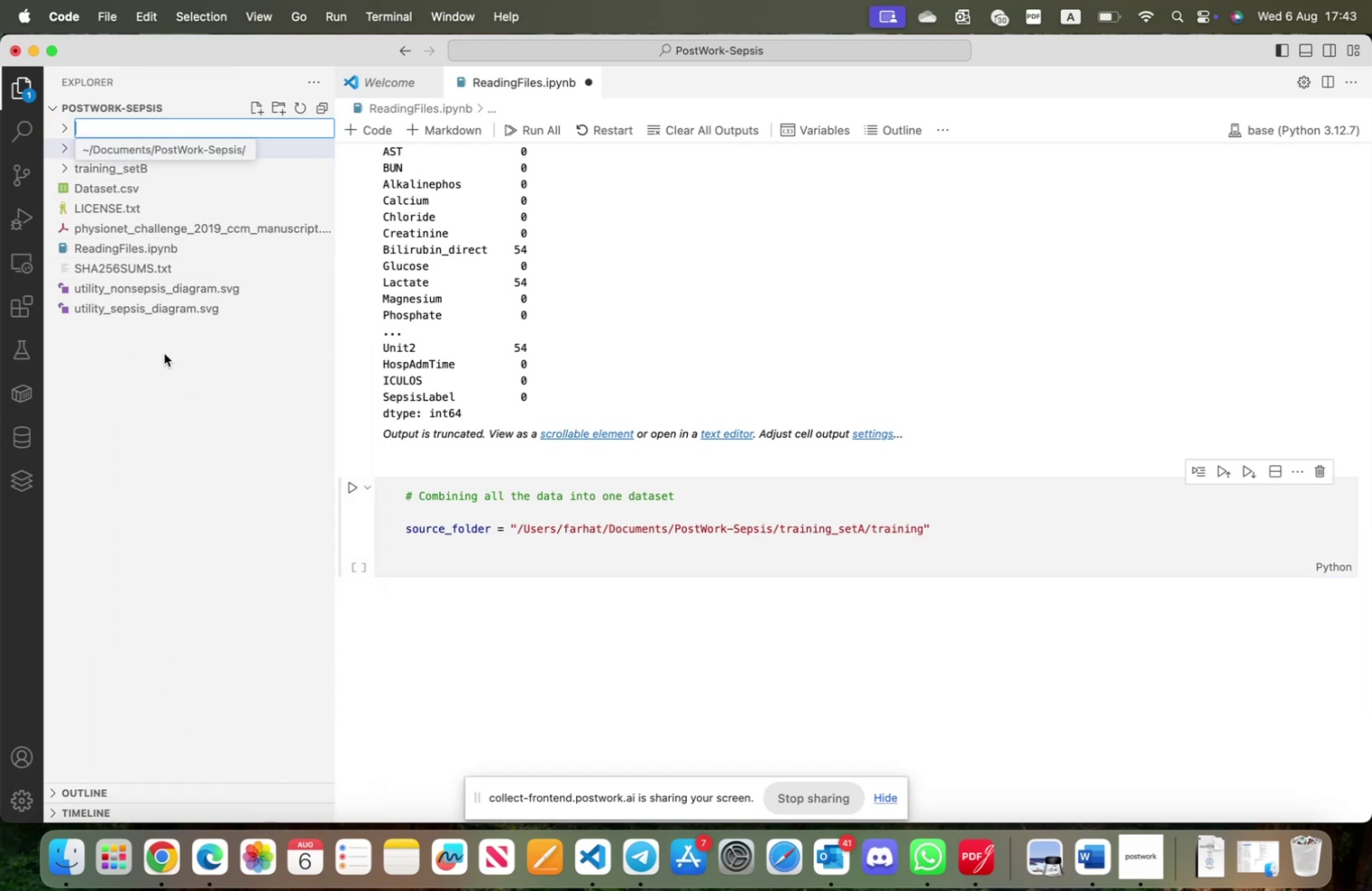 
type(processed)
 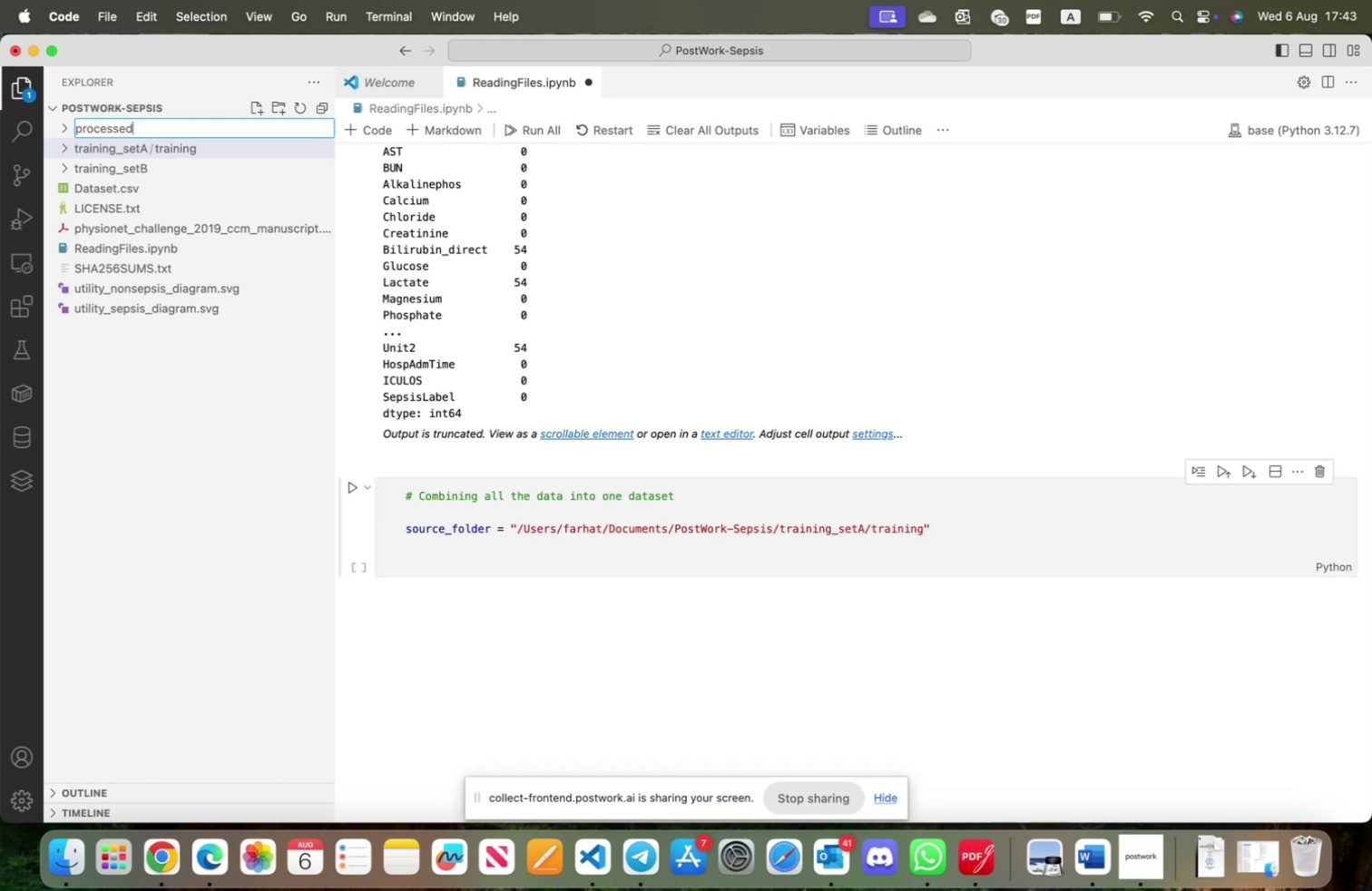 
wait(5.64)
 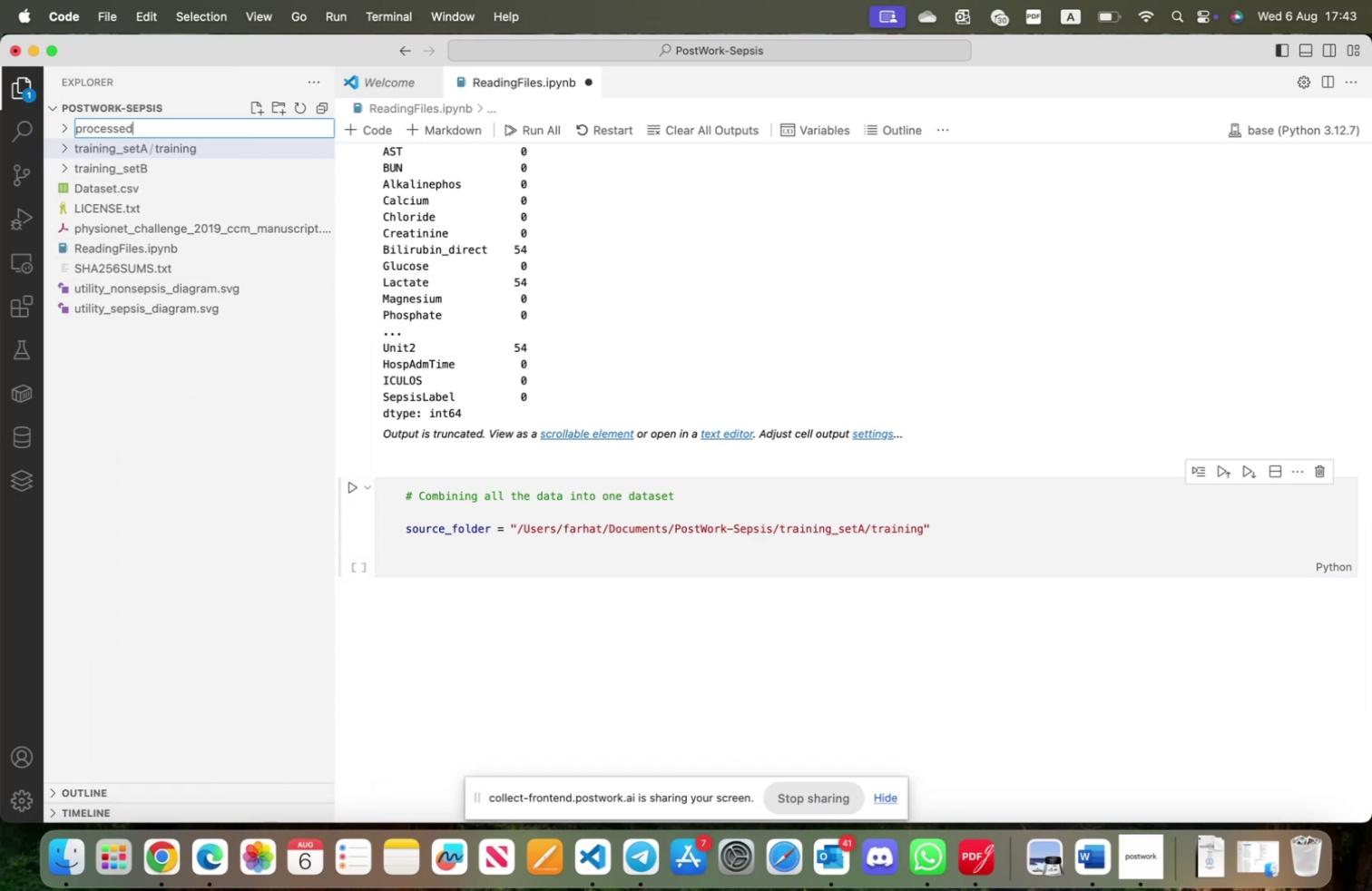 
type(_data)
 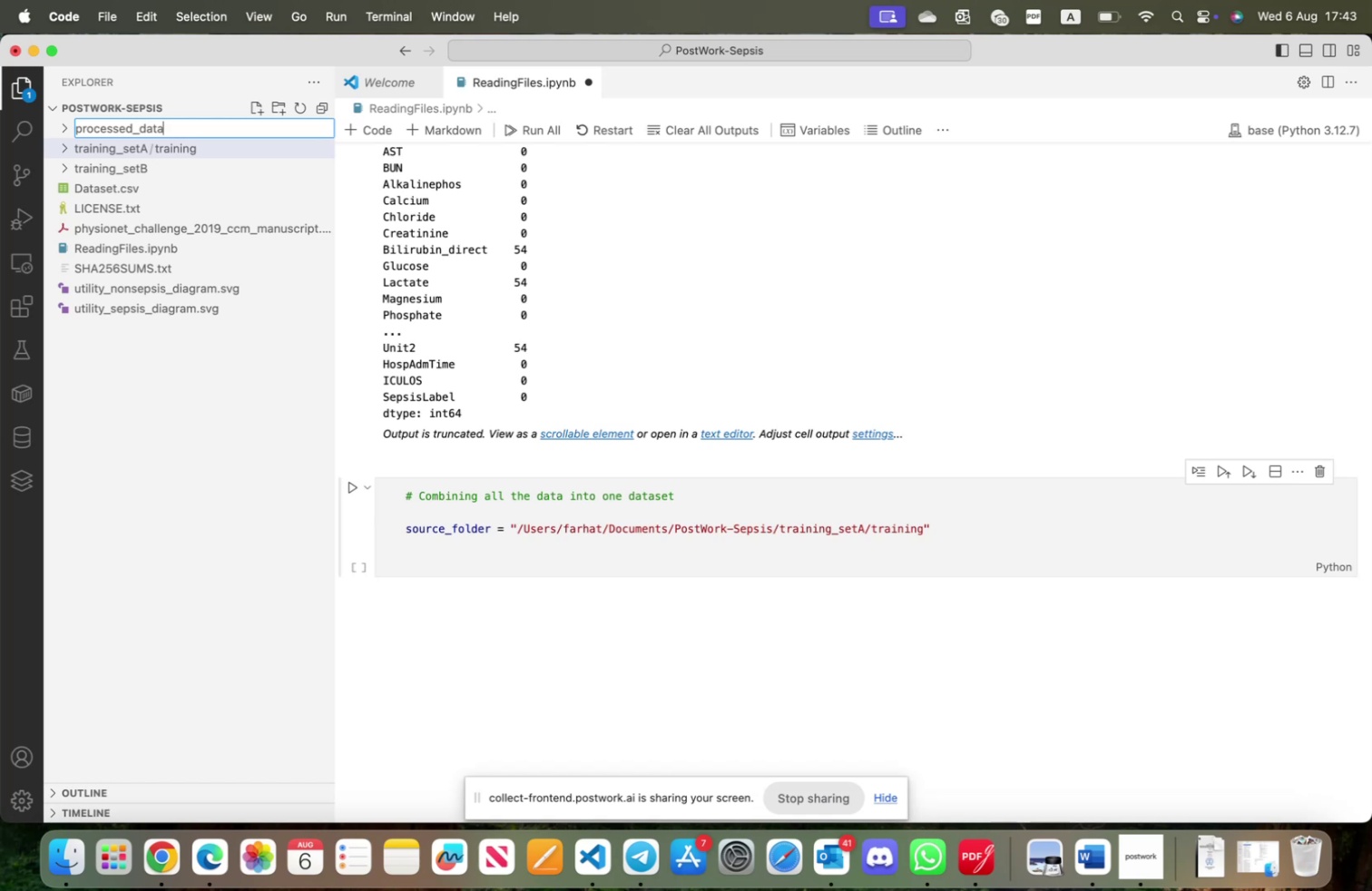 
key(Enter)
 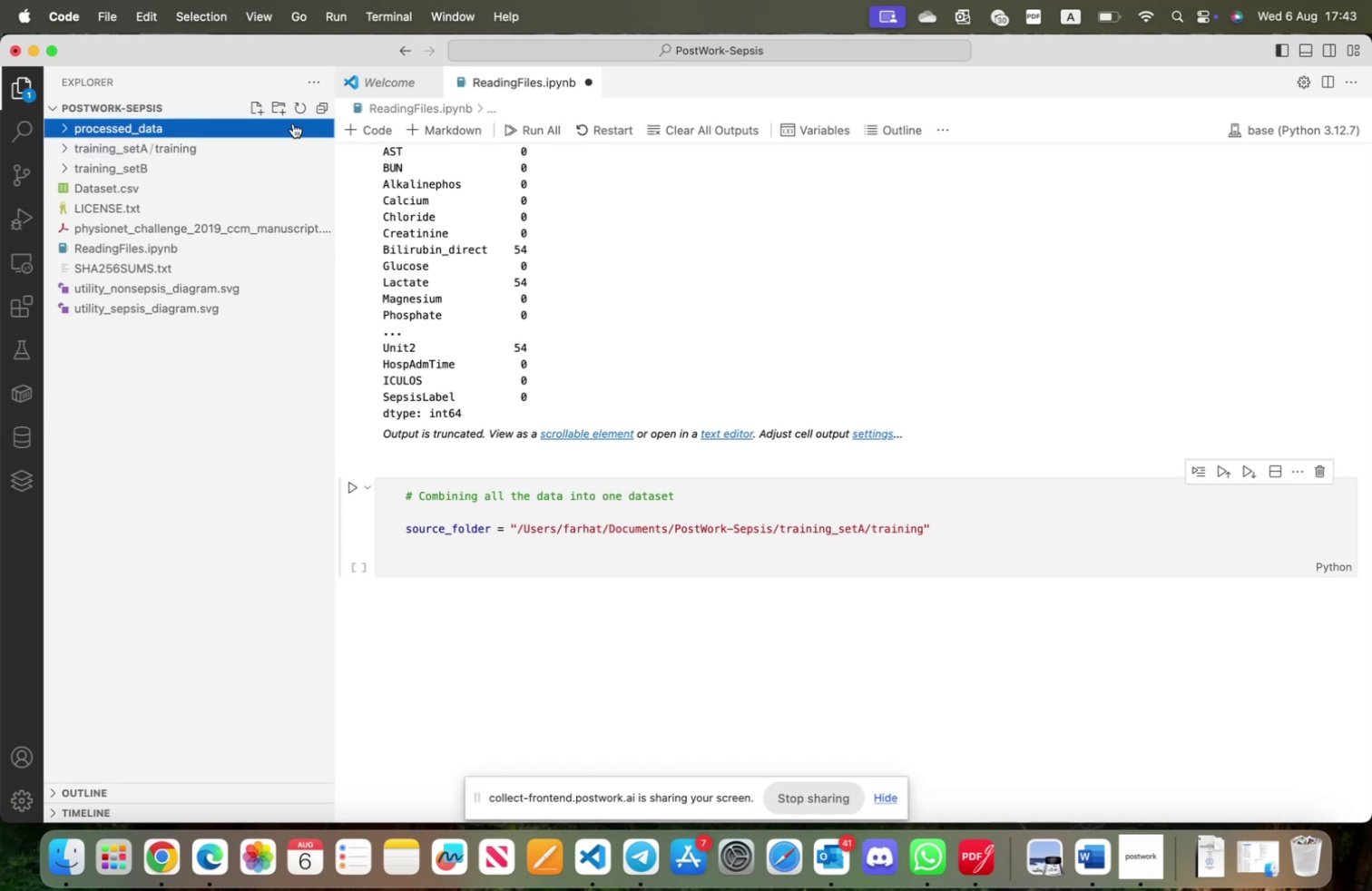 
right_click([163, 124])
 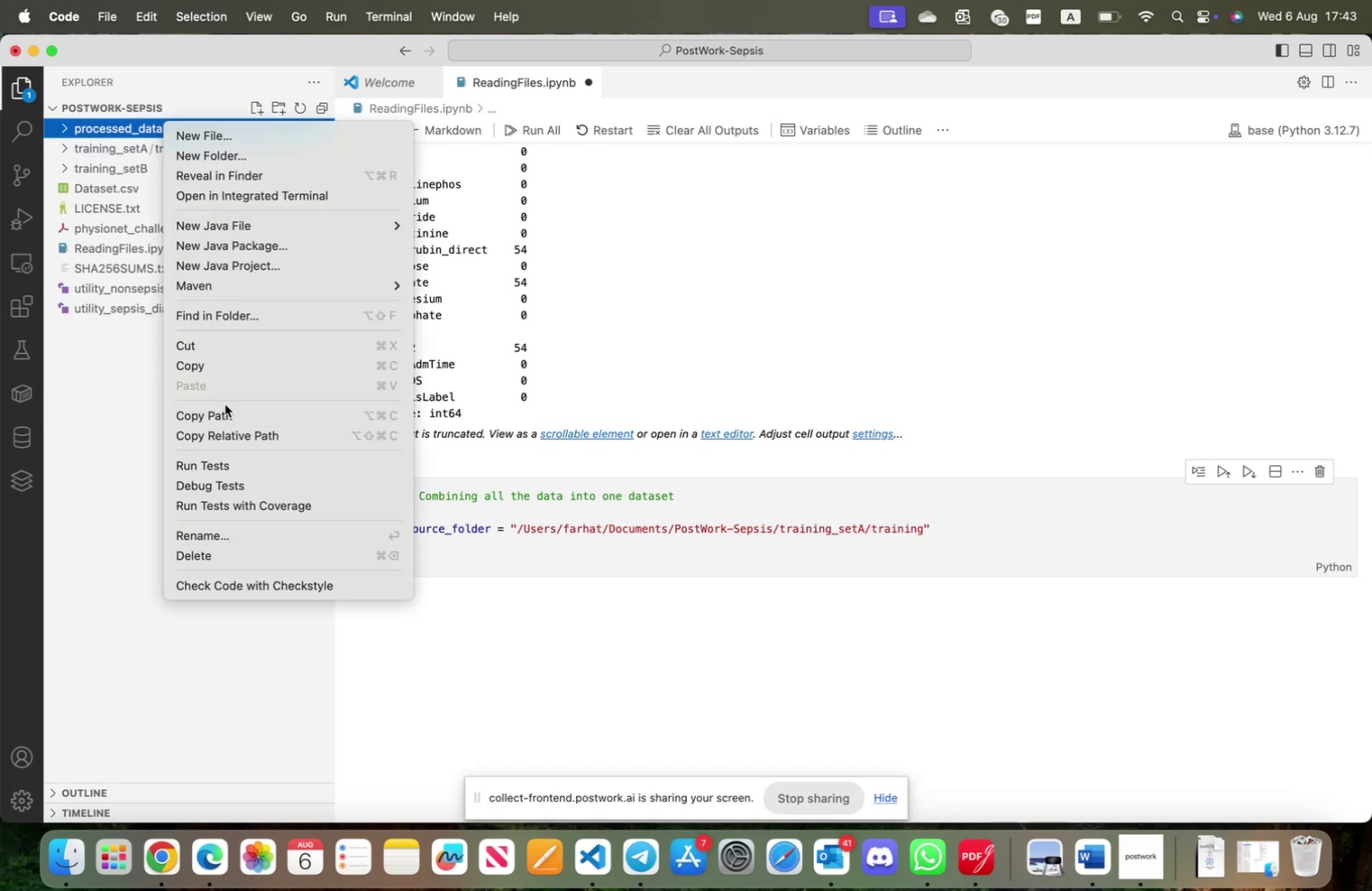 
left_click([226, 413])
 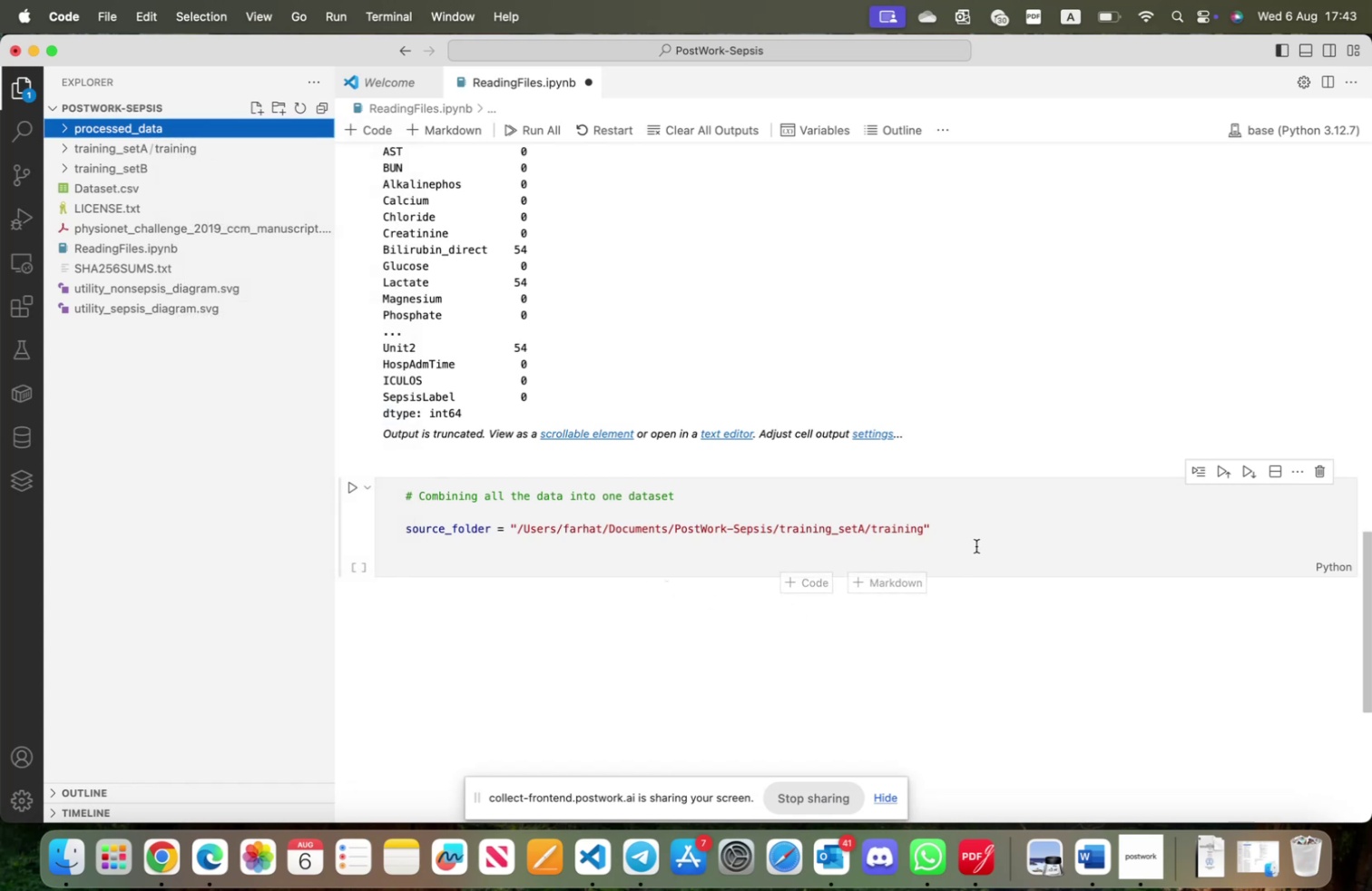 
left_click([974, 534])
 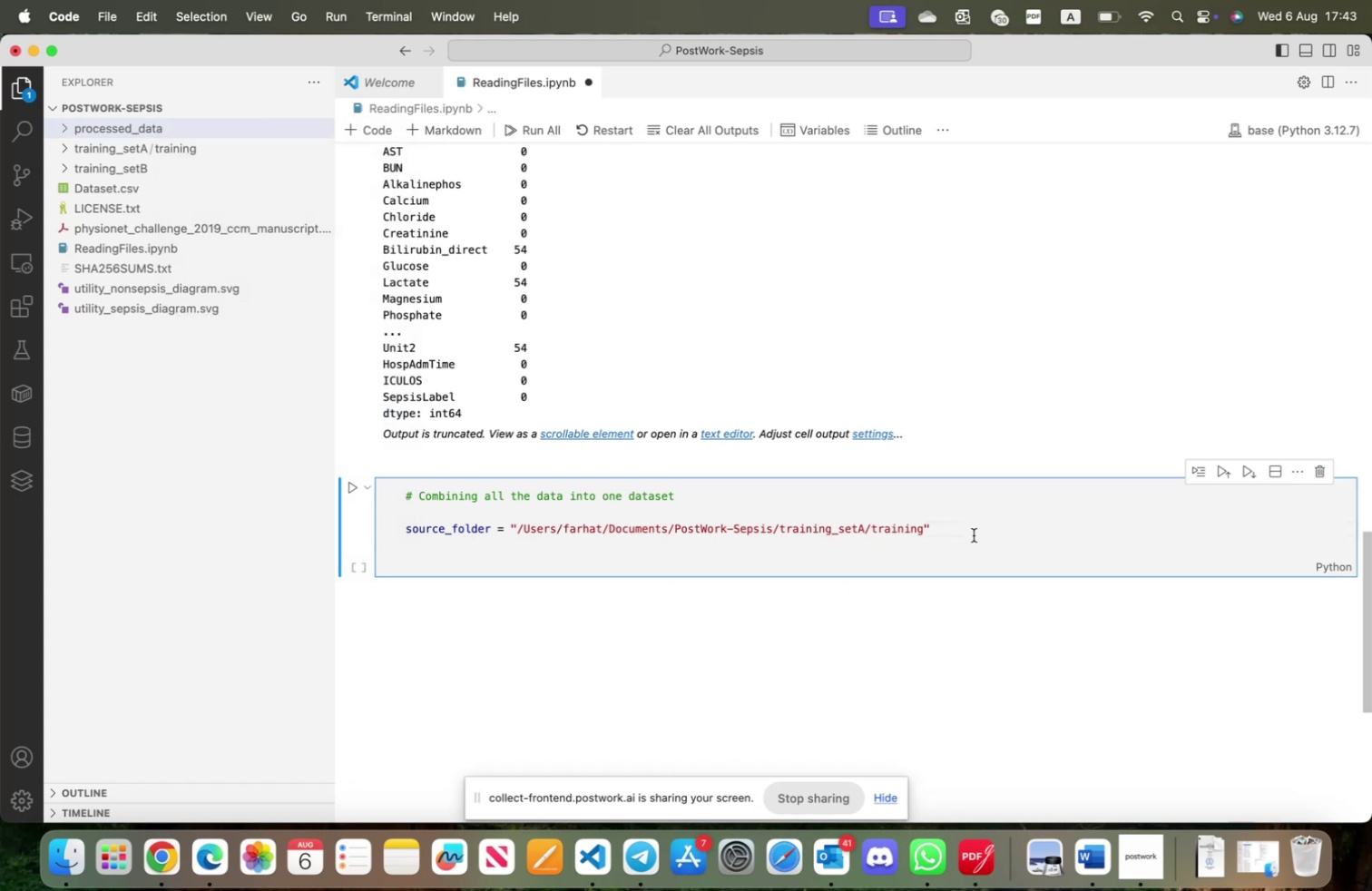 
key(Enter)
 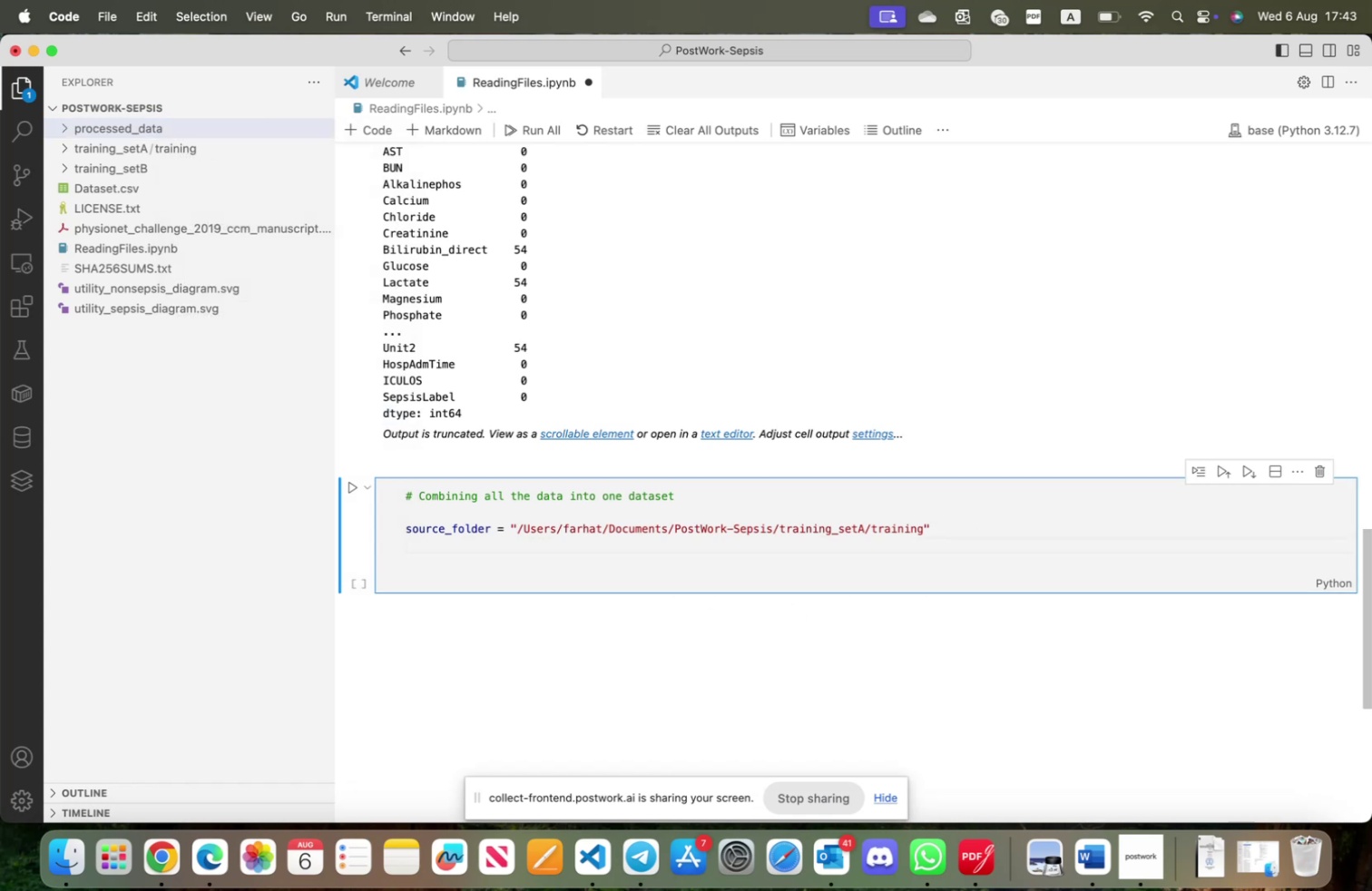 
type(destination_foler)
key(Backspace)
key(Backspace)
type(der = ")
 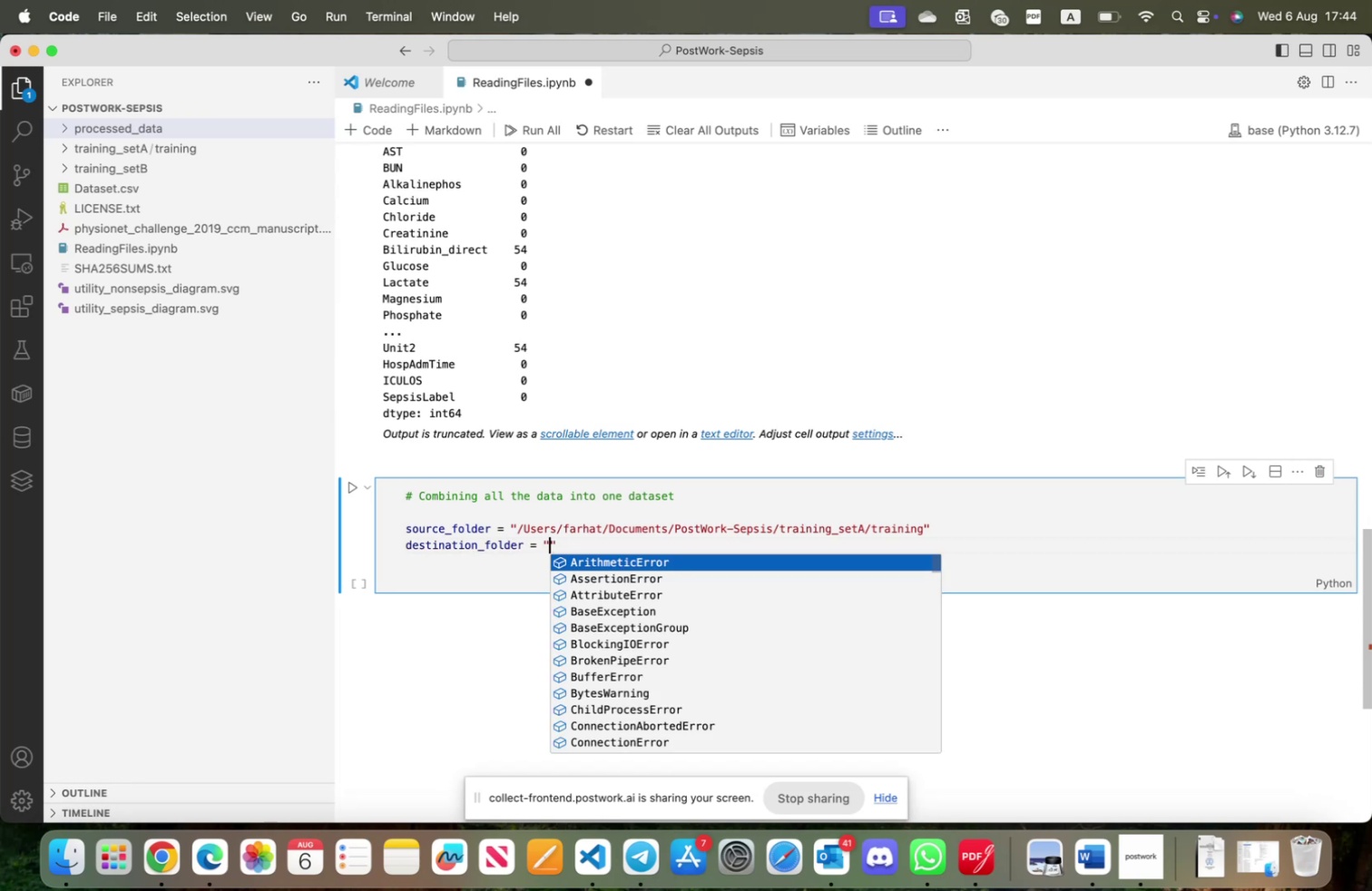 
key(Meta+CommandLeft)
 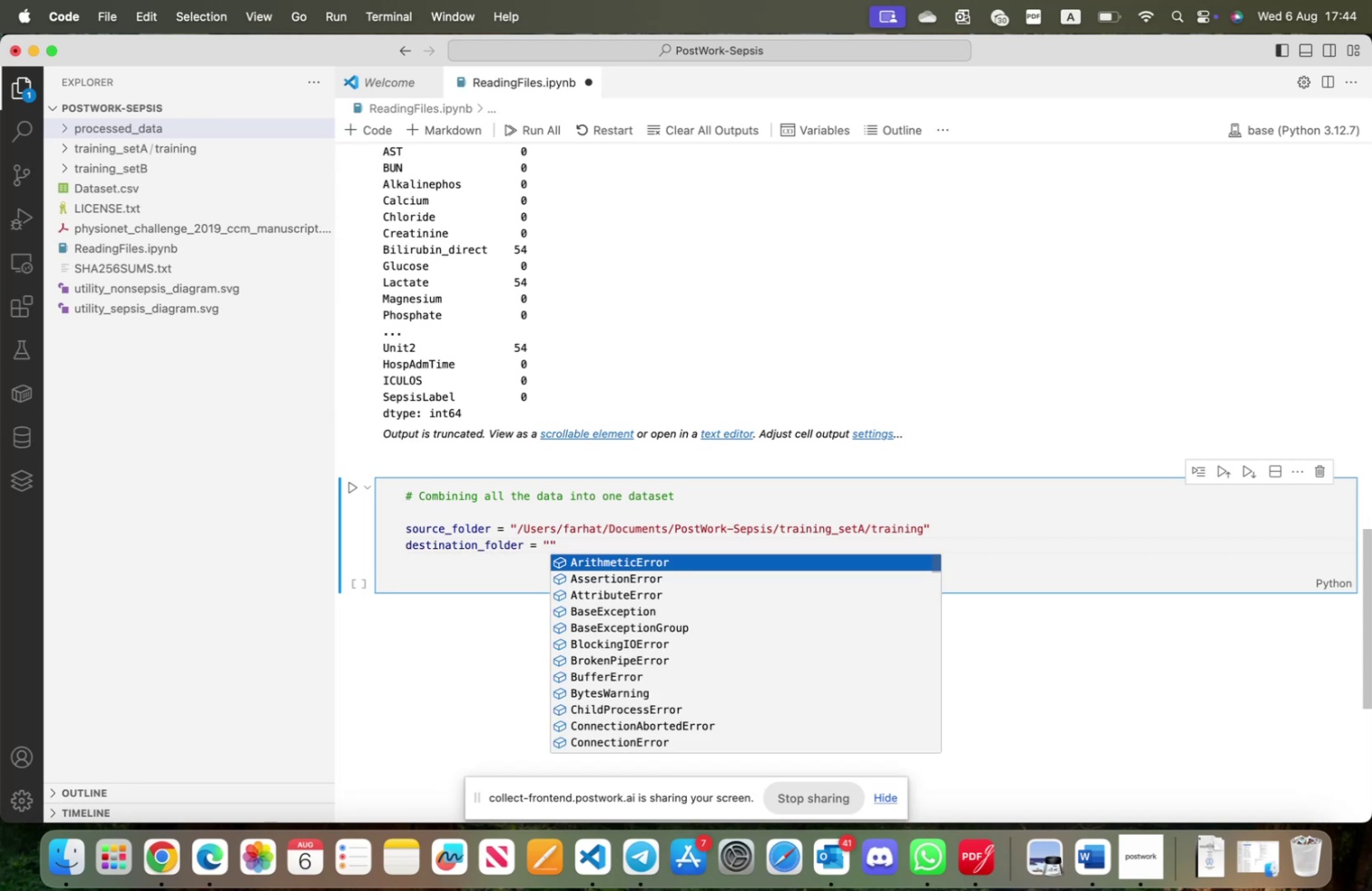 
key(Meta+V)
 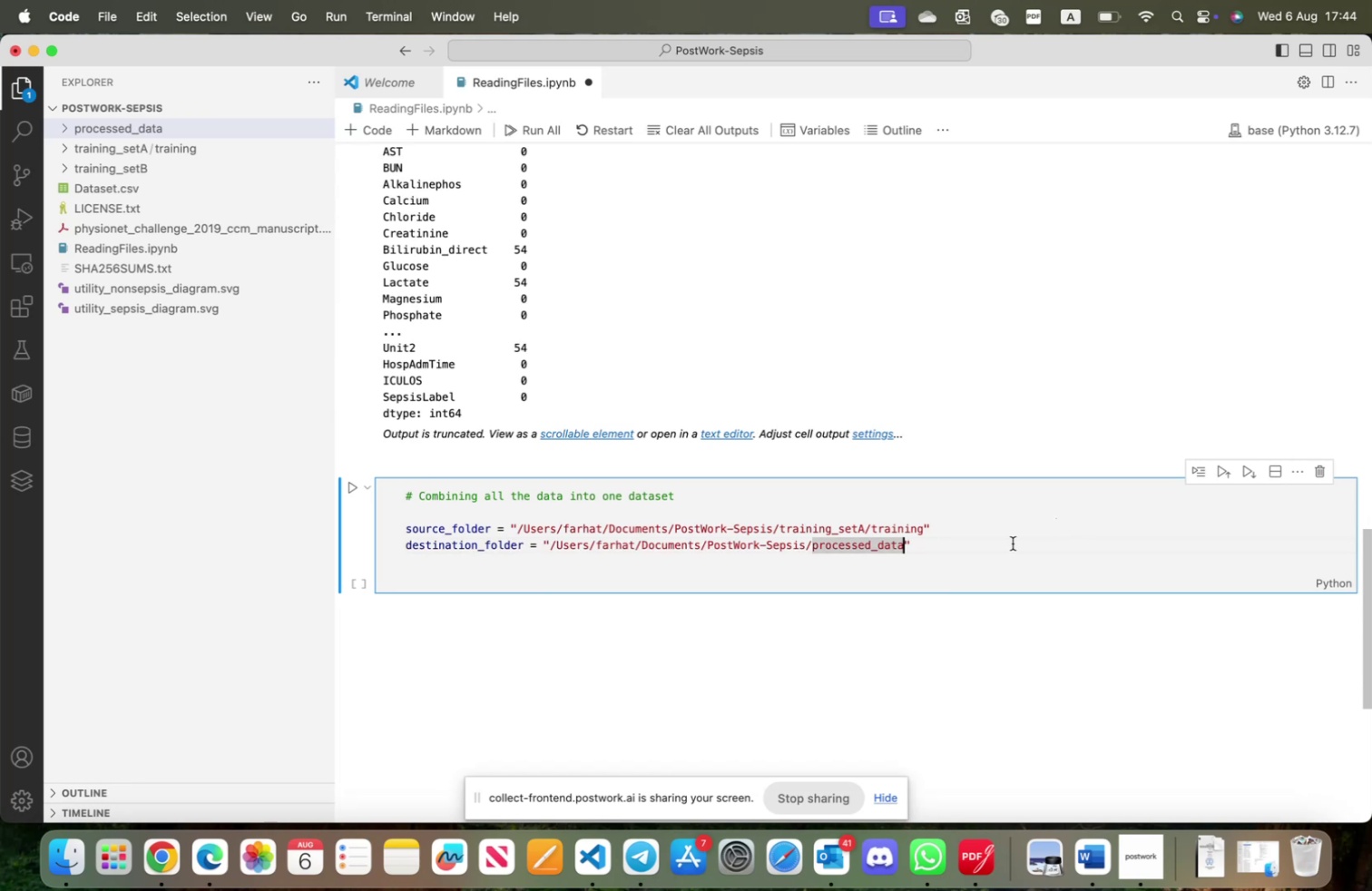 
left_click([1013, 543])
 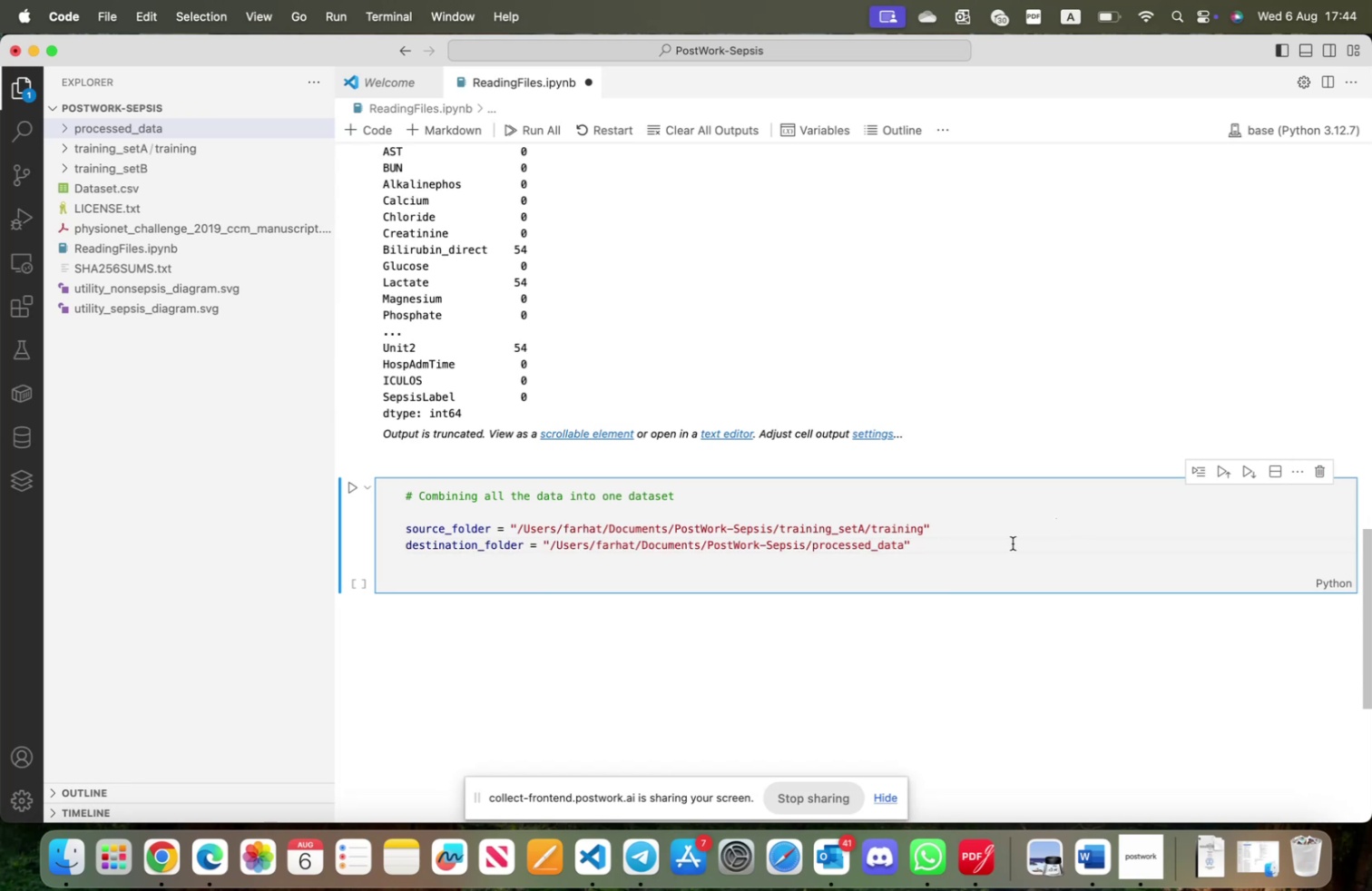 
wait(8.68)
 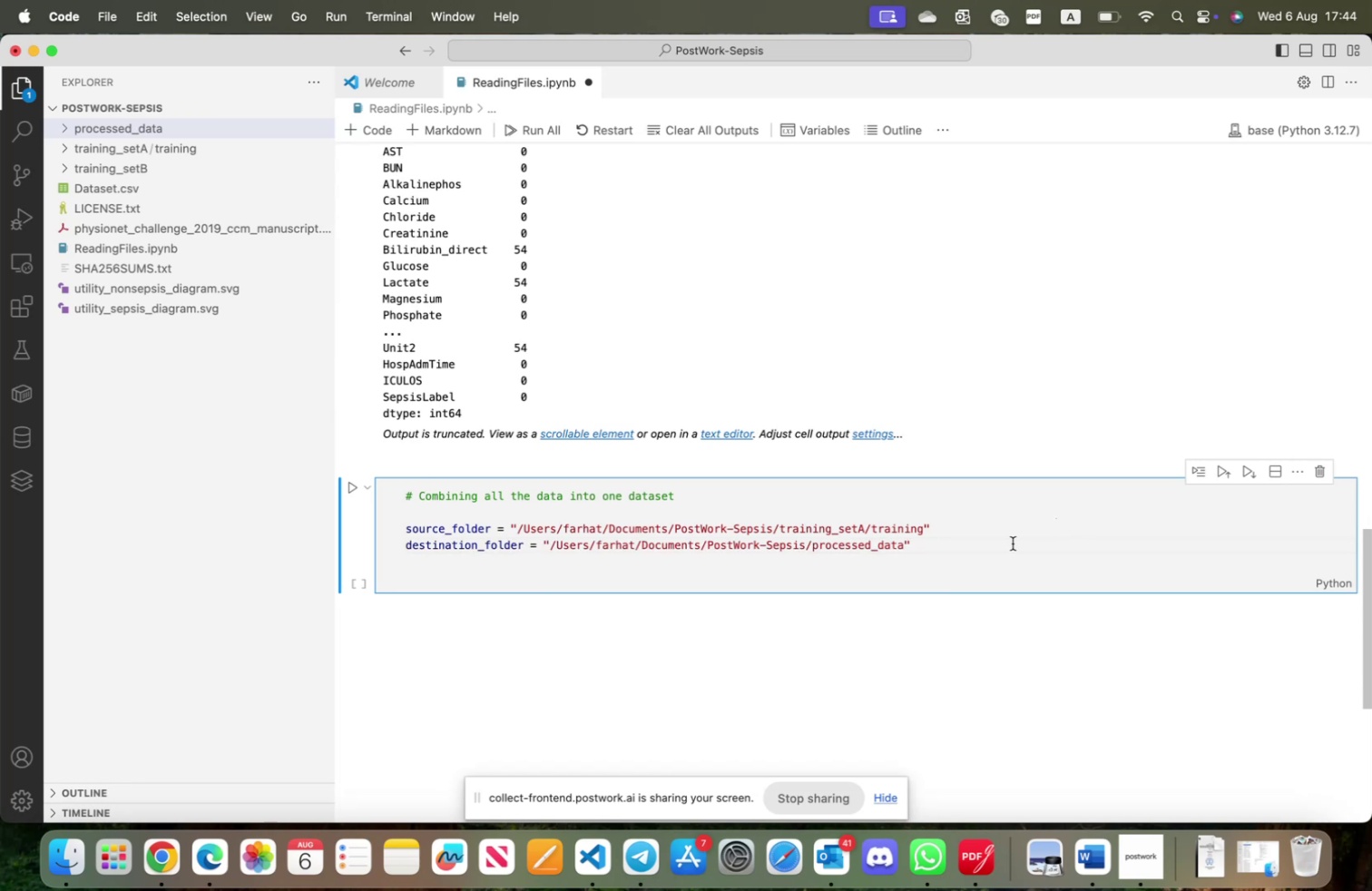 
key(Enter)
 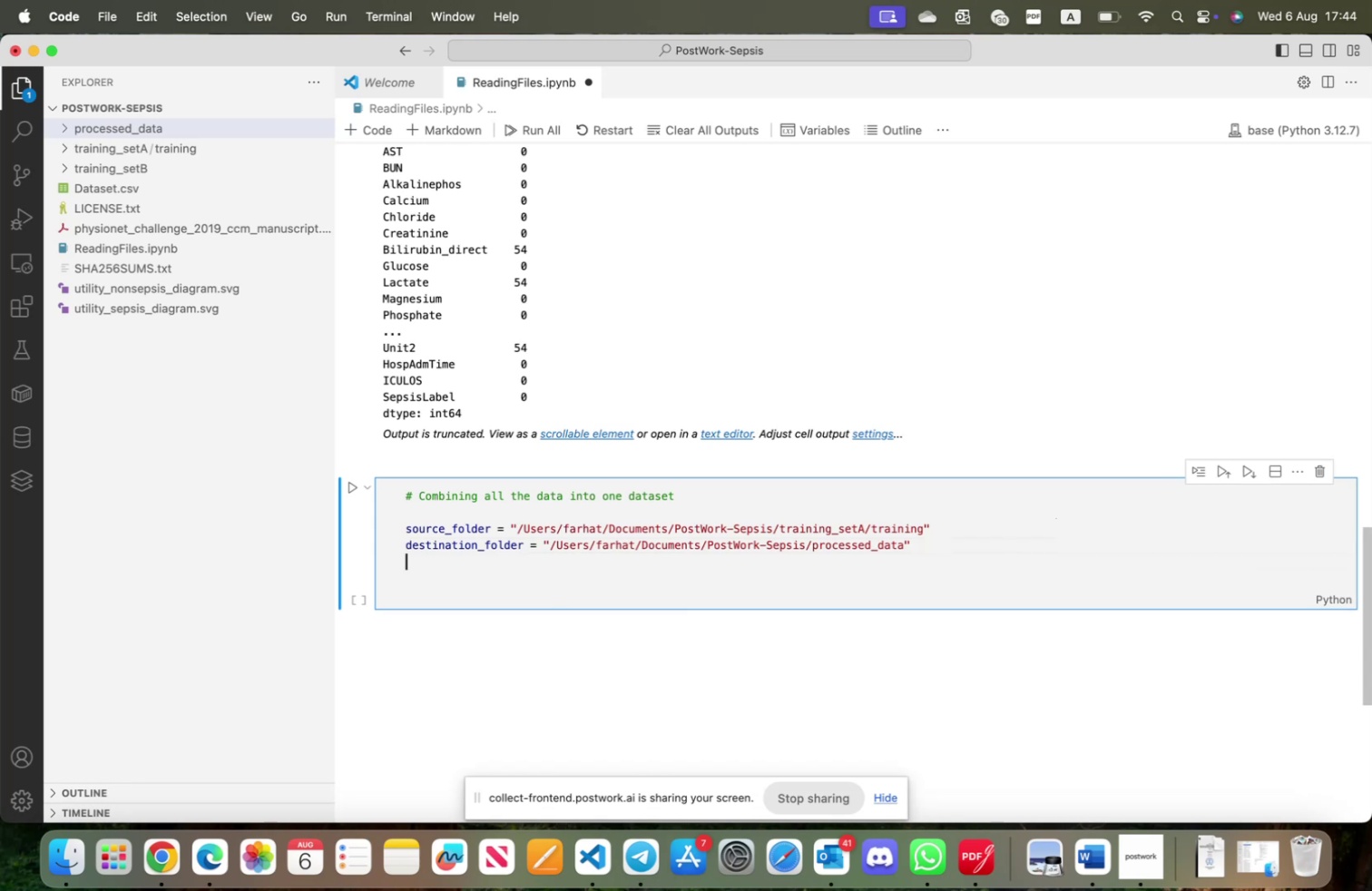 
key(Enter)
 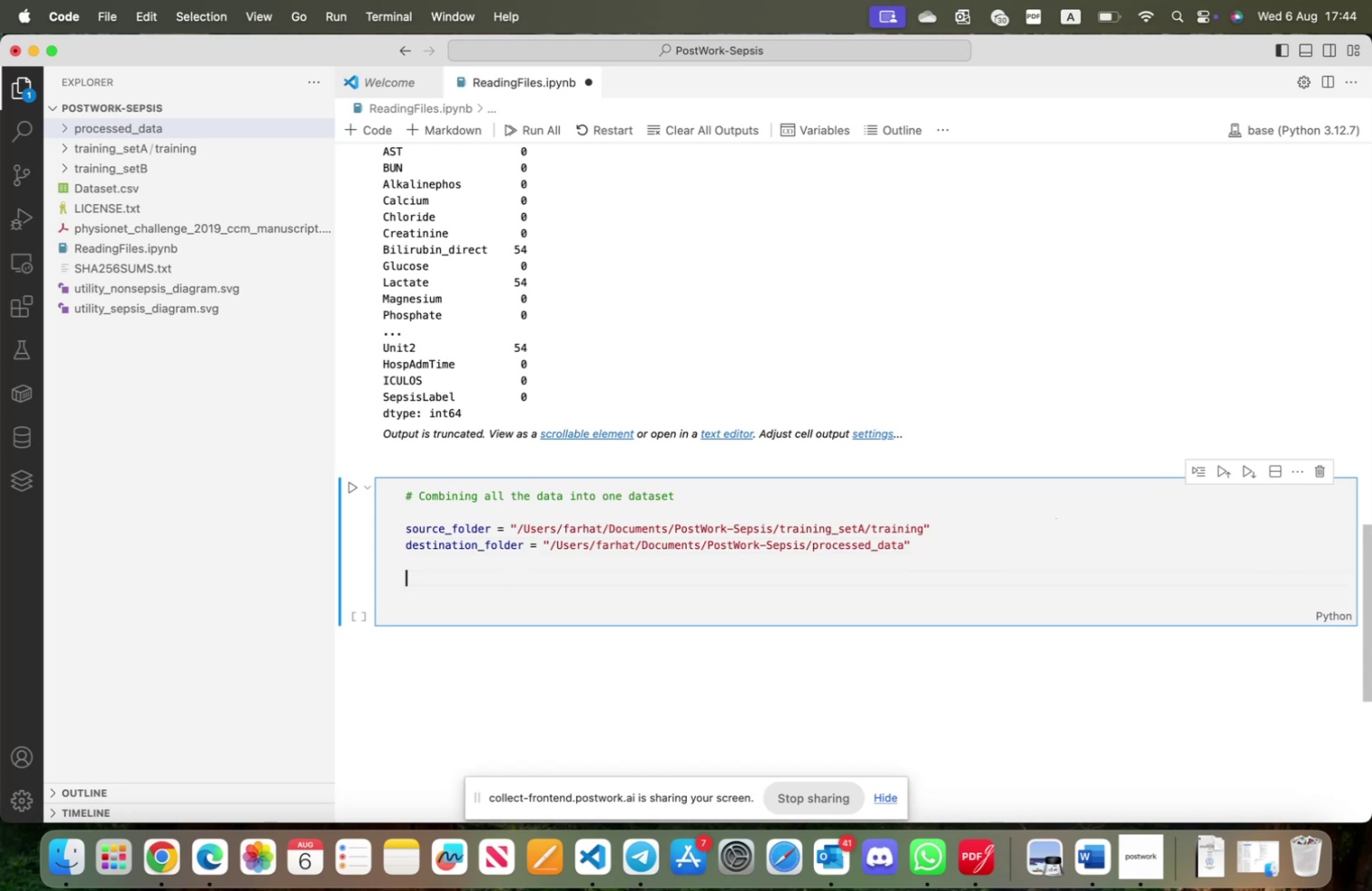 
type(os.makedi)
key(Tab)
 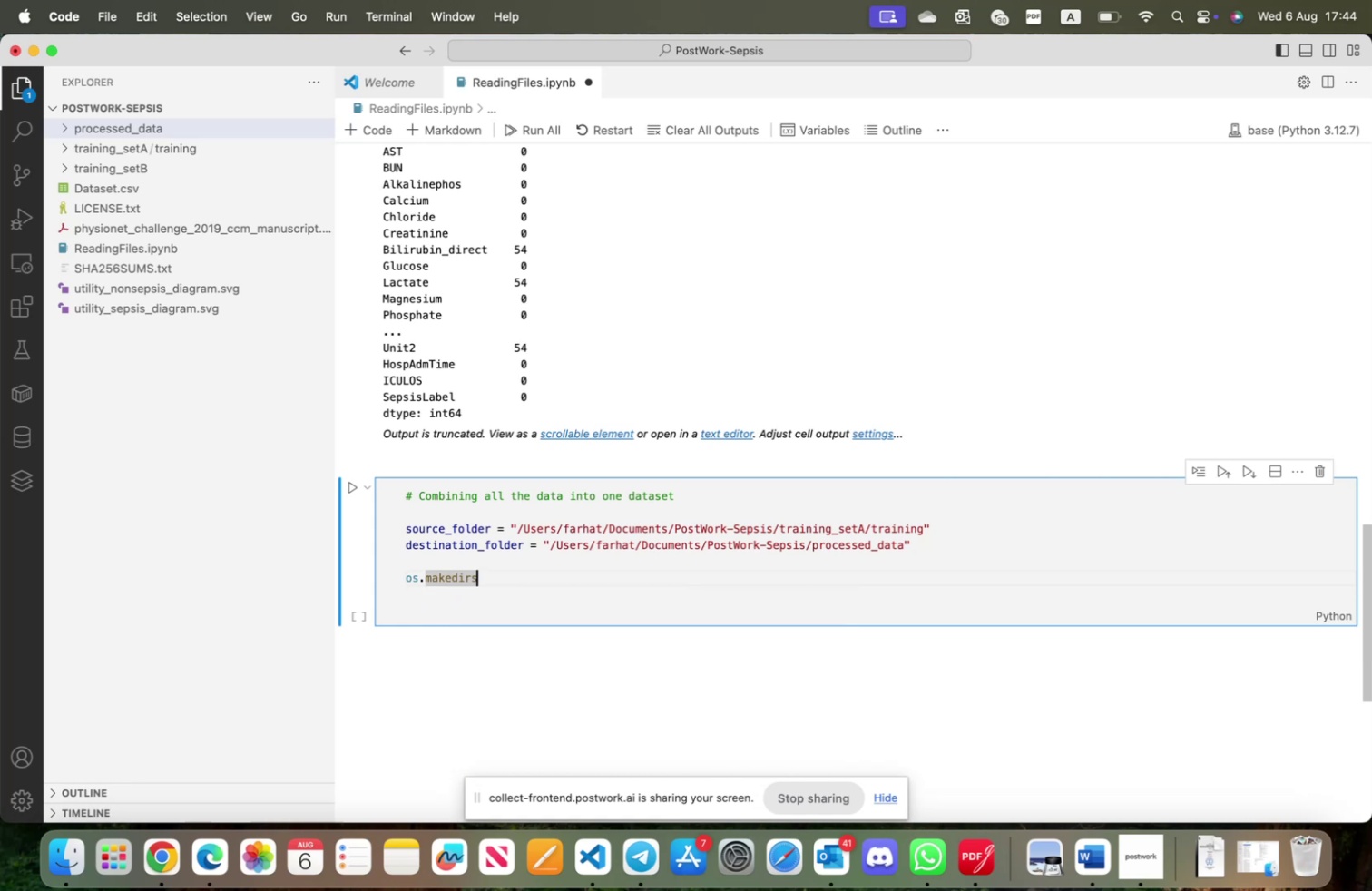 
type((des)
key(Tab)
type( , ex)
key(Tab)
type( True)
 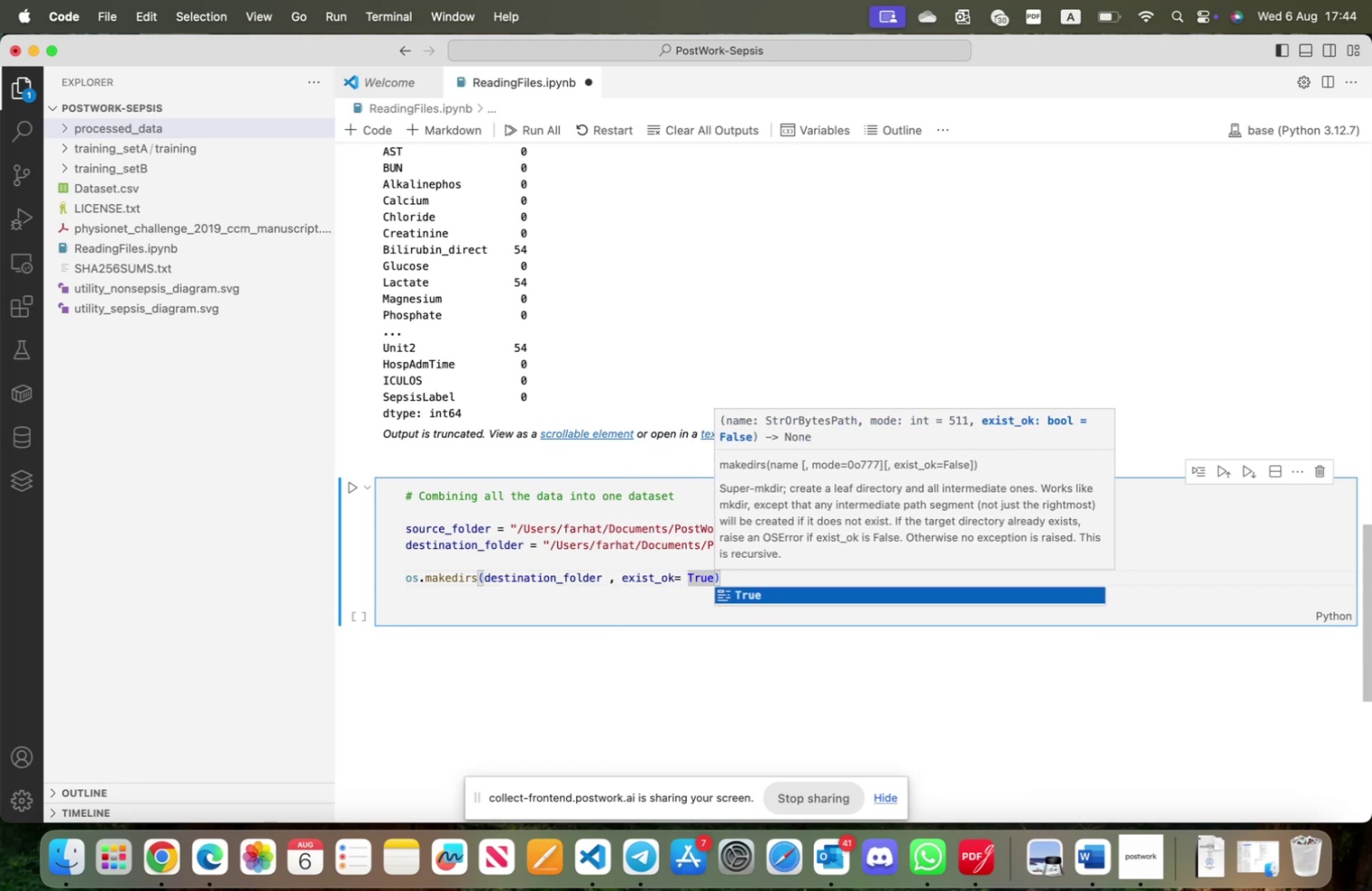 
key(Shift+Enter)
 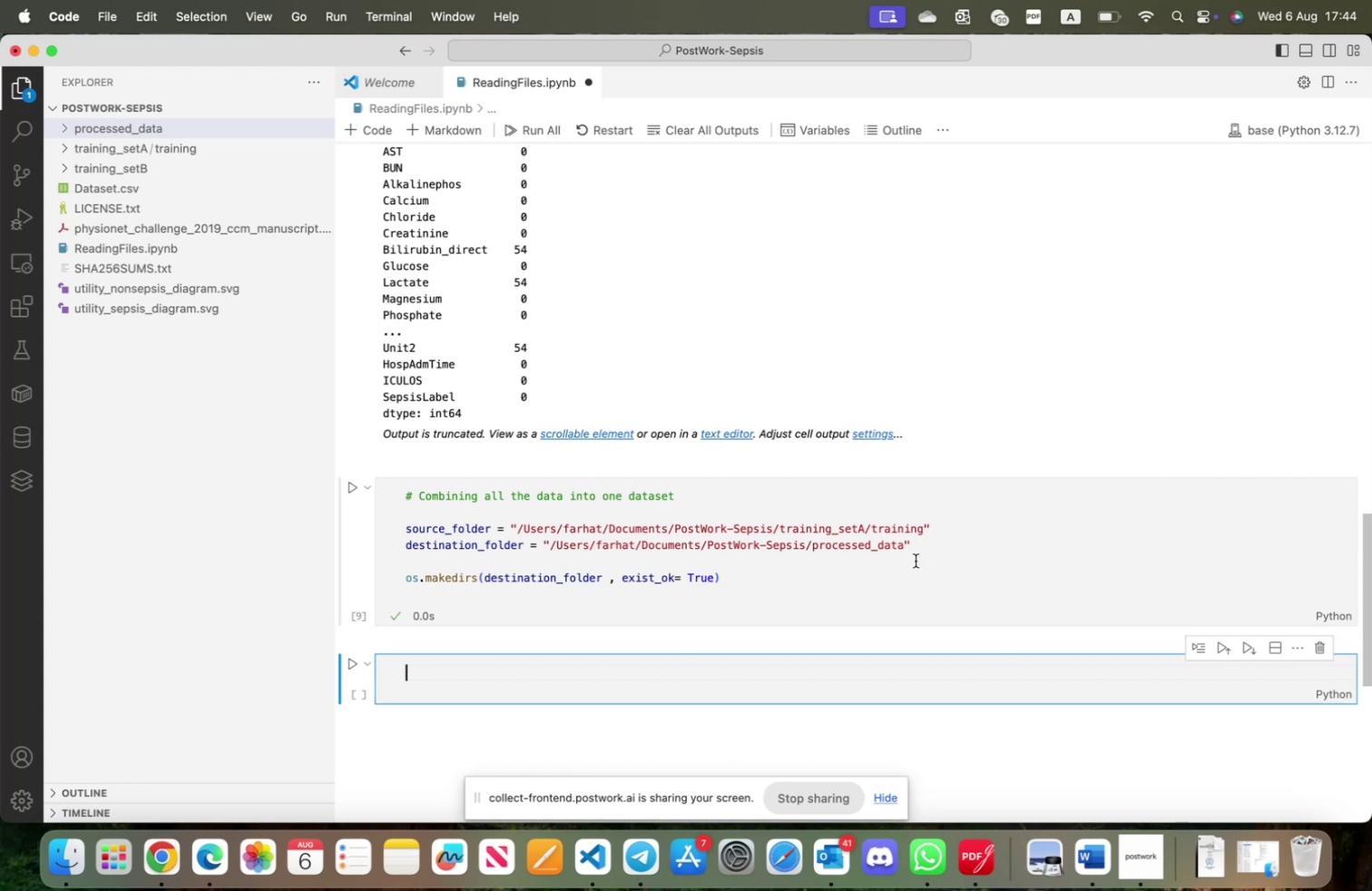 
left_click([769, 580])
 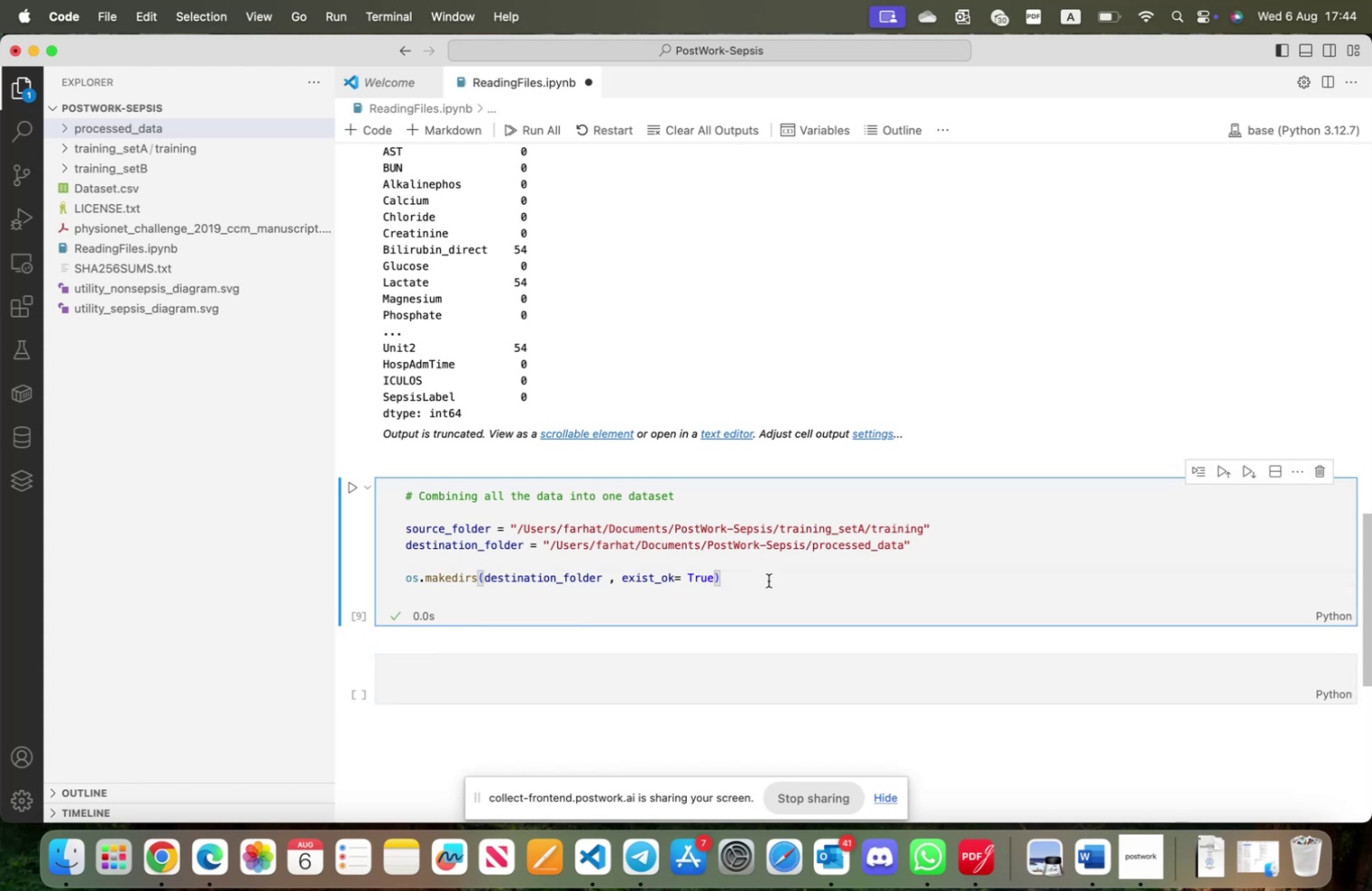 
key(Enter)
 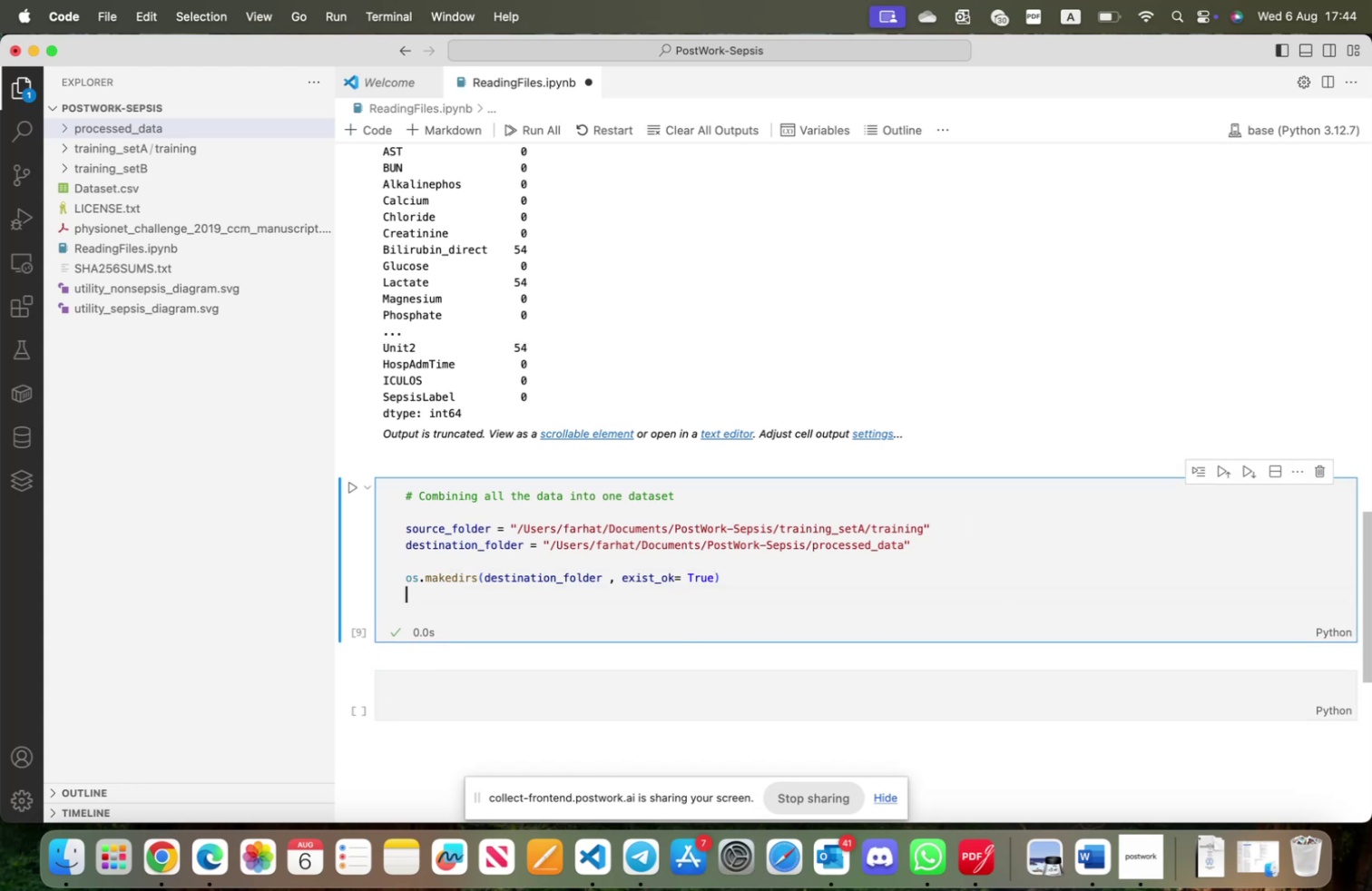 
key(Enter)
 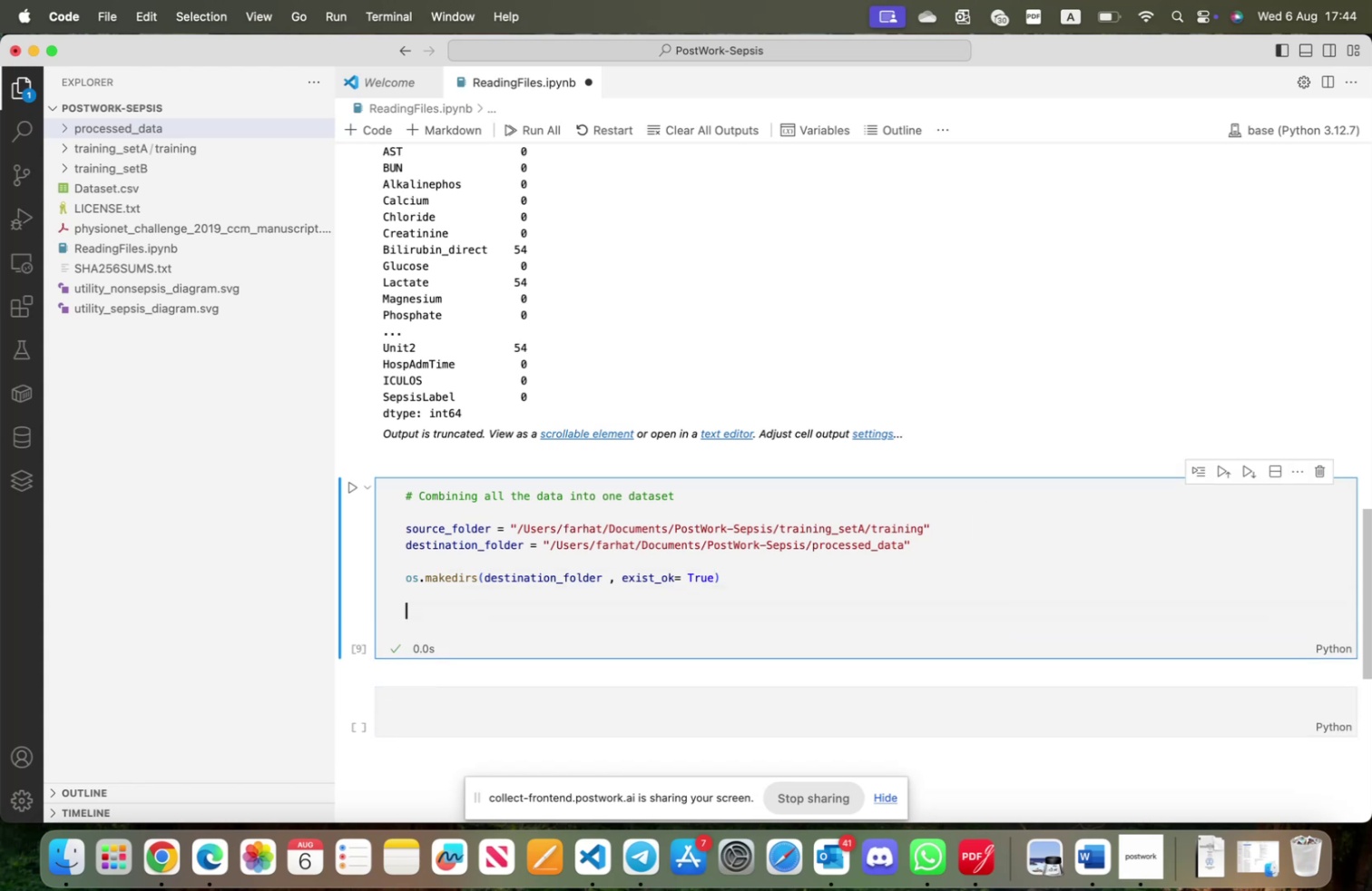 
wait(5.66)
 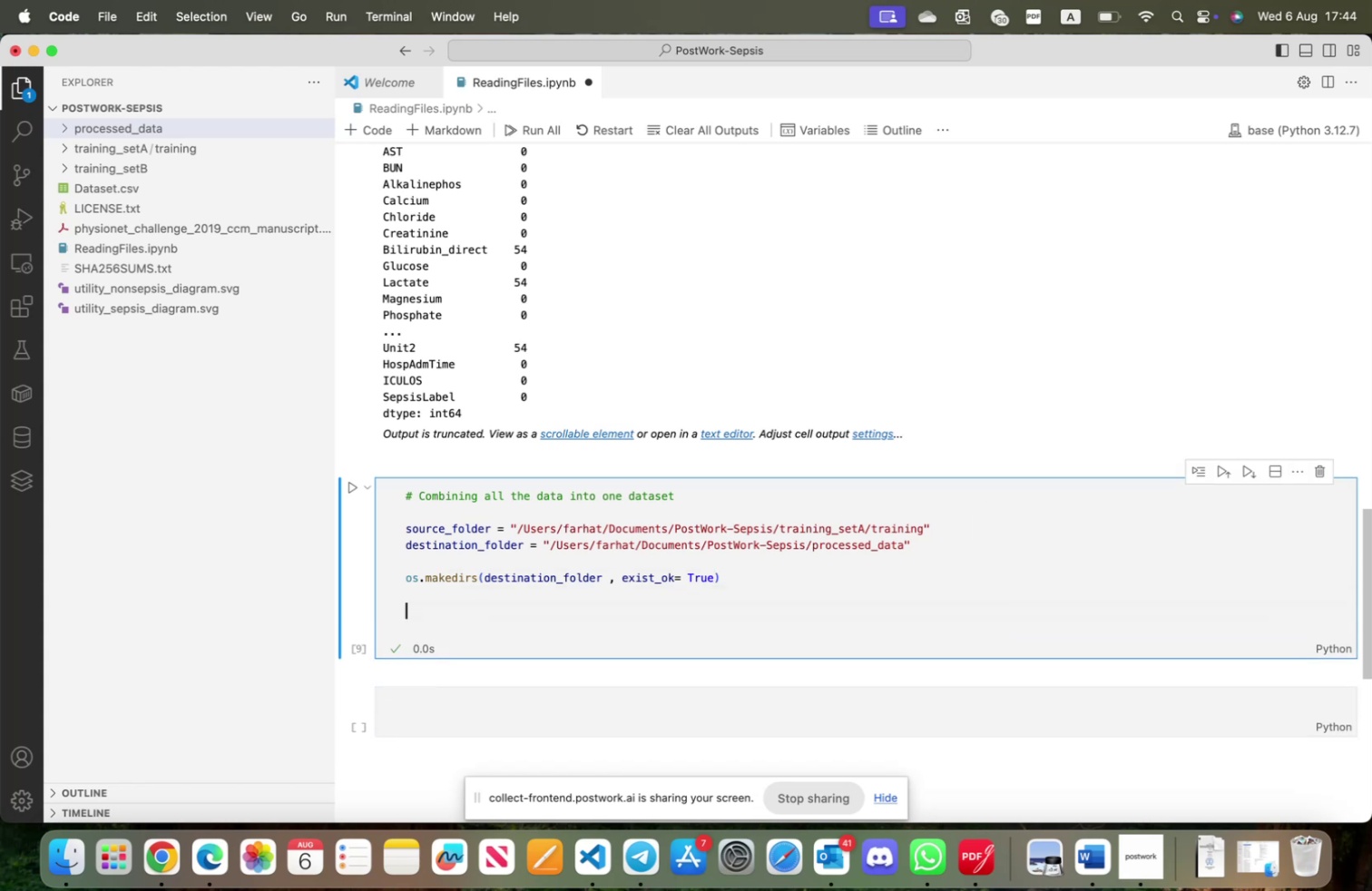 
type(for filename in os.list)
key(Tab)
type((sou)
key(Tab)
 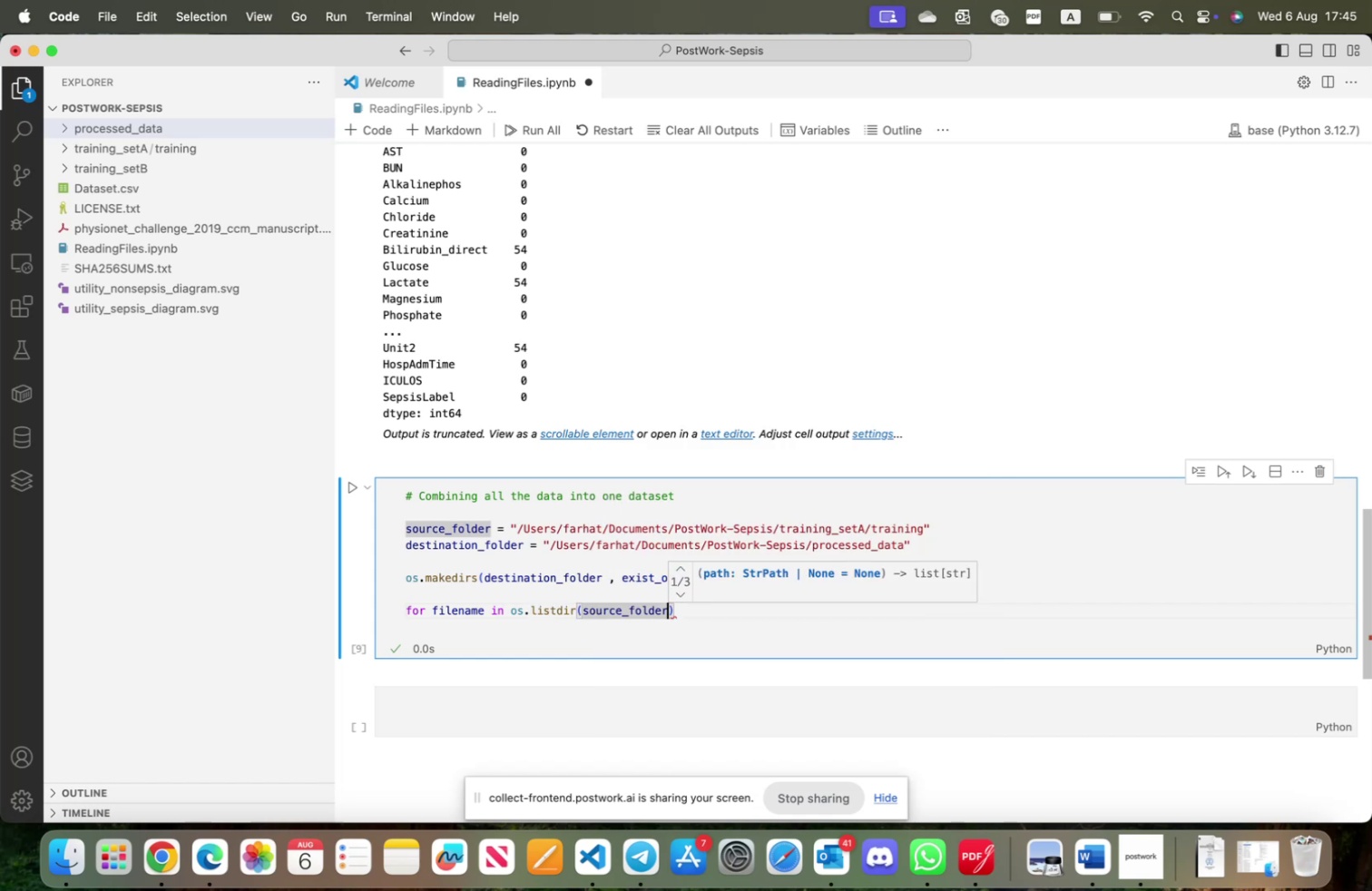 
key(ArrowRight)
 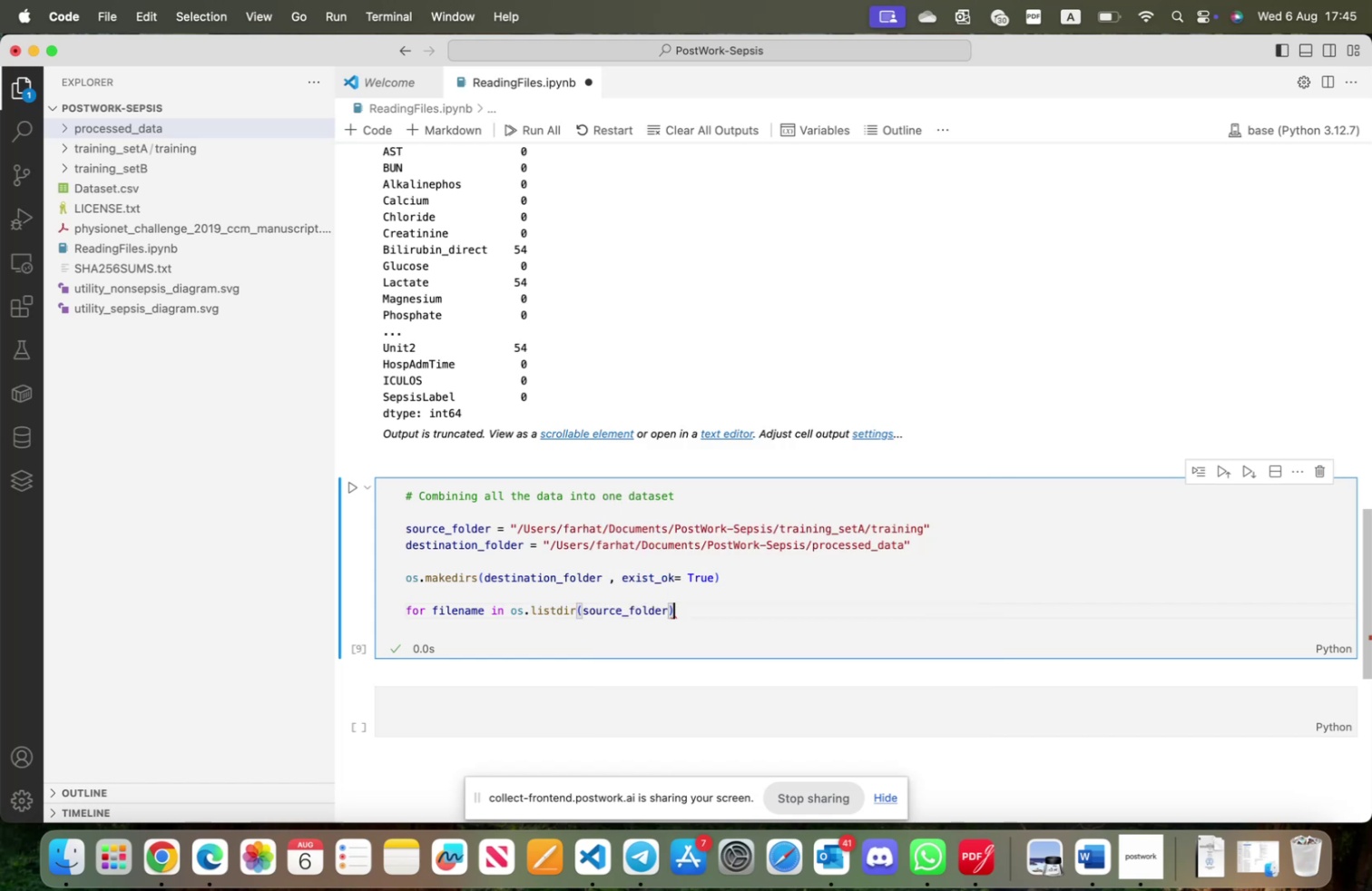 
key(Shift+ShiftRight)
 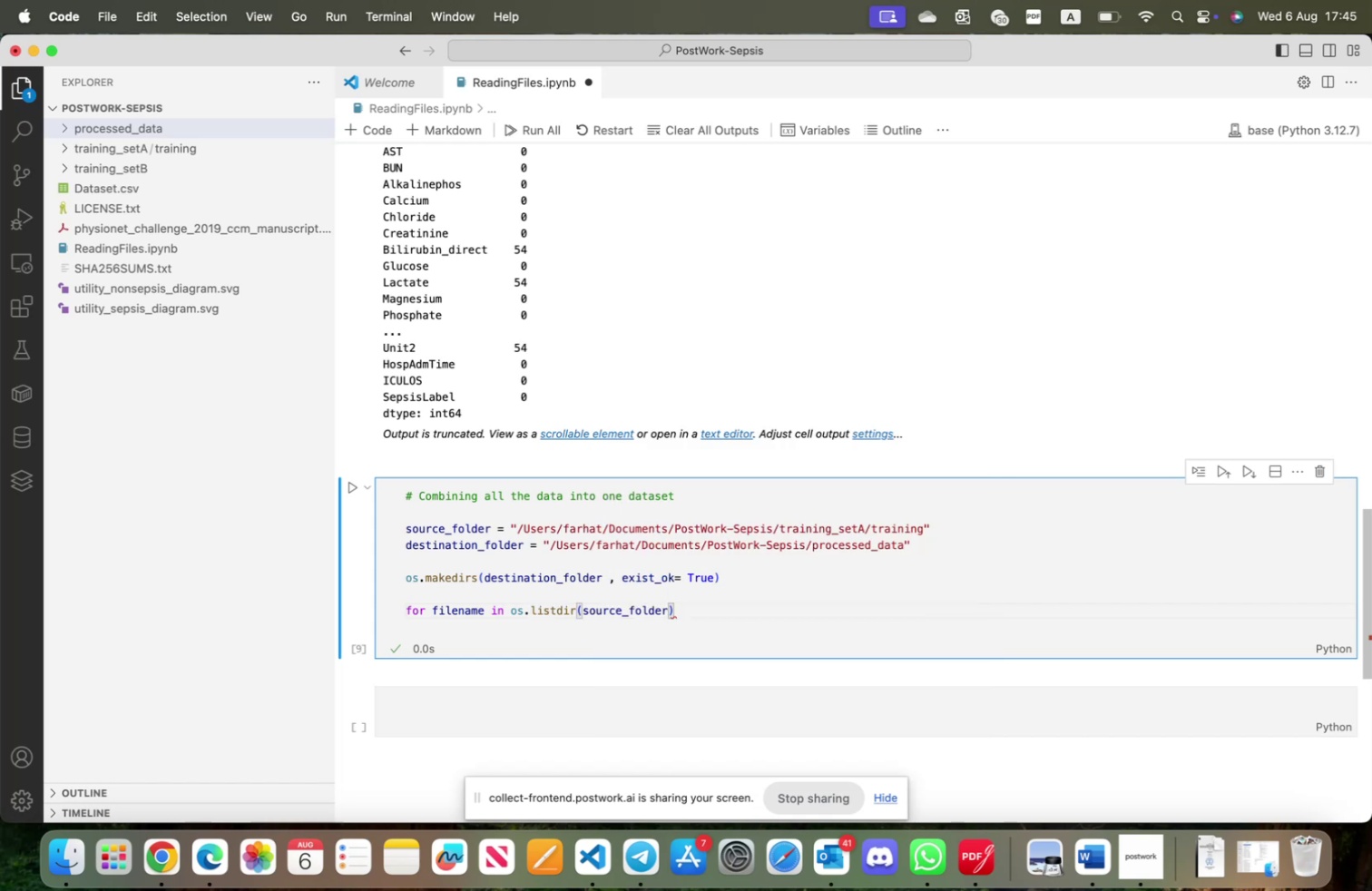 
key(Shift+Quote)
 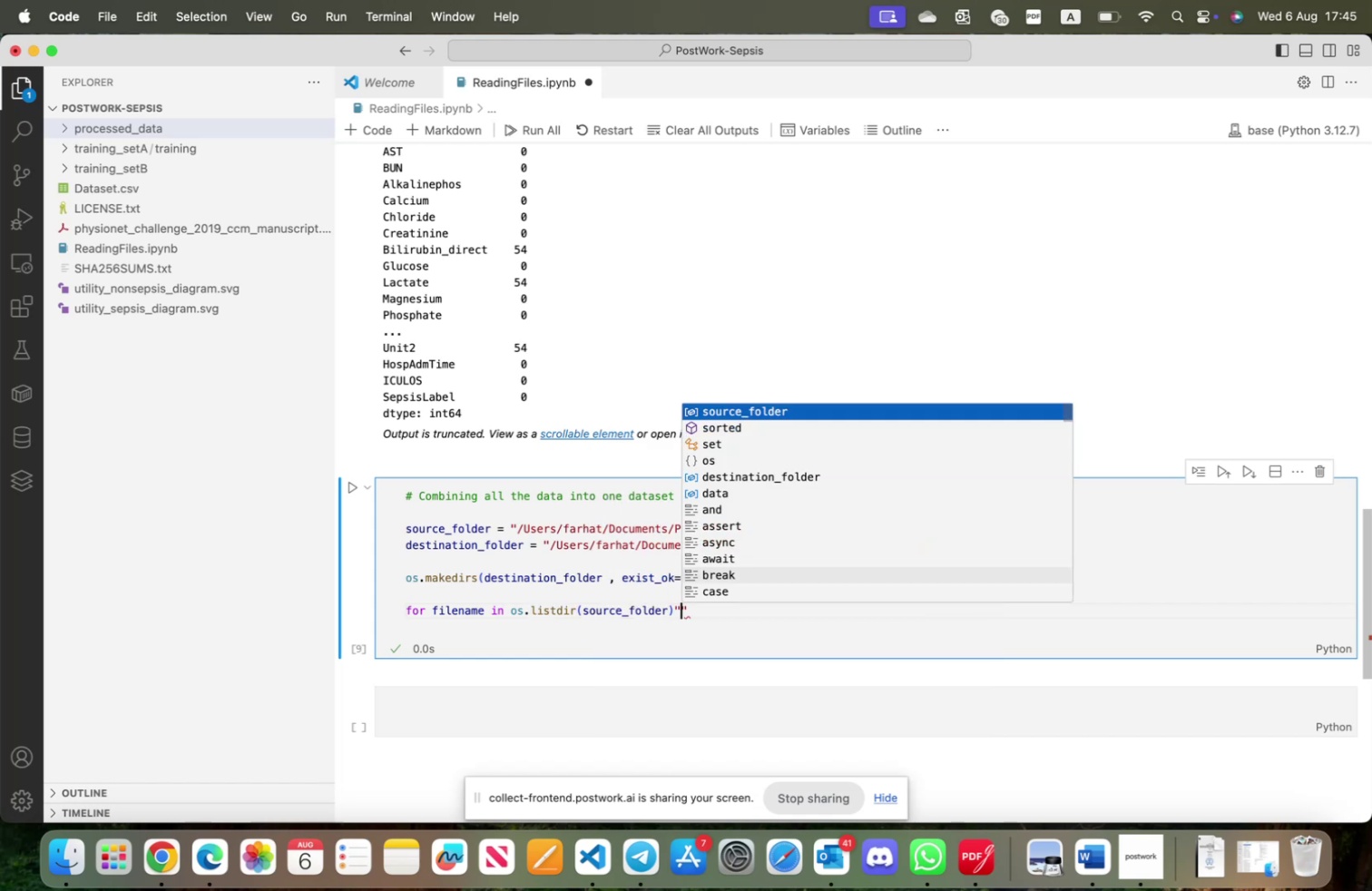 
key(Enter)
 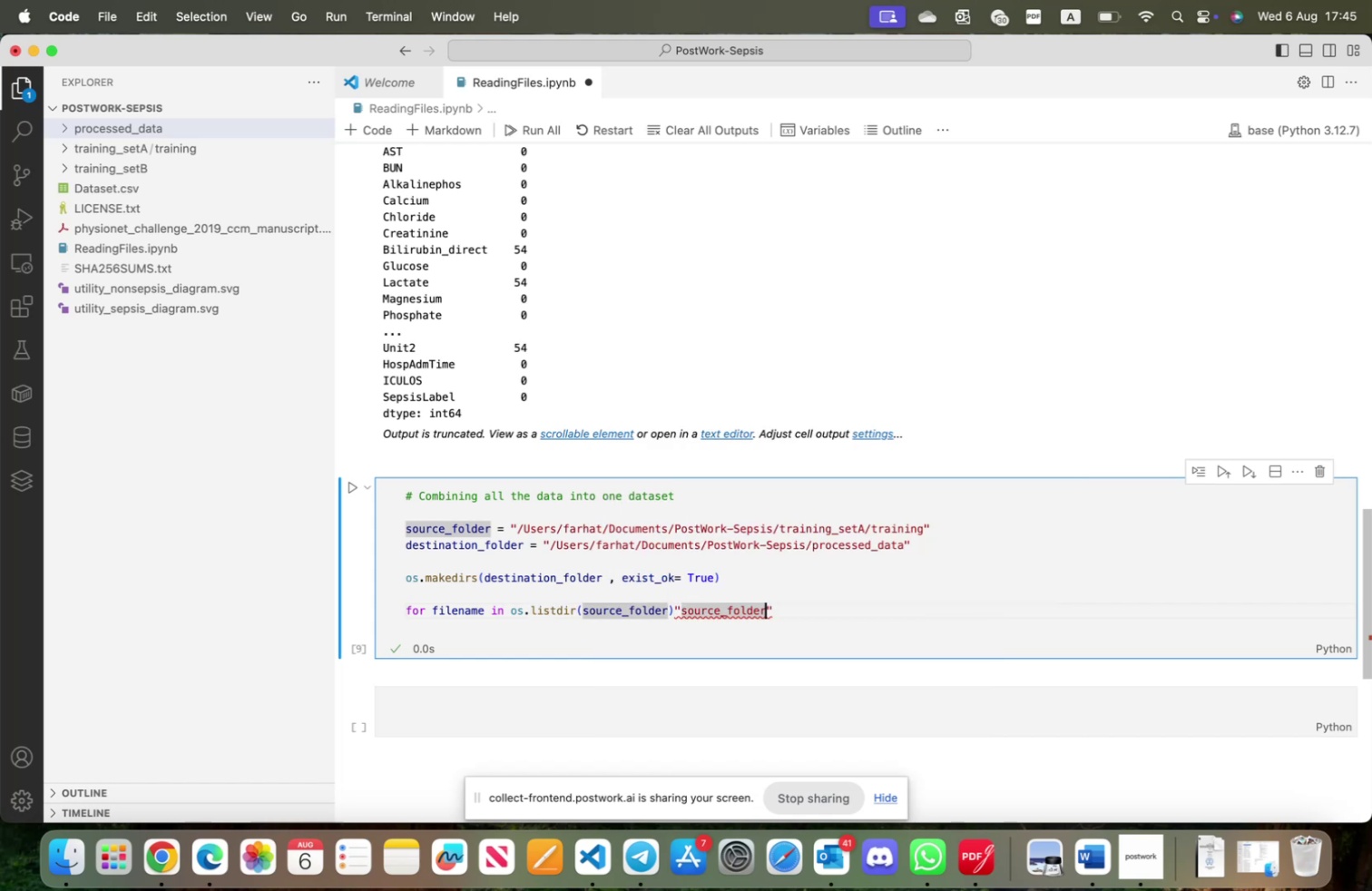 
key(Backspace)
 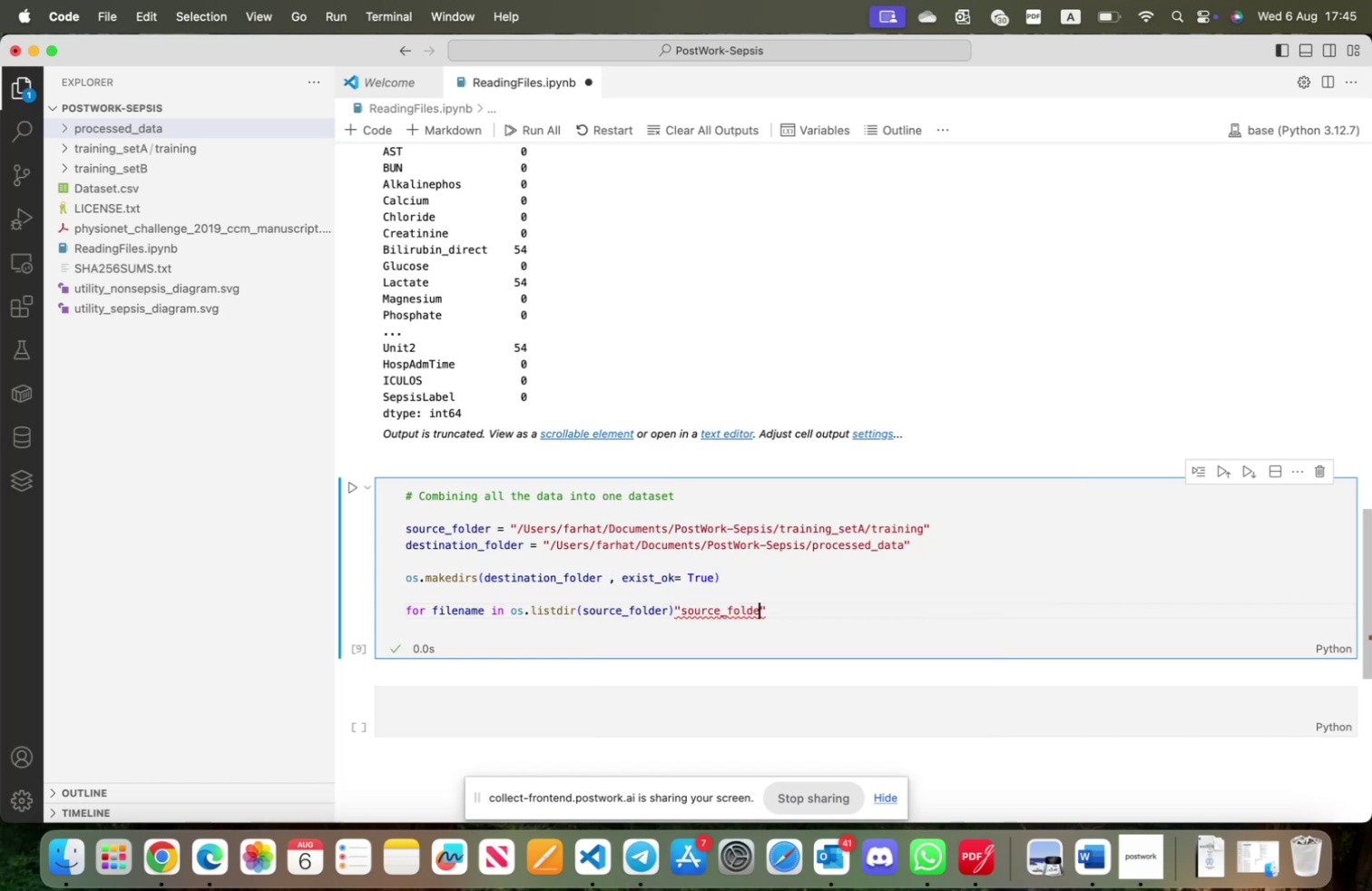 
key(Backspace)
 